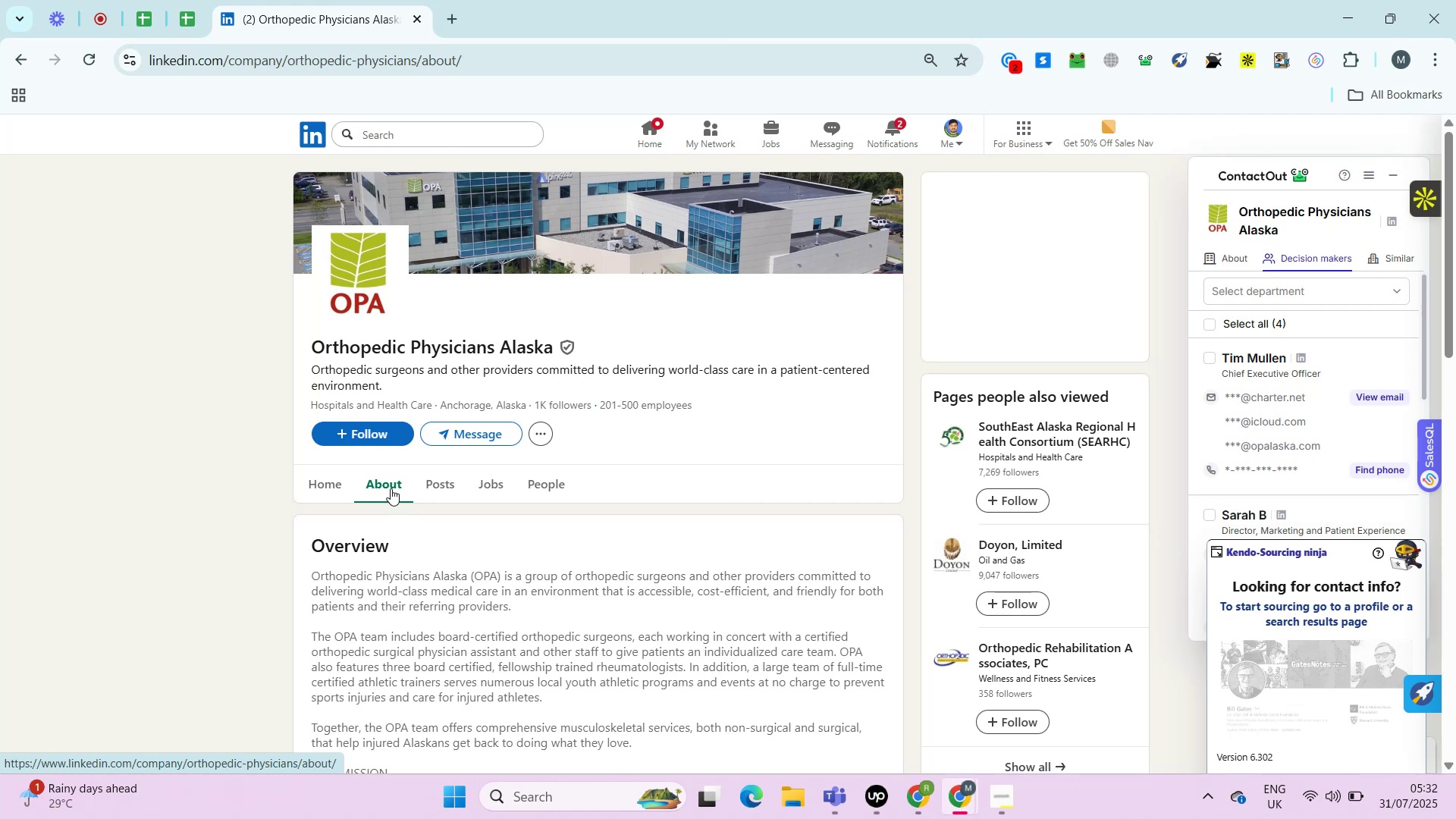 
key(Alt+Control+AltRight)
 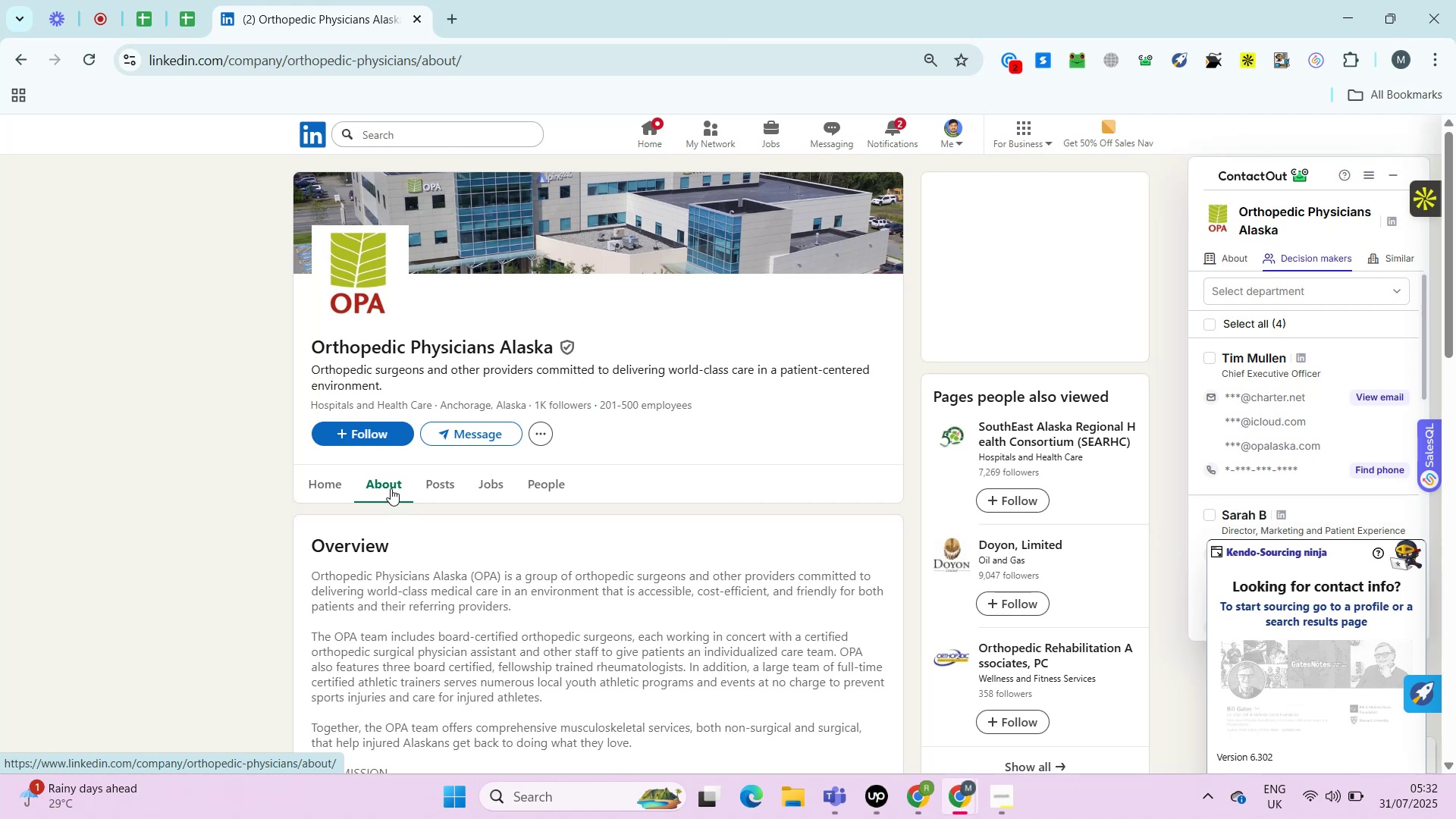 
key(Alt+Control+ControlRight)
 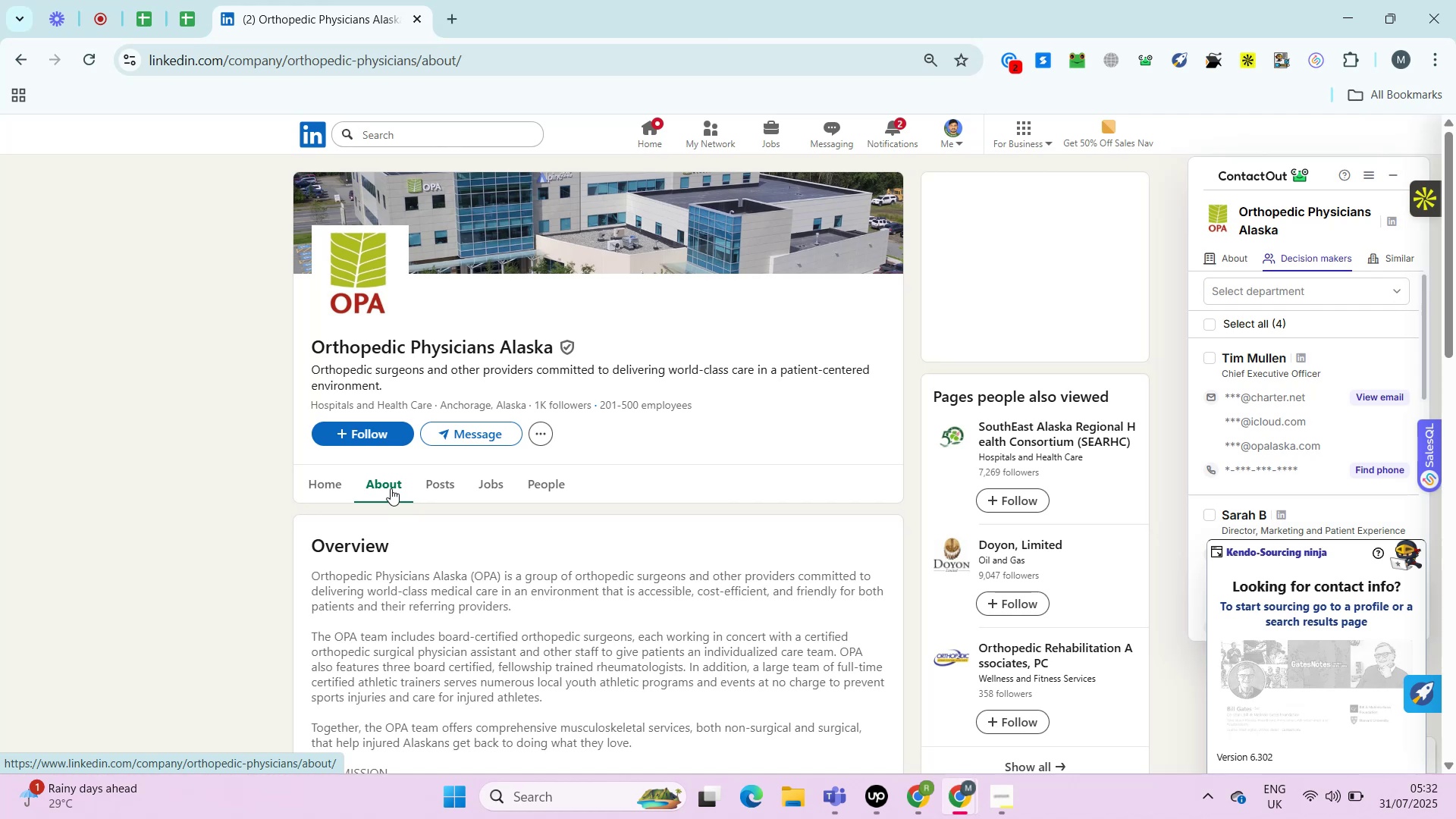 
key(Alt+Control+AltRight)
 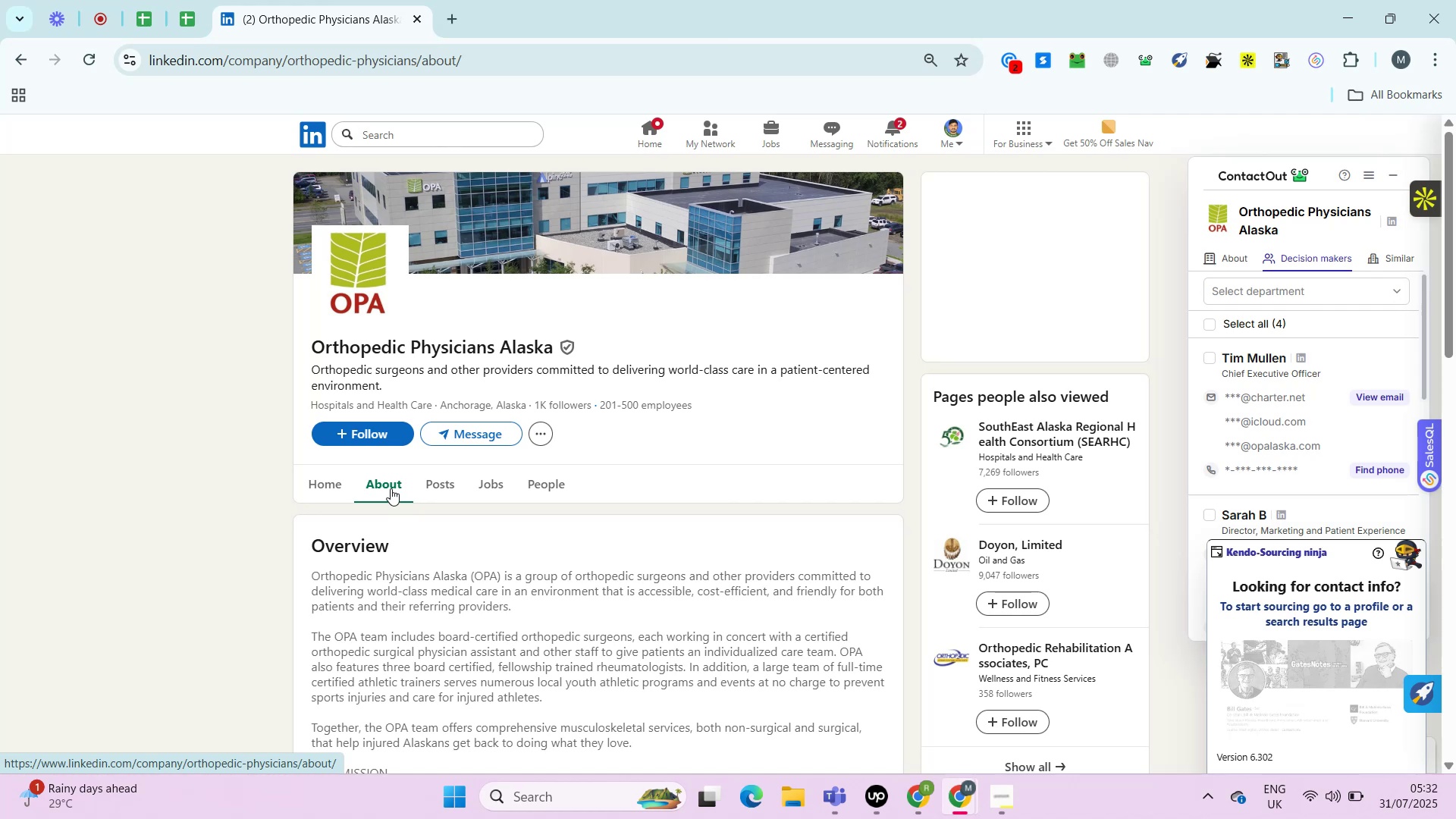 
key(Alt+Control+ControlRight)
 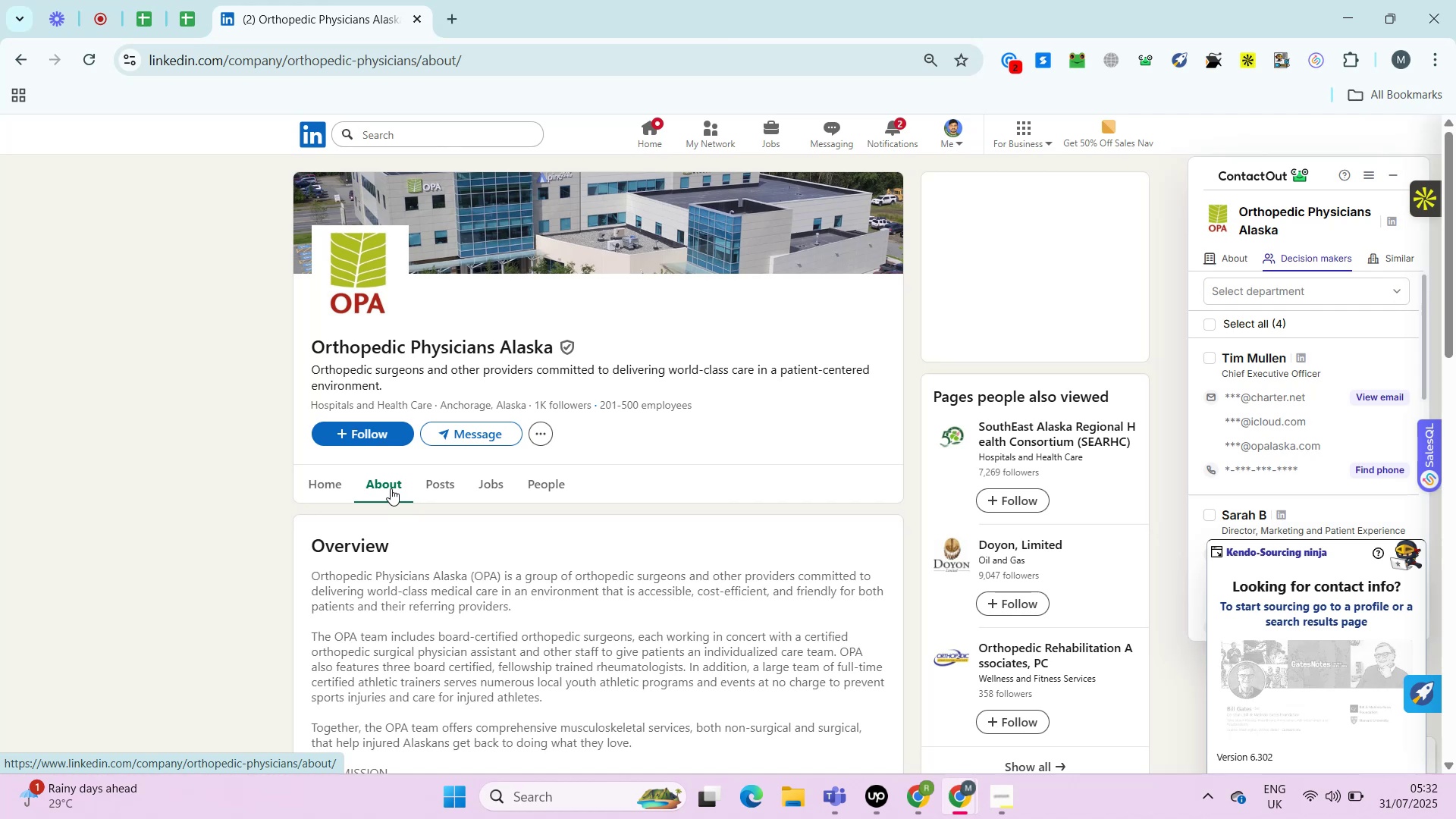 
key(Alt+Control+AltRight)
 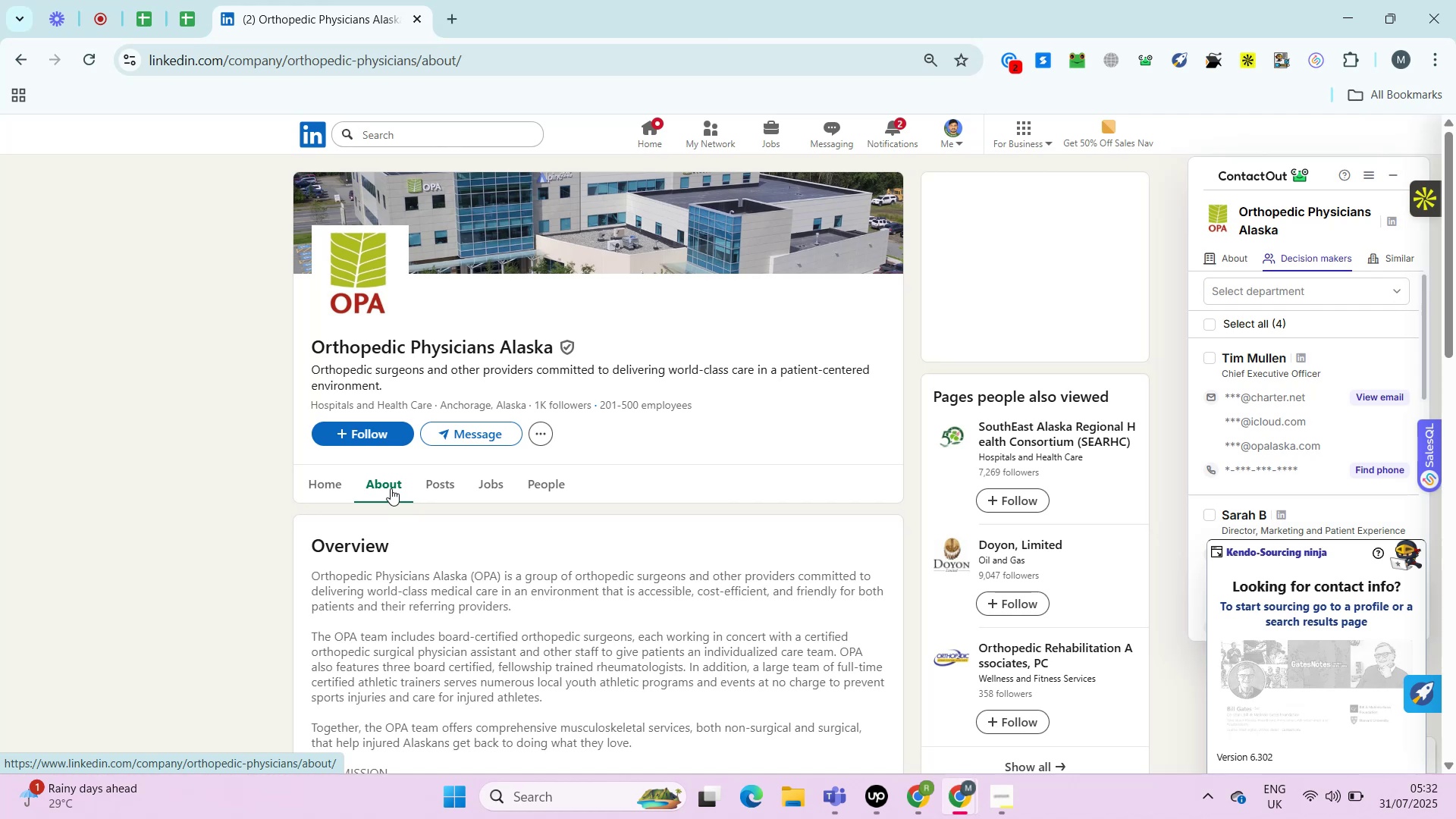 
key(Alt+Control+ControlRight)
 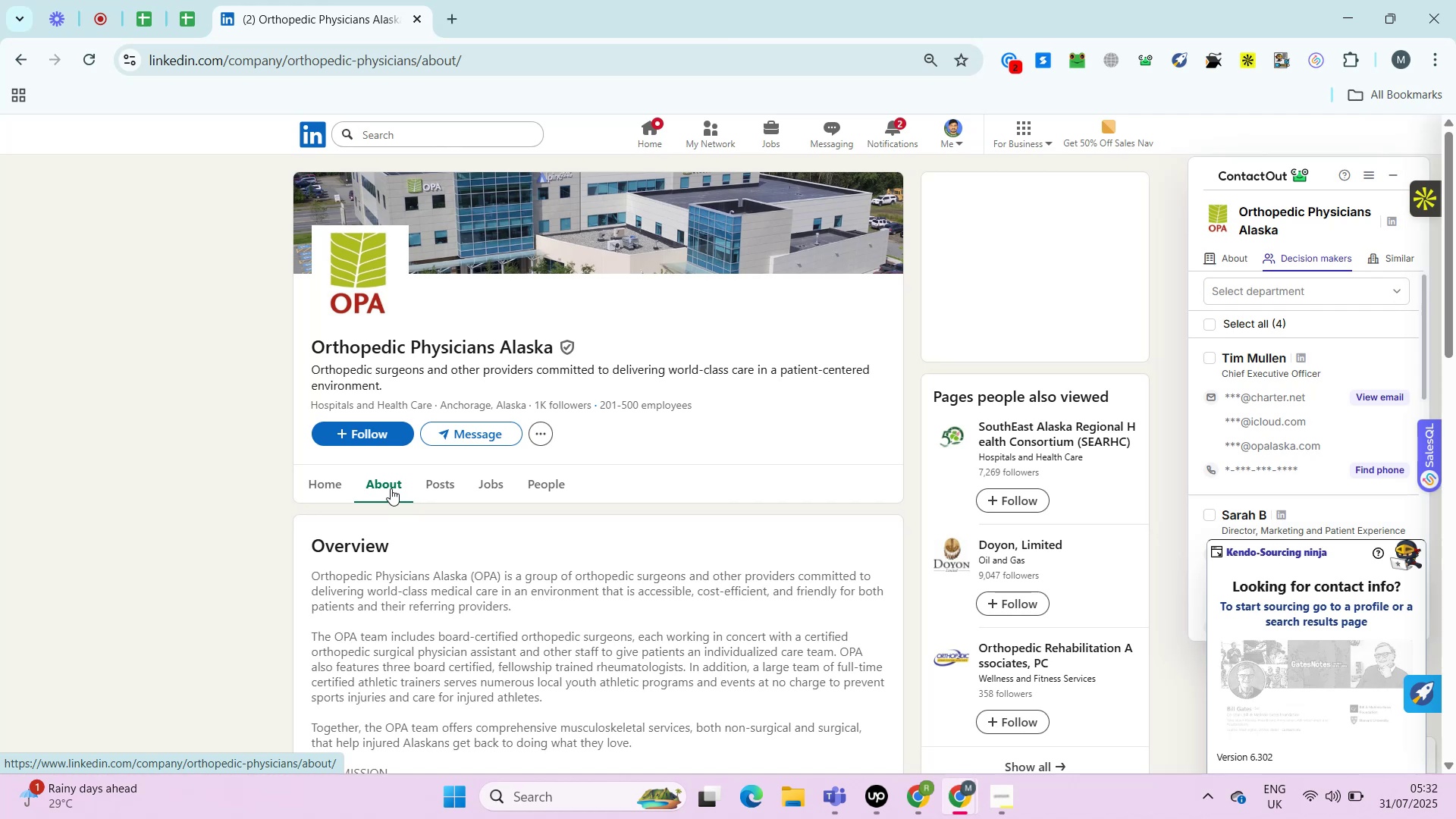 
key(Alt+Control+AltRight)
 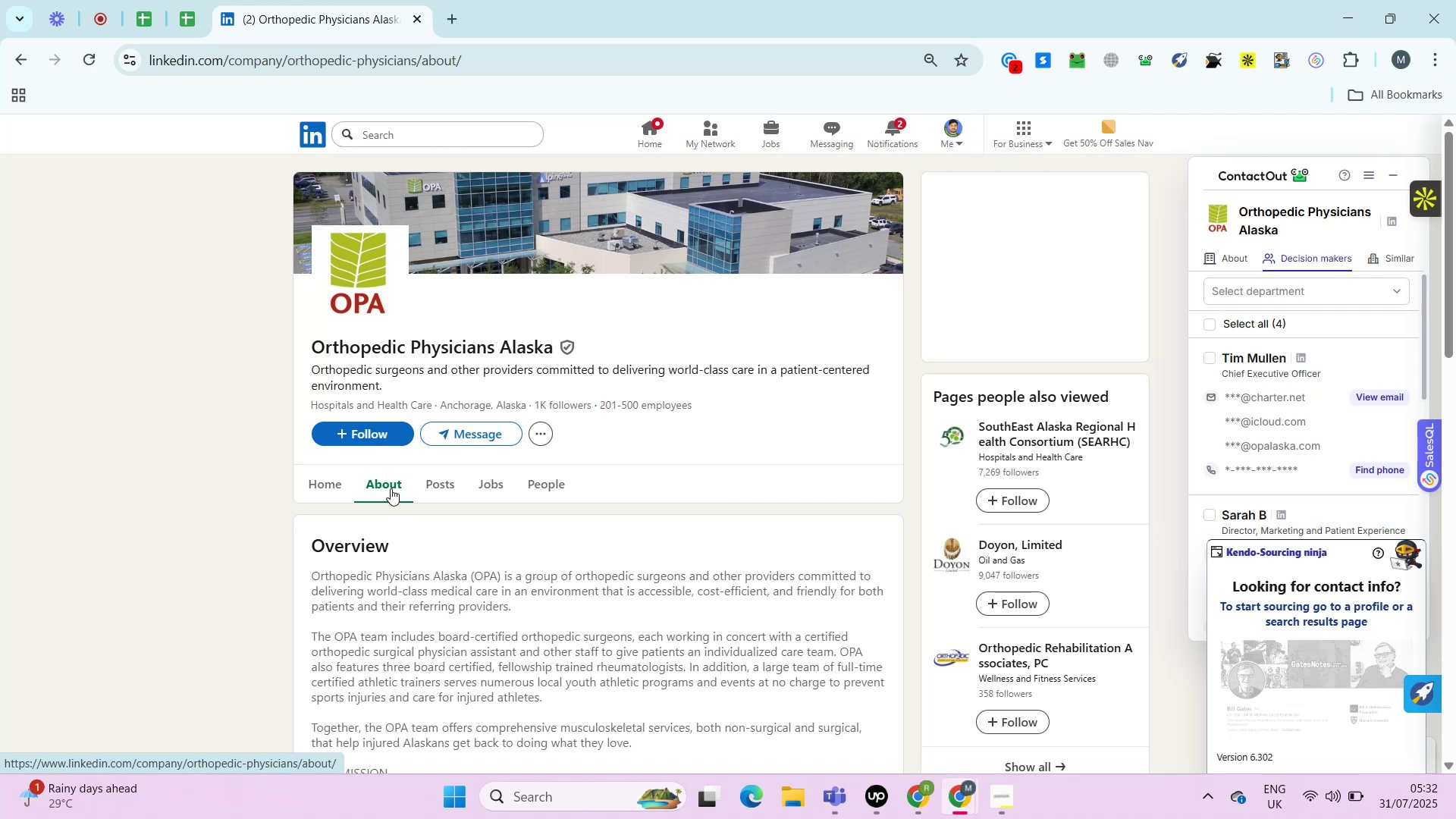 
wait(6.48)
 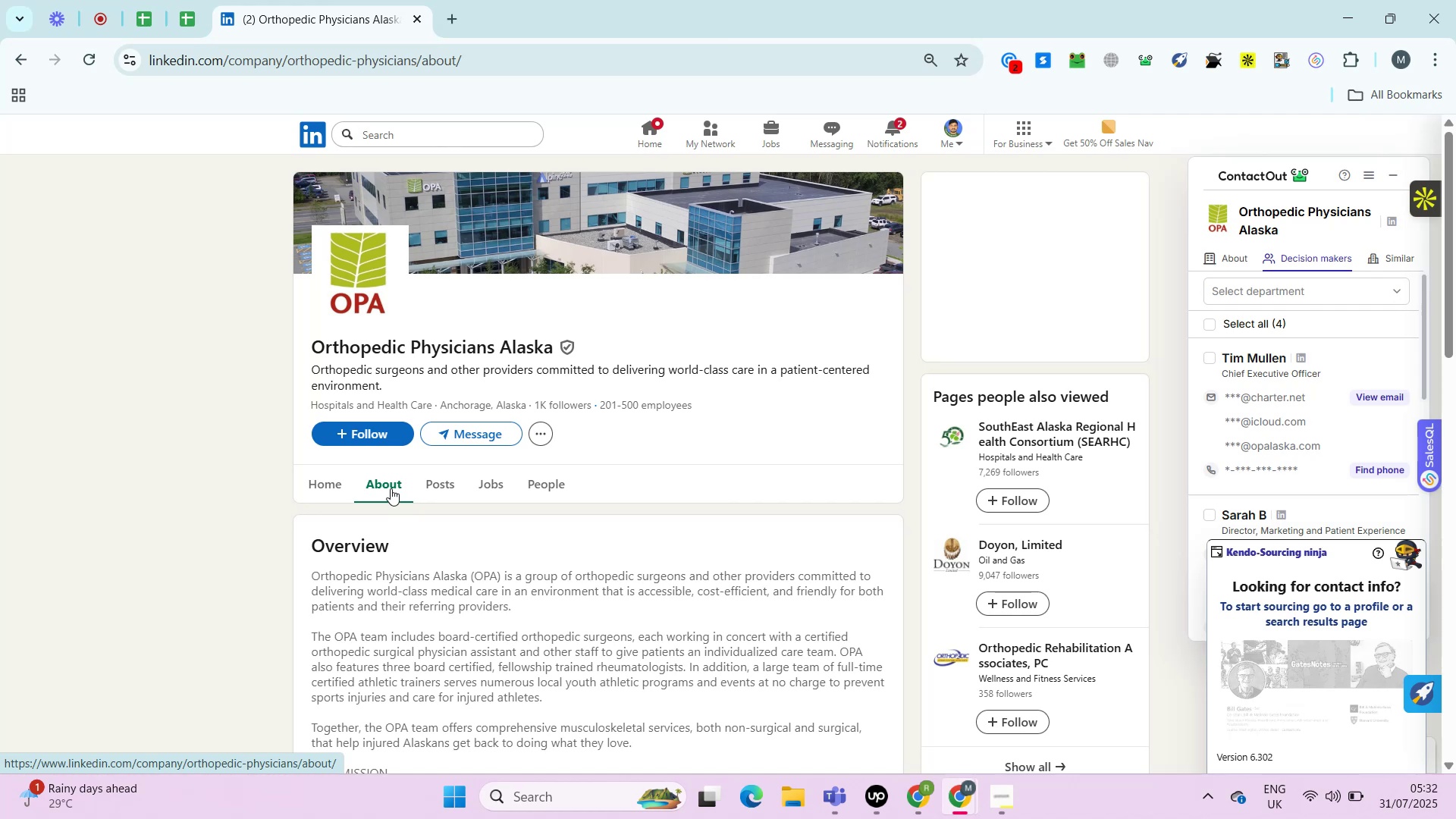 
hold_key(key=ControlLeft, duration=0.62)
left_click([412, 466])
 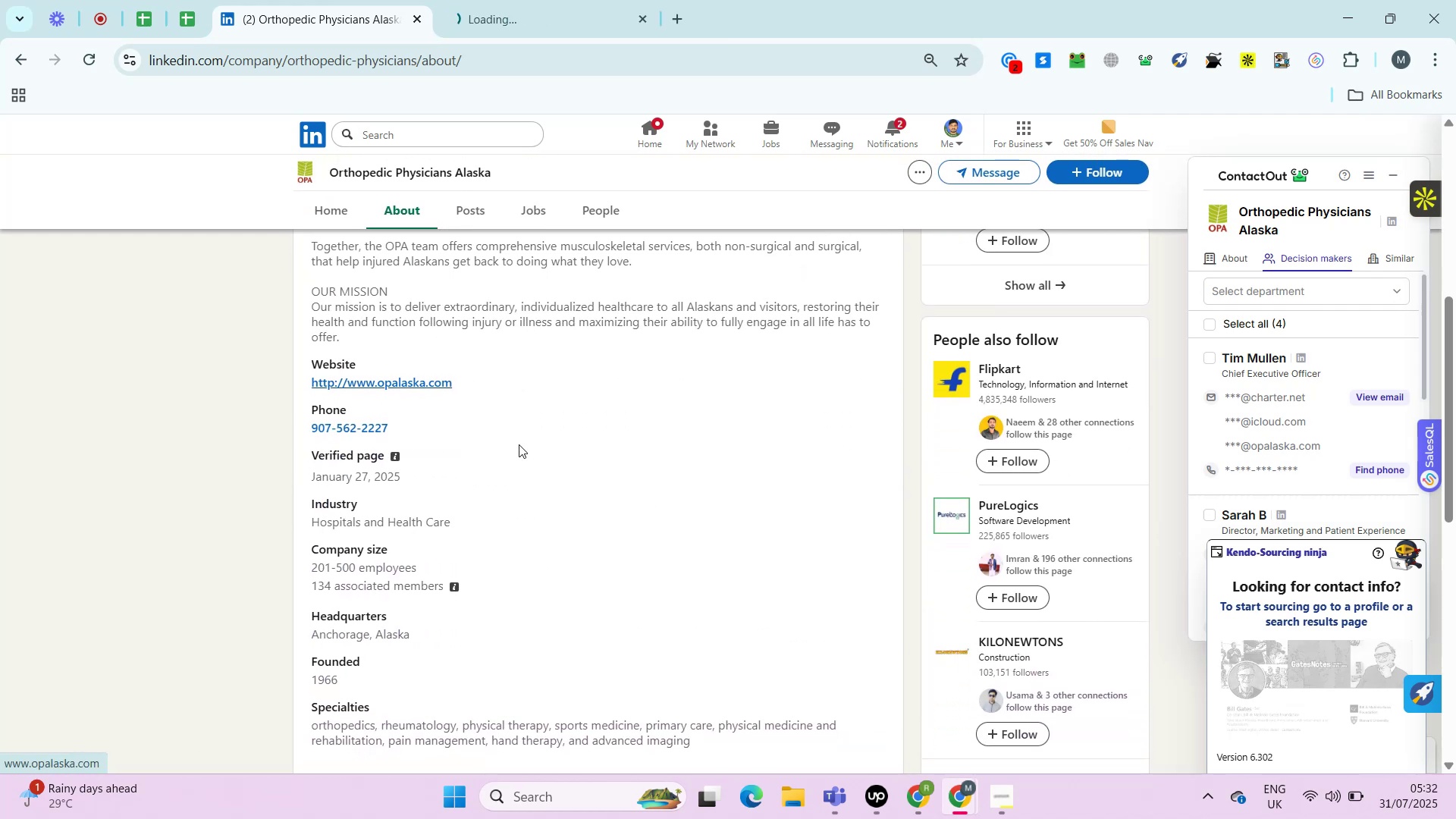 
left_click_drag(start_coordinate=[403, 424], to_coordinate=[309, 427])
 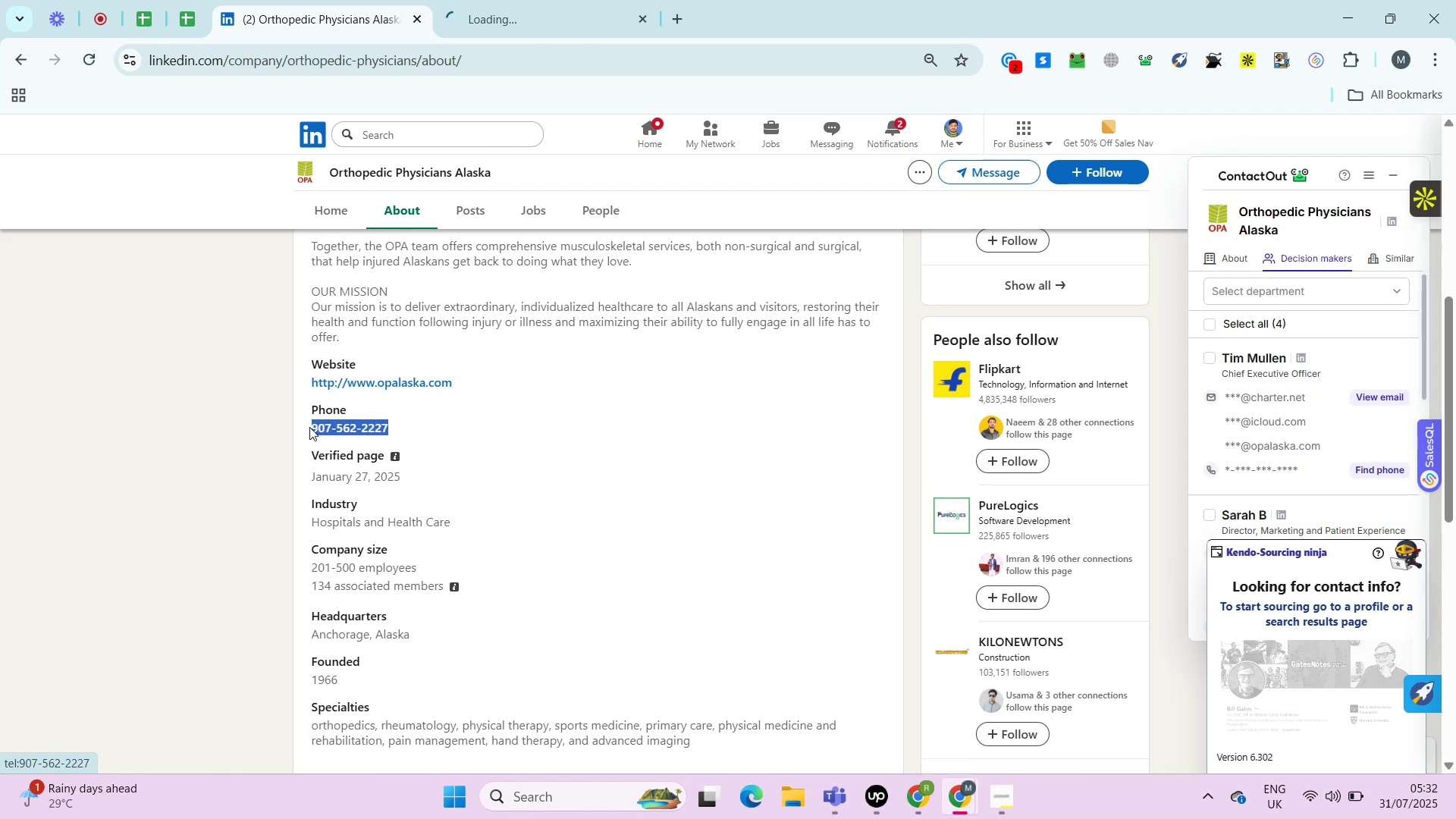 
key(C)
 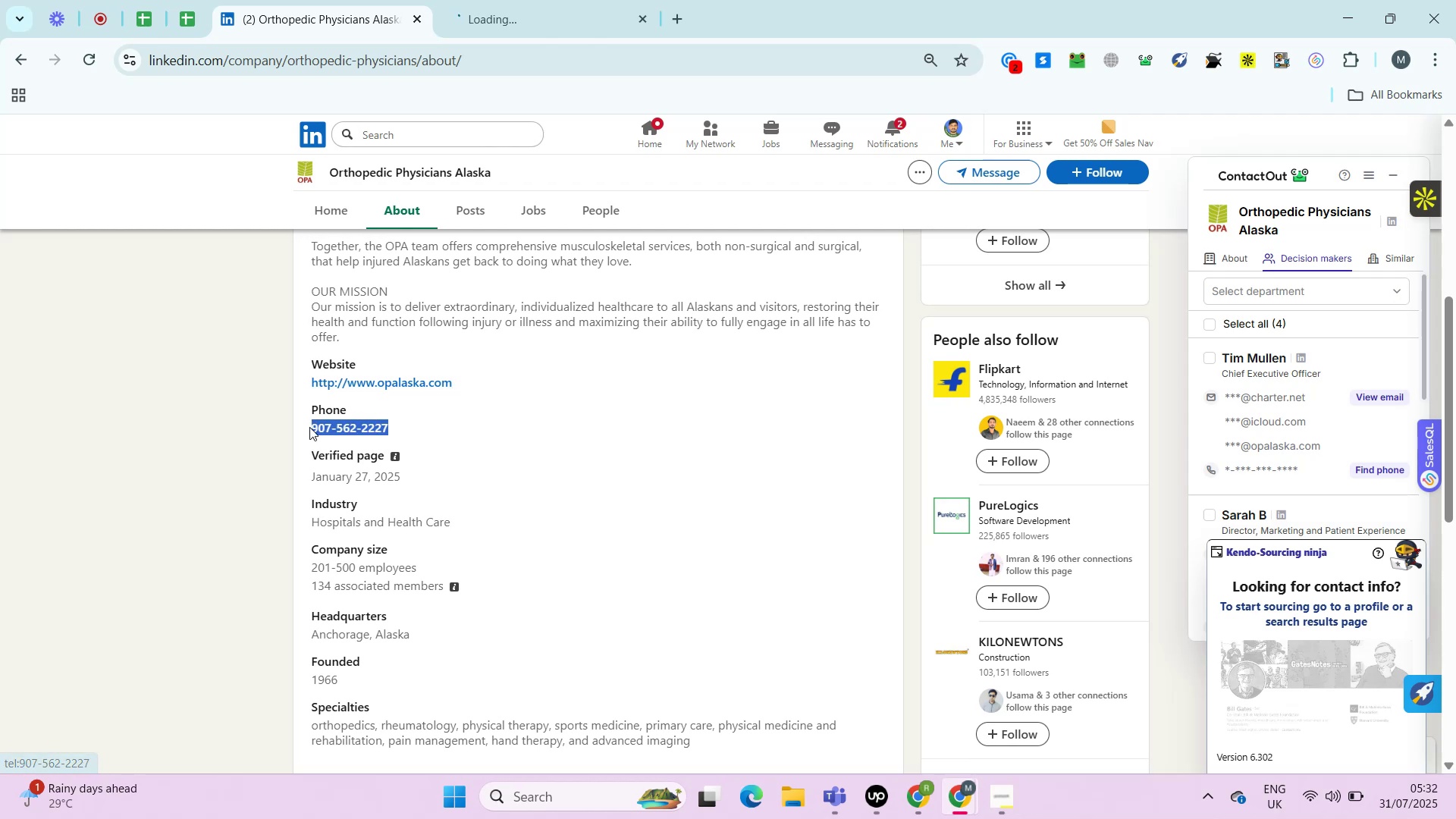 
key(Control+C)
 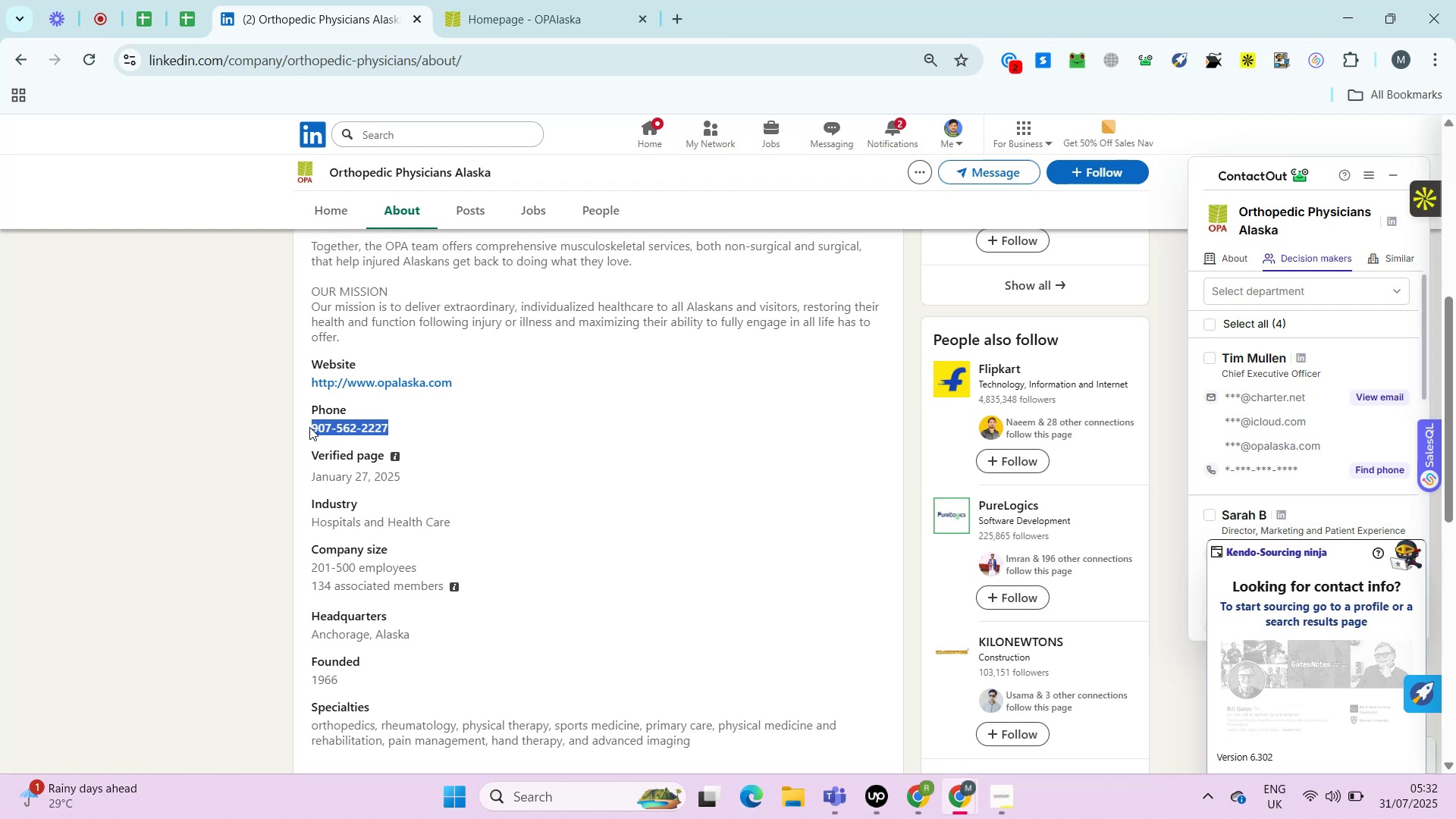 
wait(23.73)
 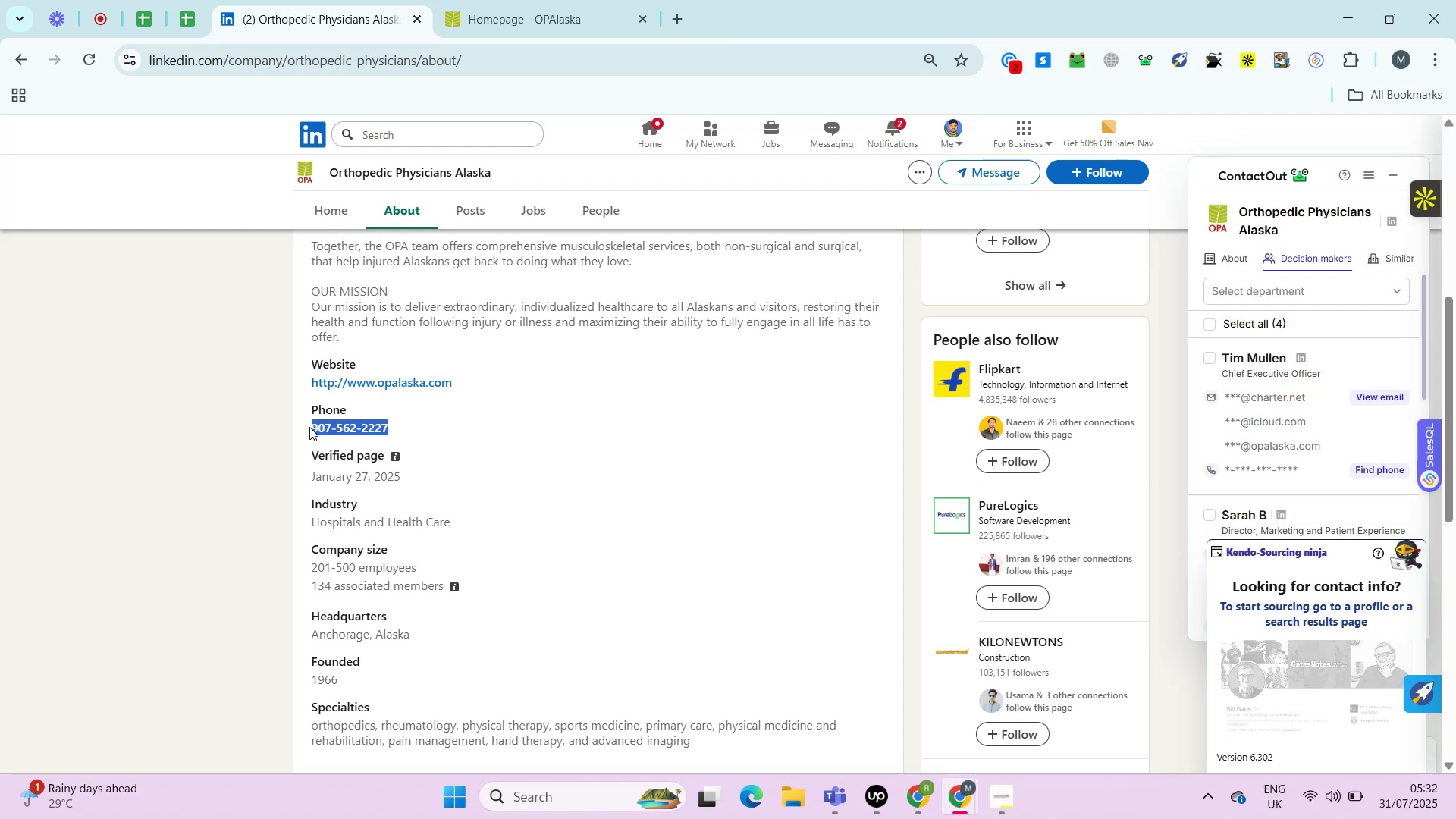 
hold_key(key=ControlLeft, duration=0.68)
 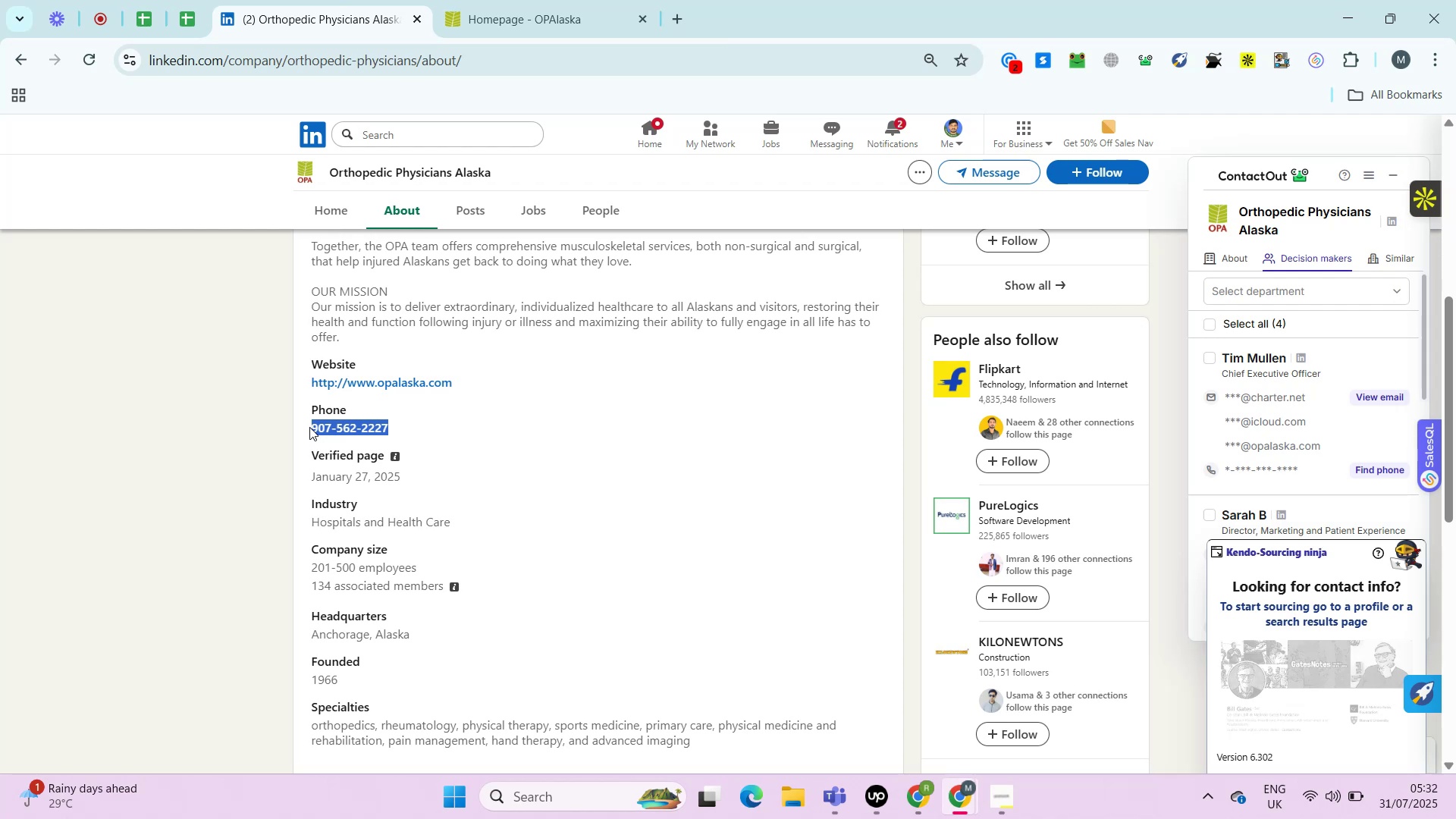 
key(Alt+Control+AltLeft)
 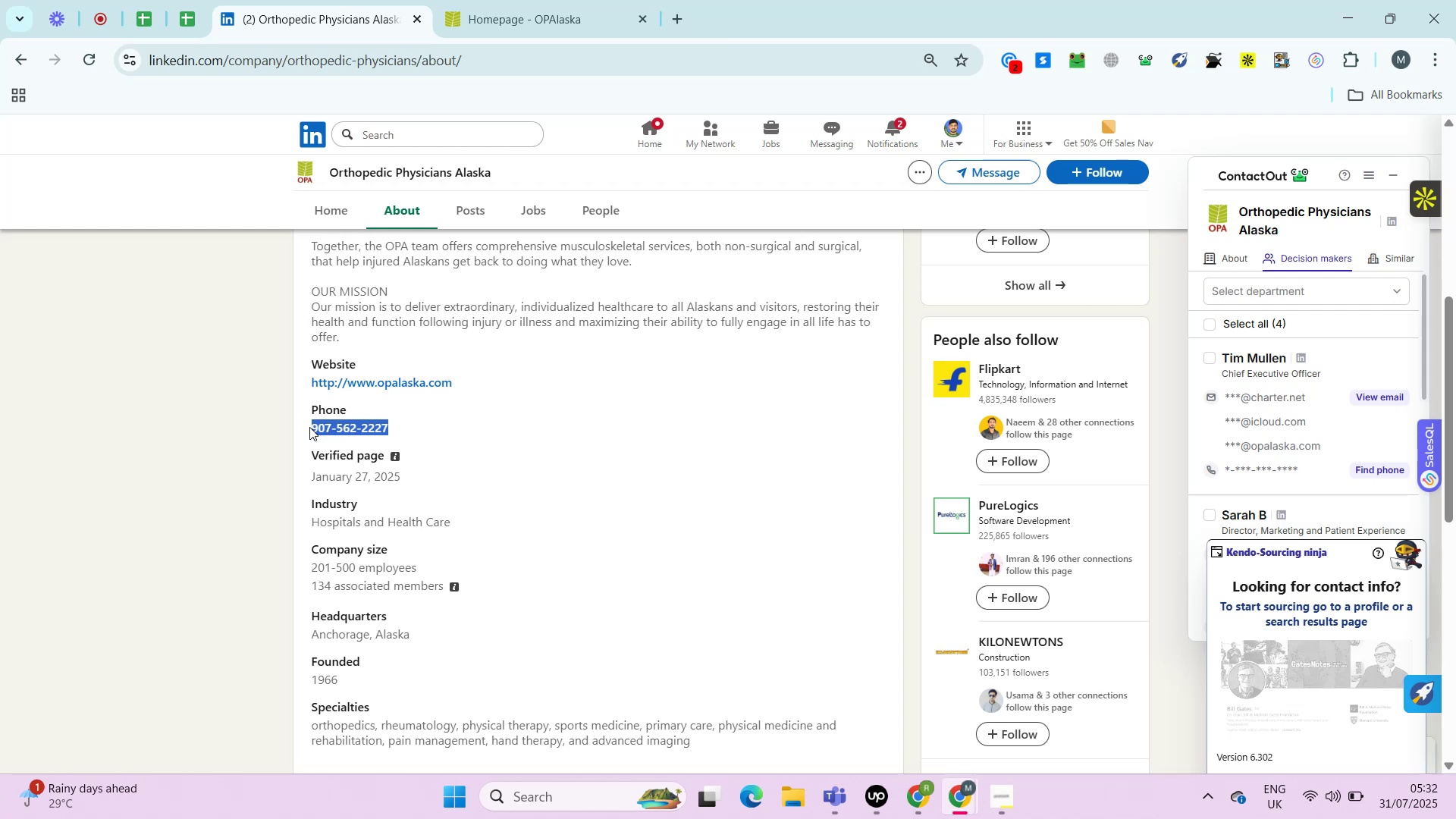 
key(Alt+Control+AltLeft)
 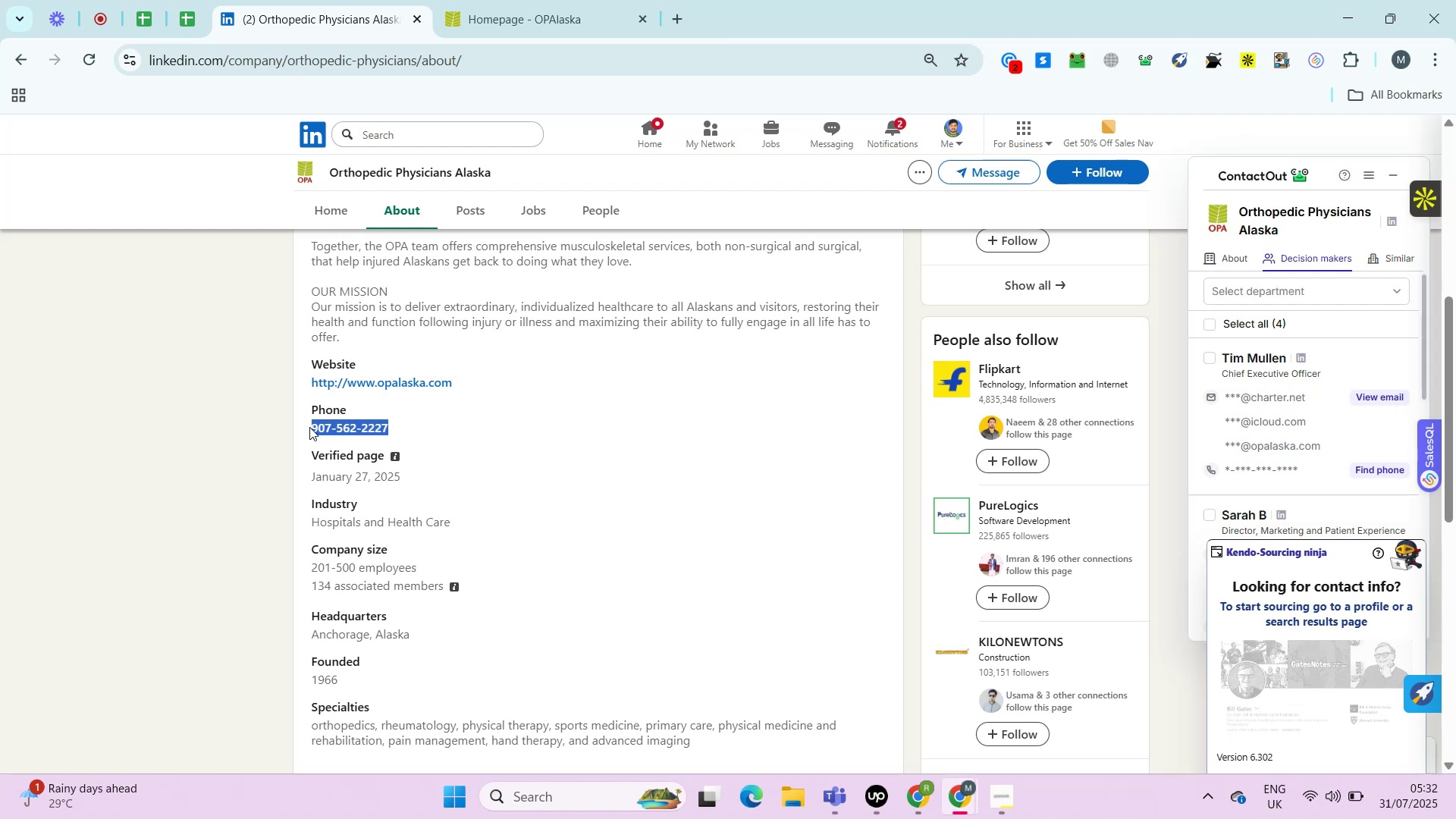 
key(Alt+Control+AltLeft)
 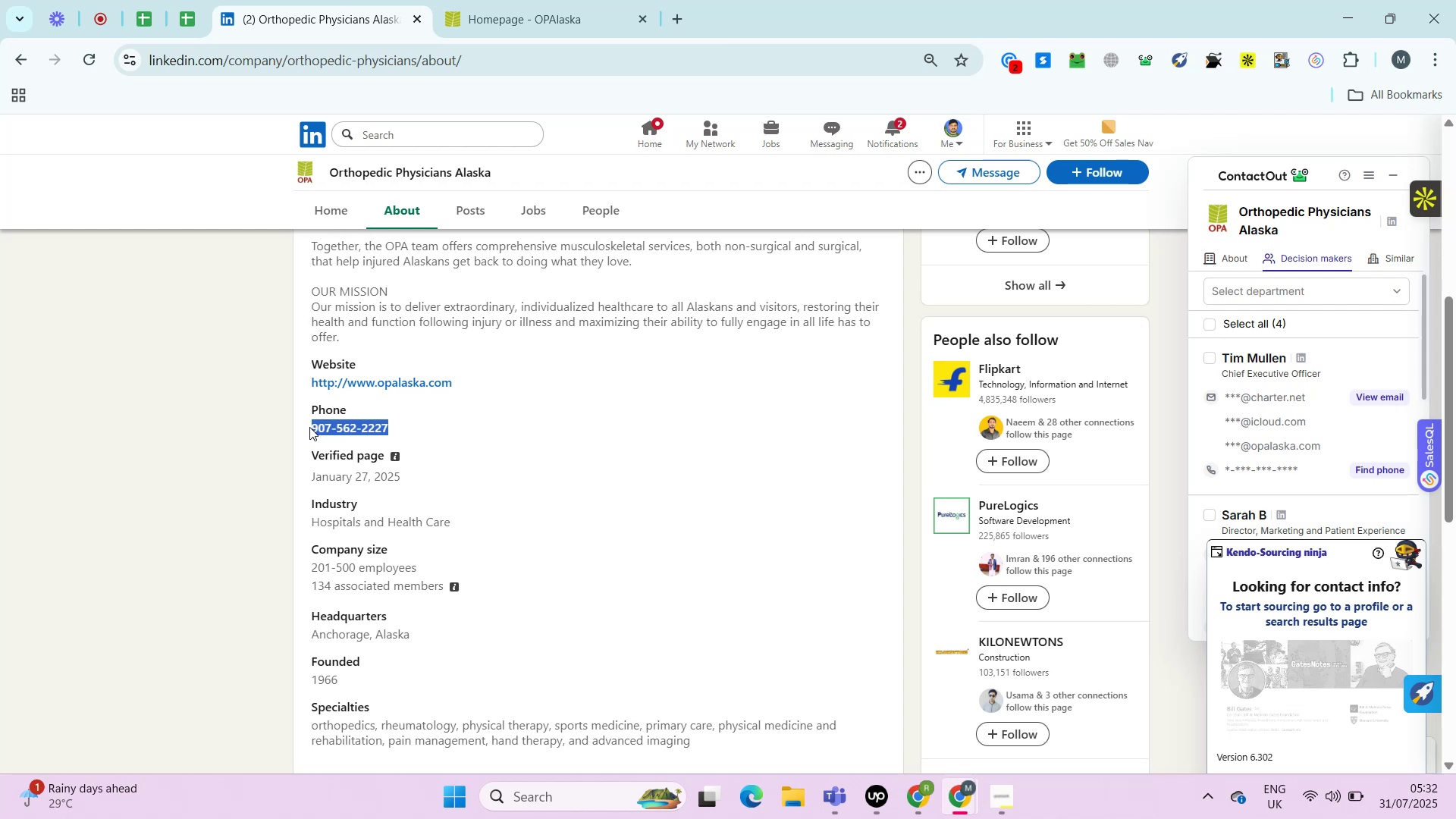 
left_click([556, 2])
 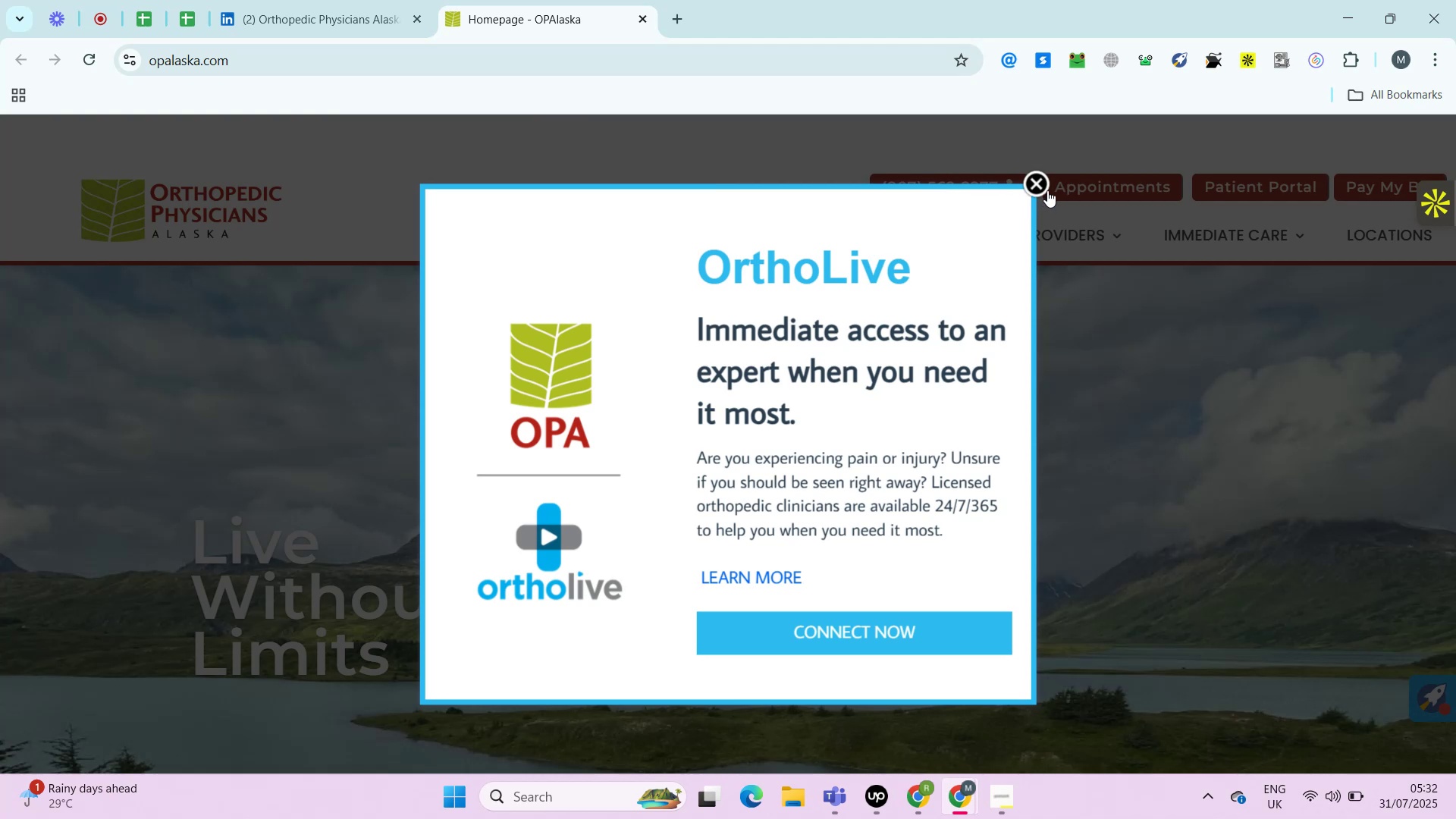 
left_click([1037, 179])
 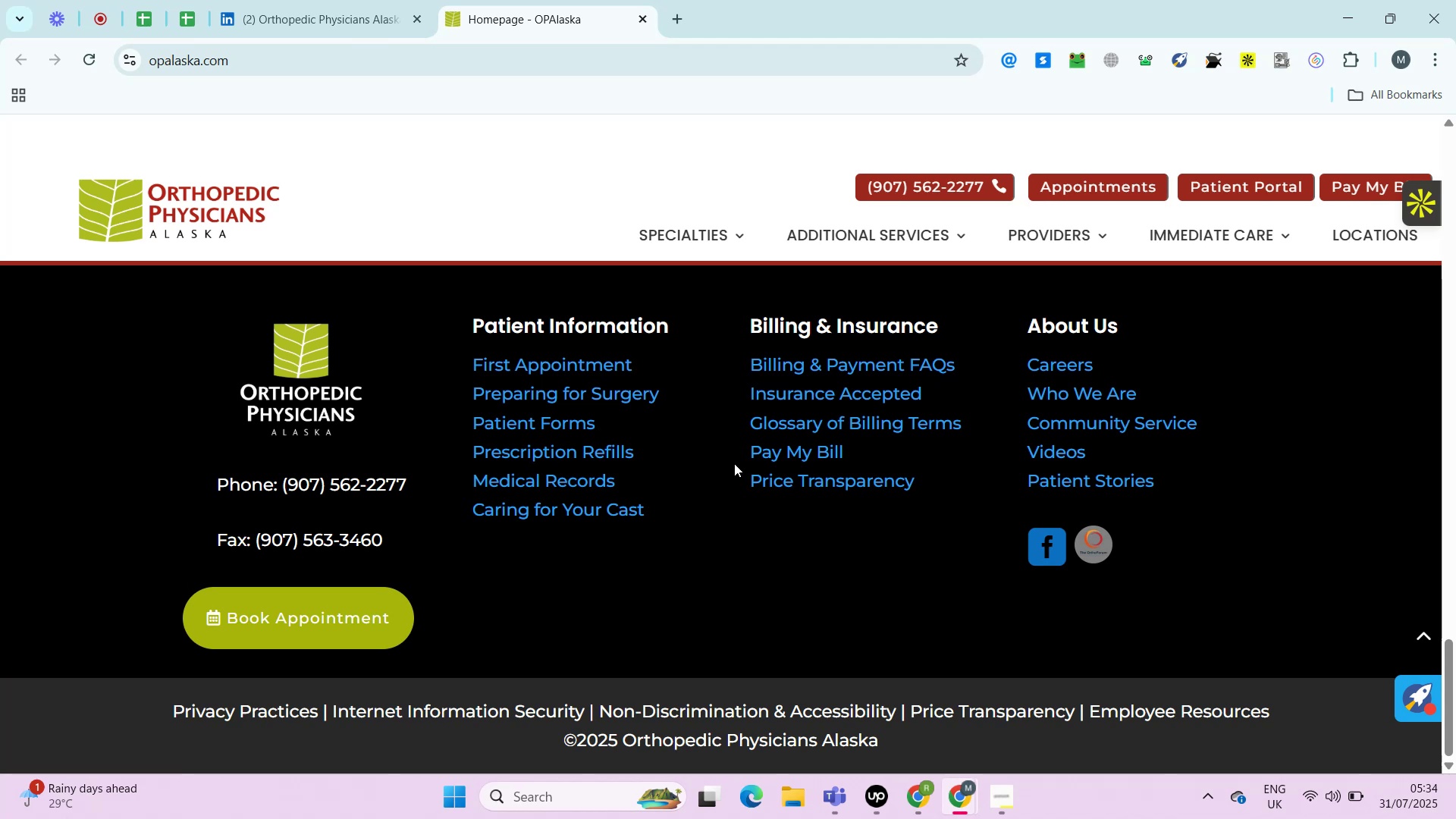 
wait(79.53)
 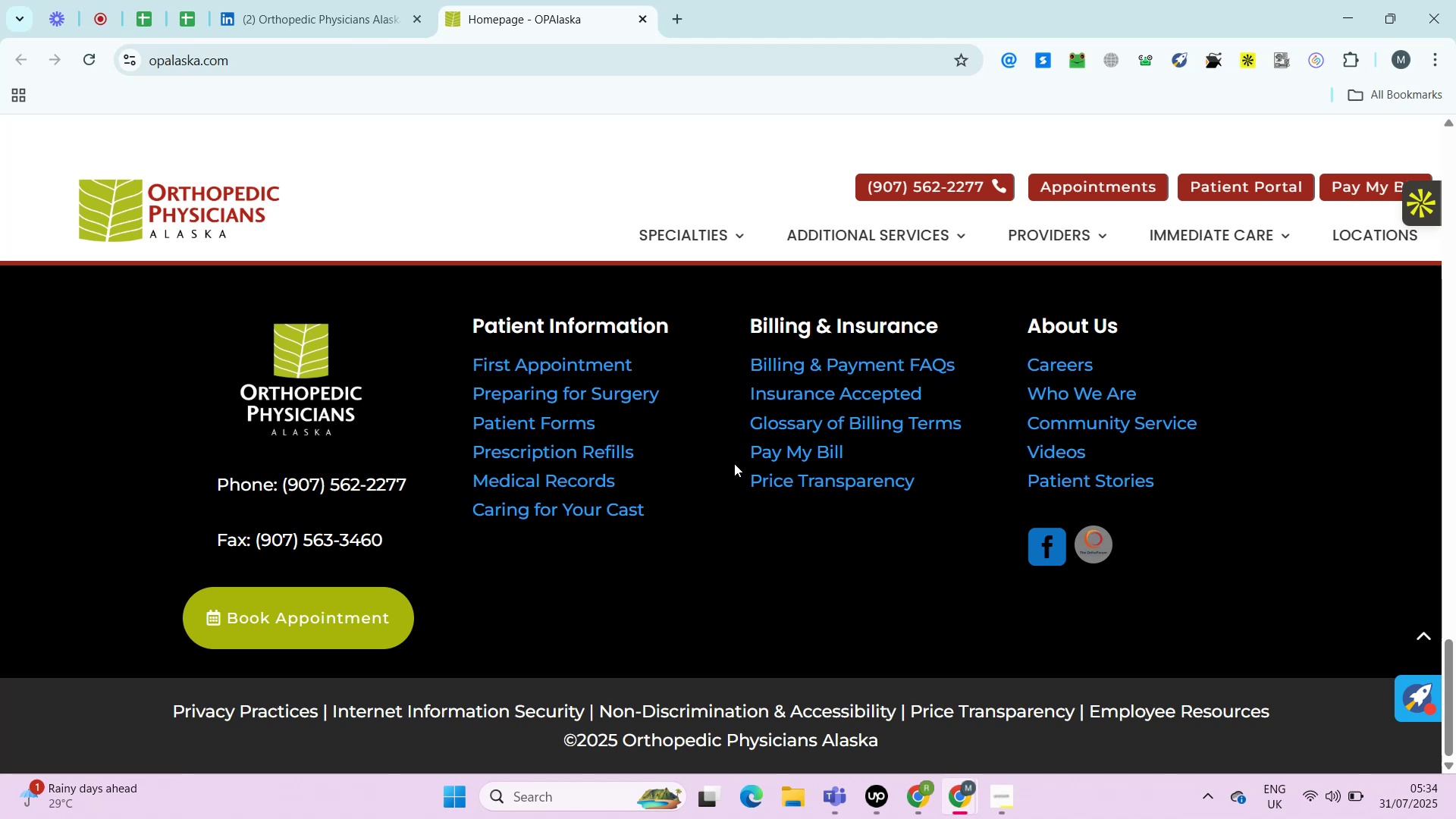 
key(Control+ControlRight)
 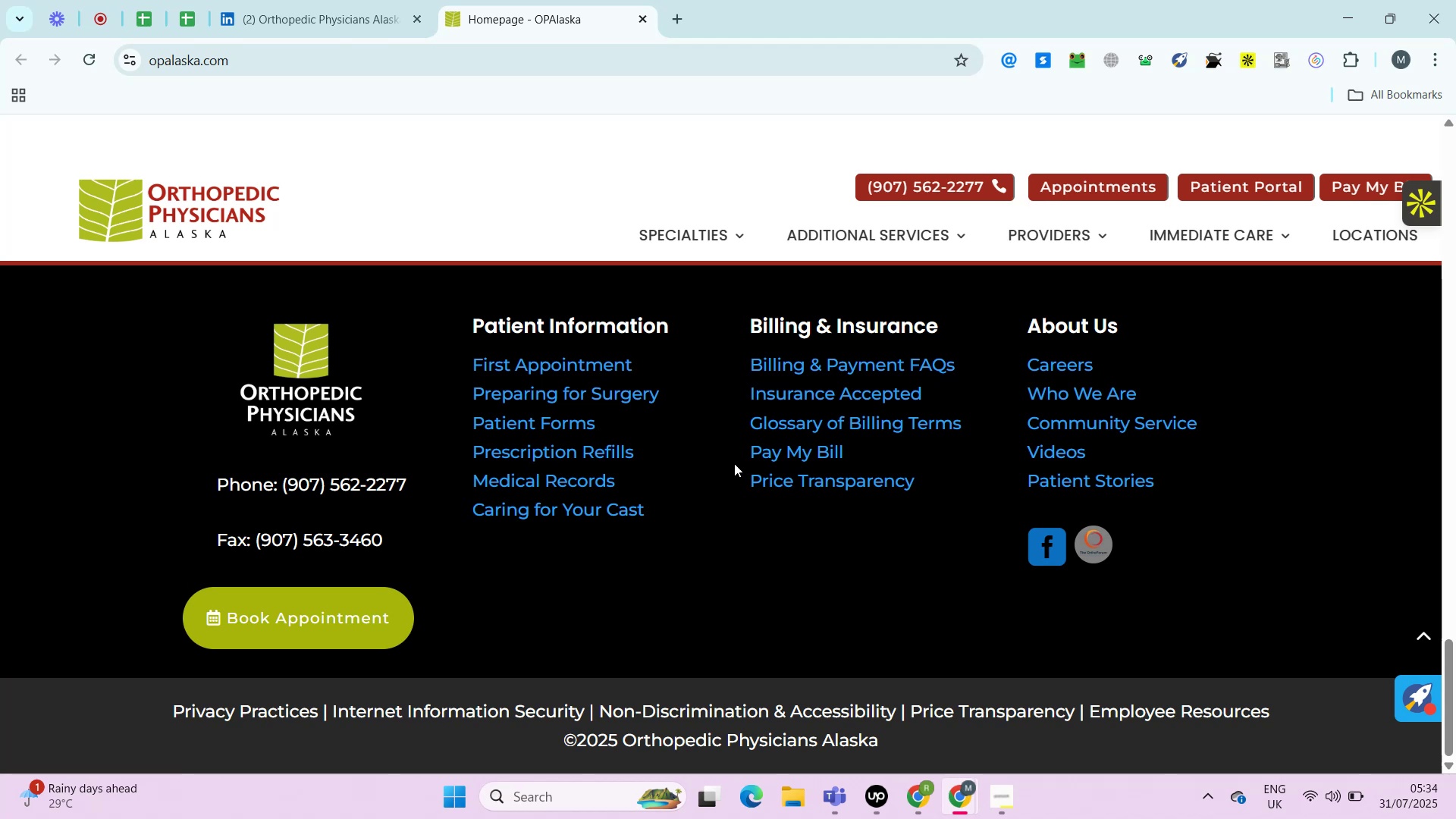 
key(Alt+Control+AltRight)
 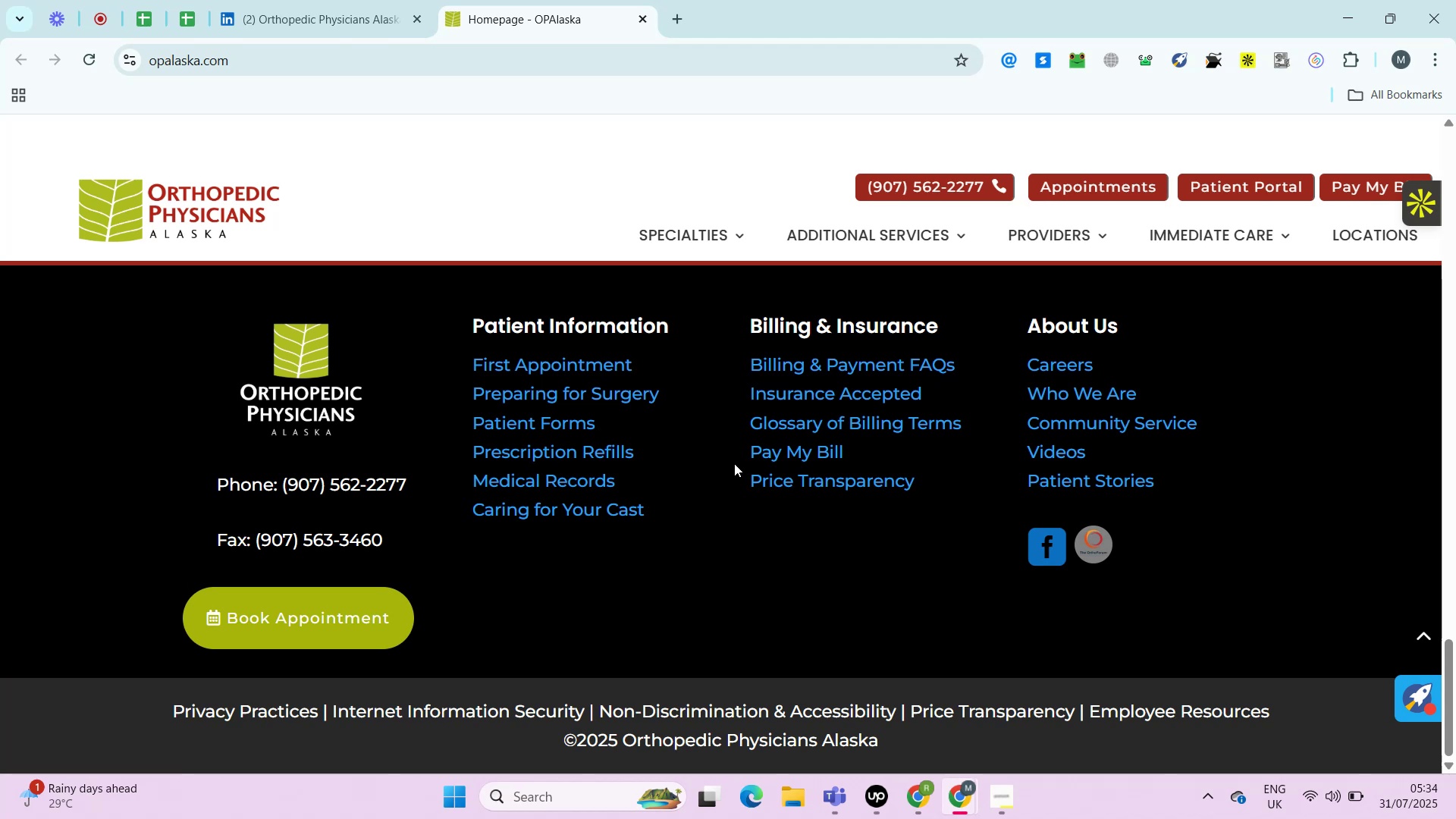 
key(Alt+Control+ControlRight)
 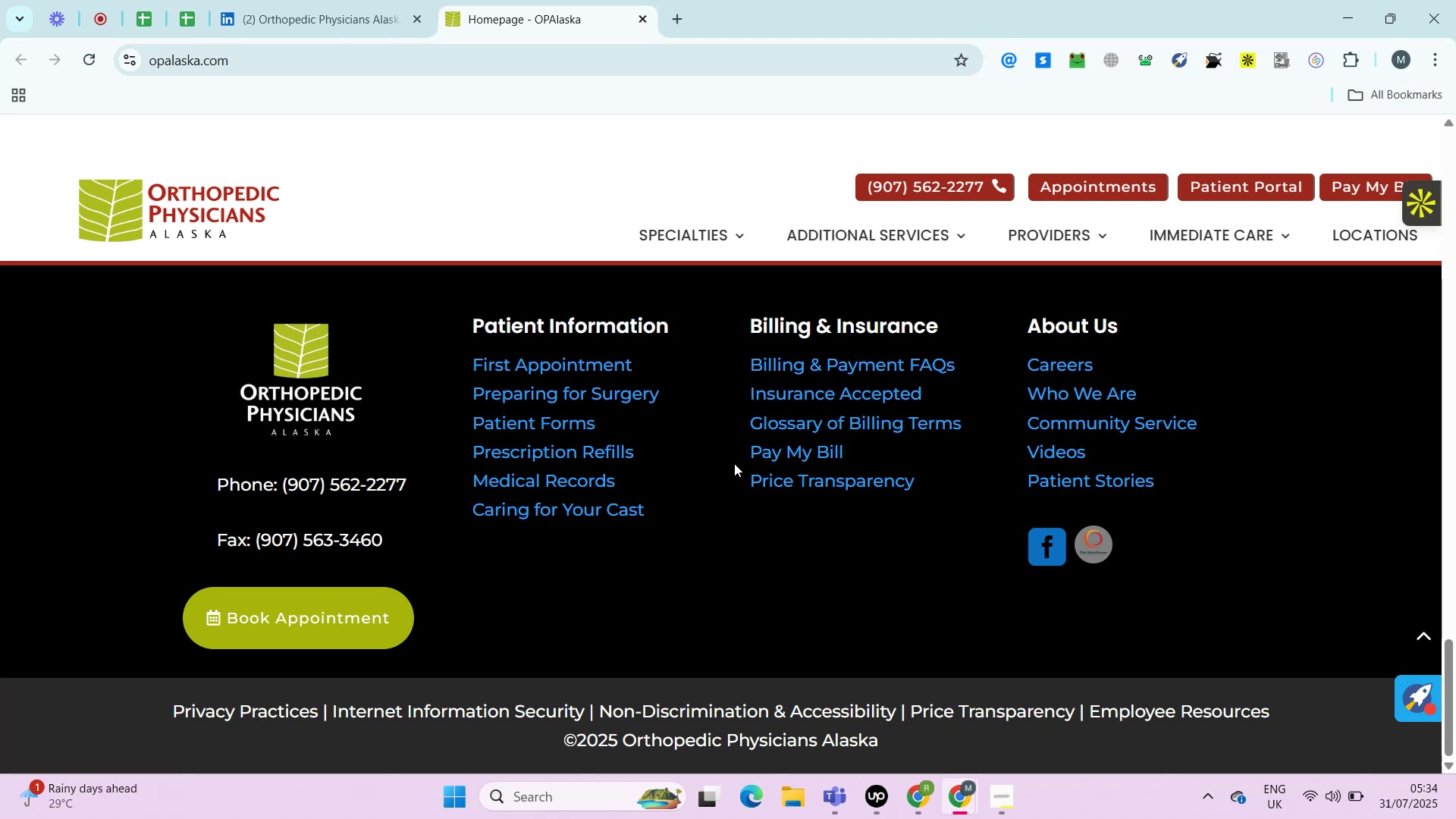 
key(Alt+Control+AltRight)
 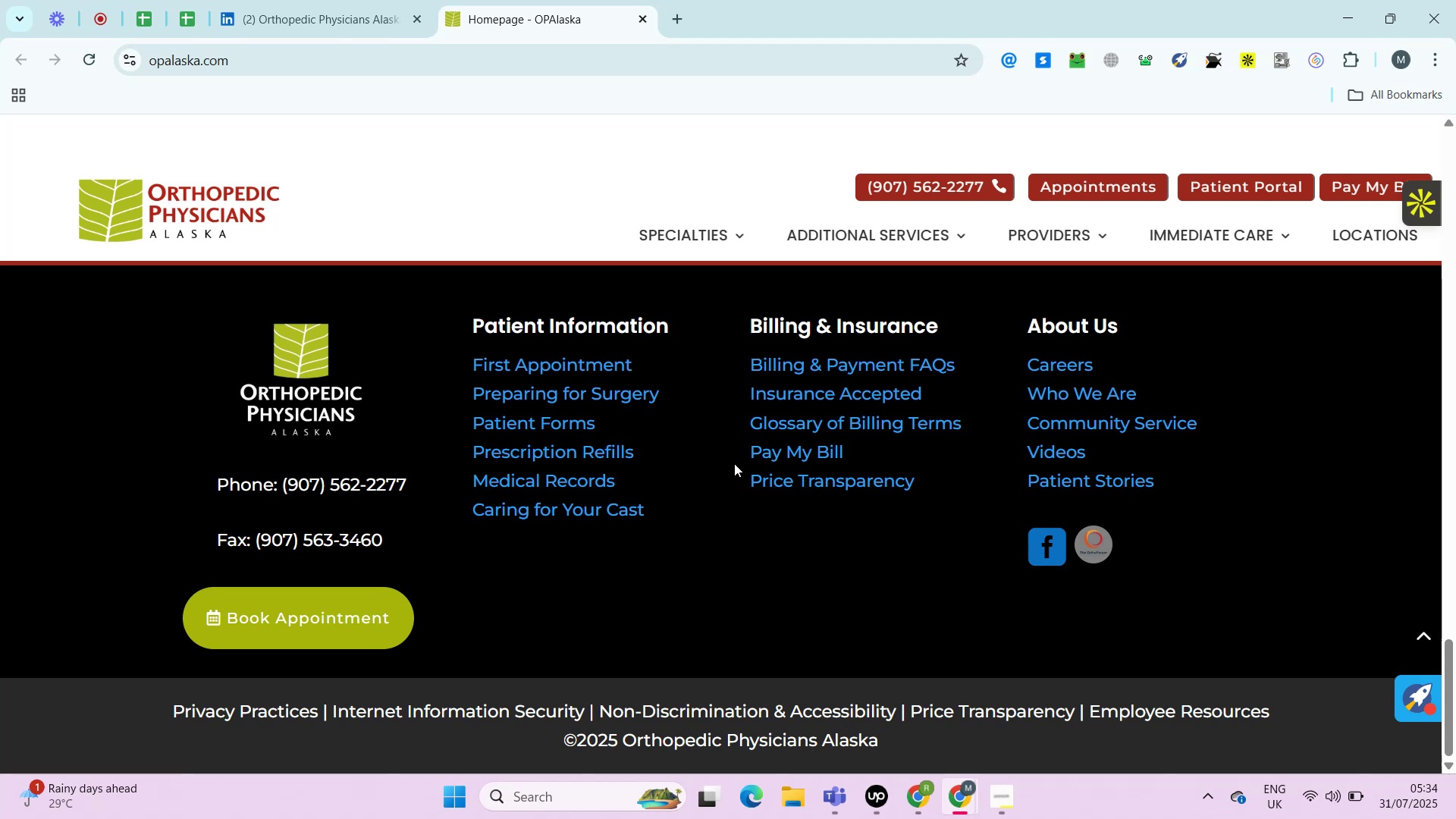 
key(Alt+Control+ControlRight)
 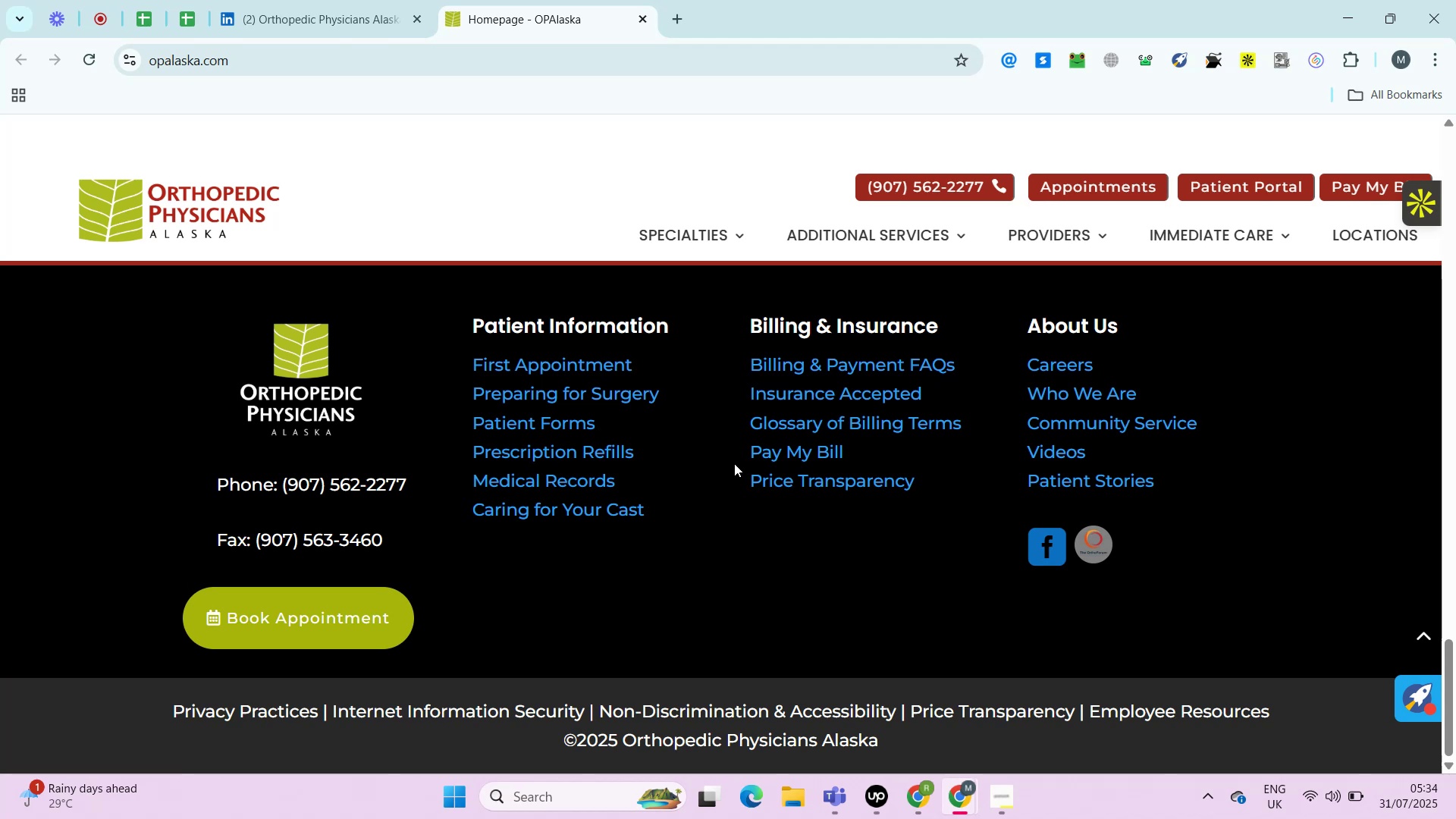 
key(Alt+Control+AltRight)
 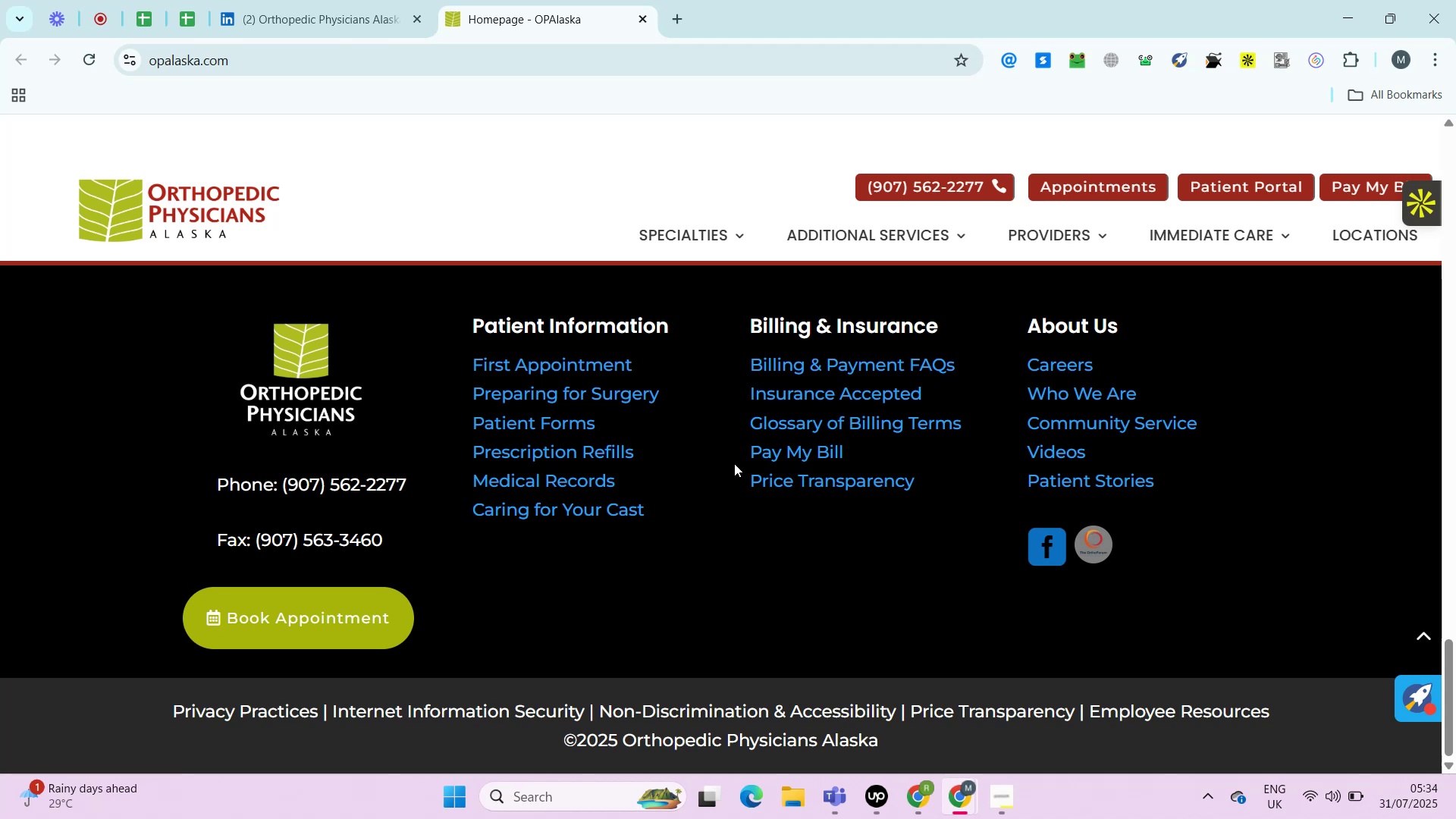 
key(Alt+Control+ControlRight)
 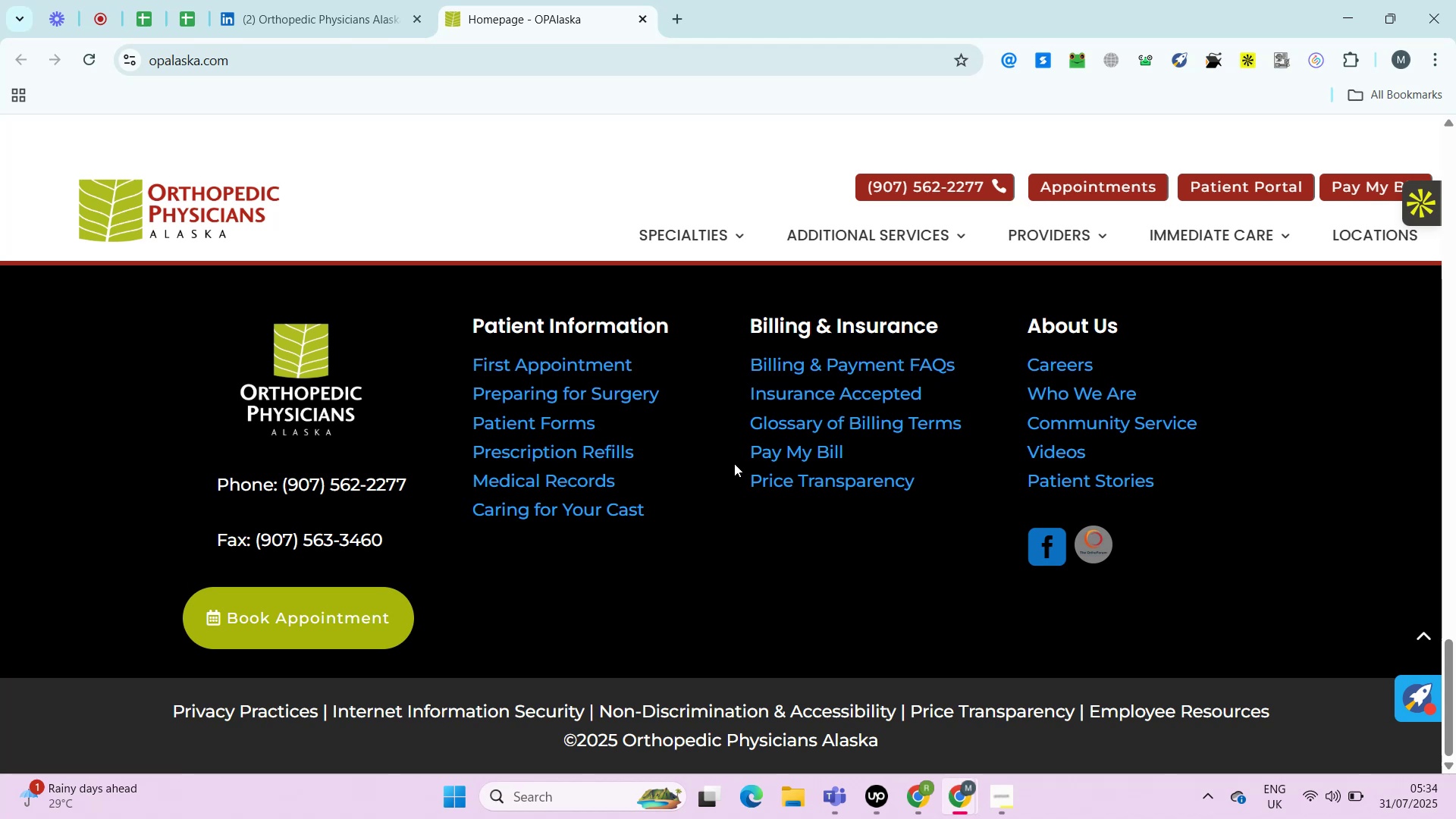 
key(Alt+Control+AltRight)
 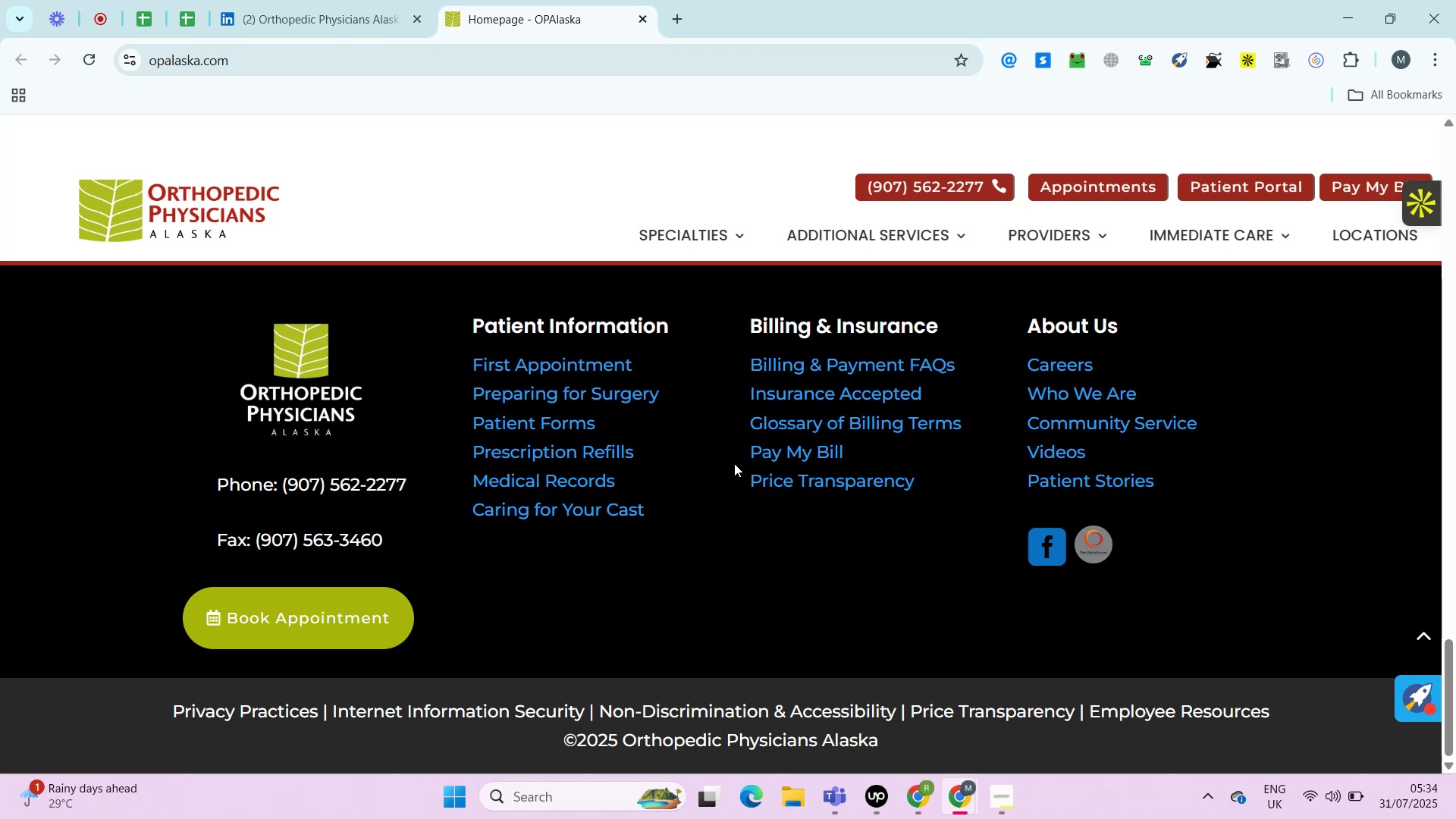 
key(Alt+Control+ControlRight)
 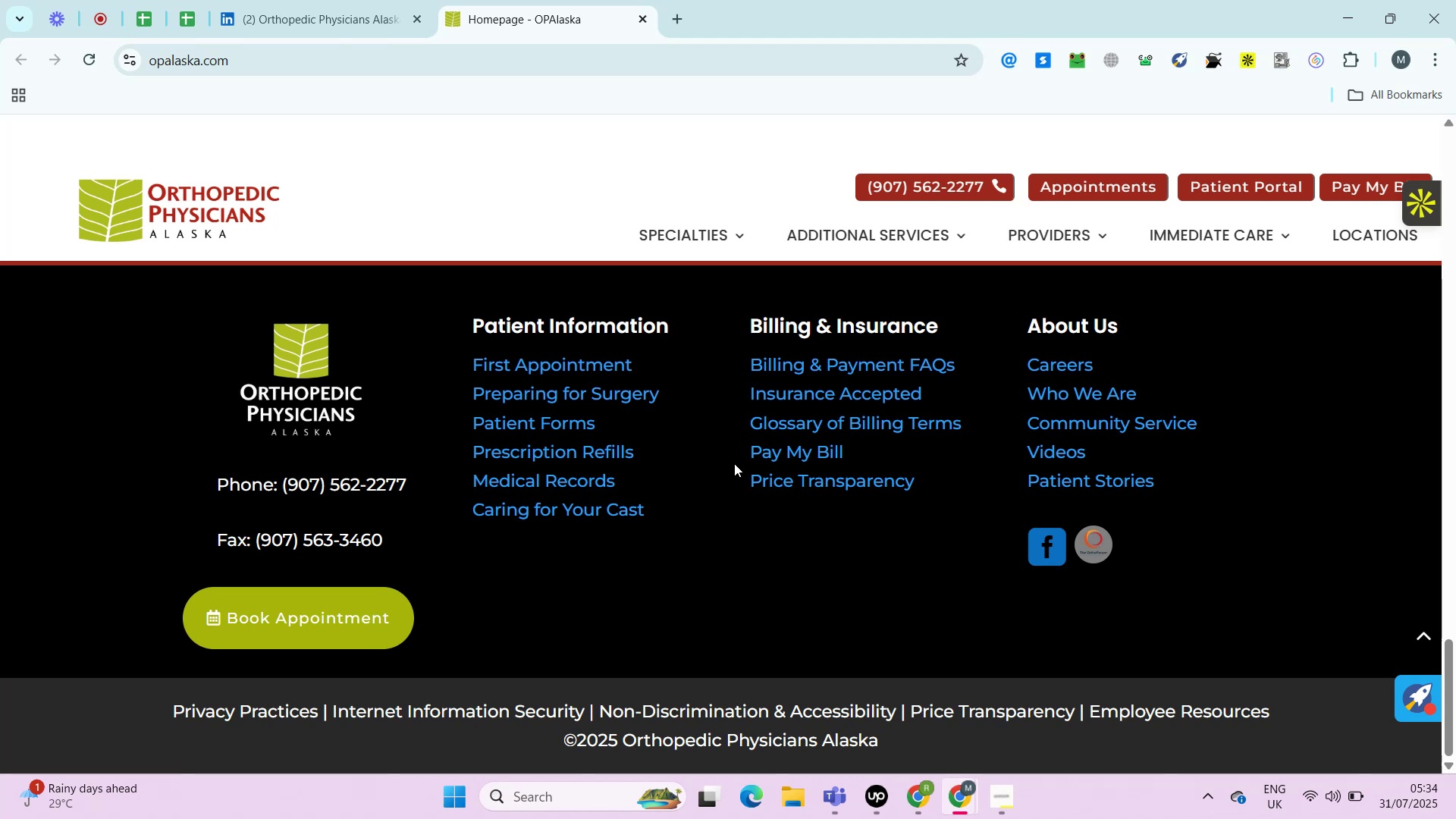 
key(Alt+Control+AltRight)
 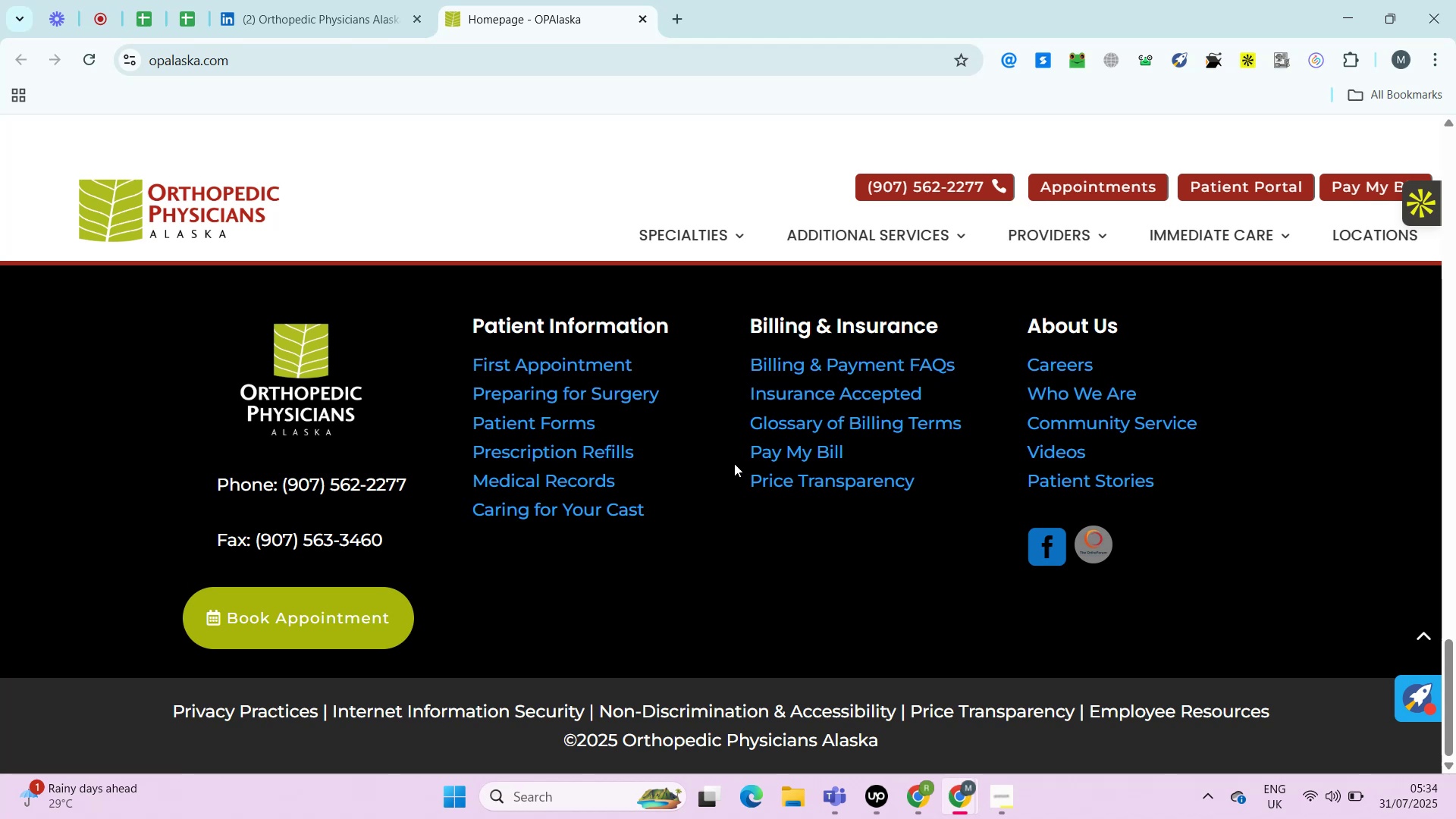 
key(Alt+Control+ControlRight)
 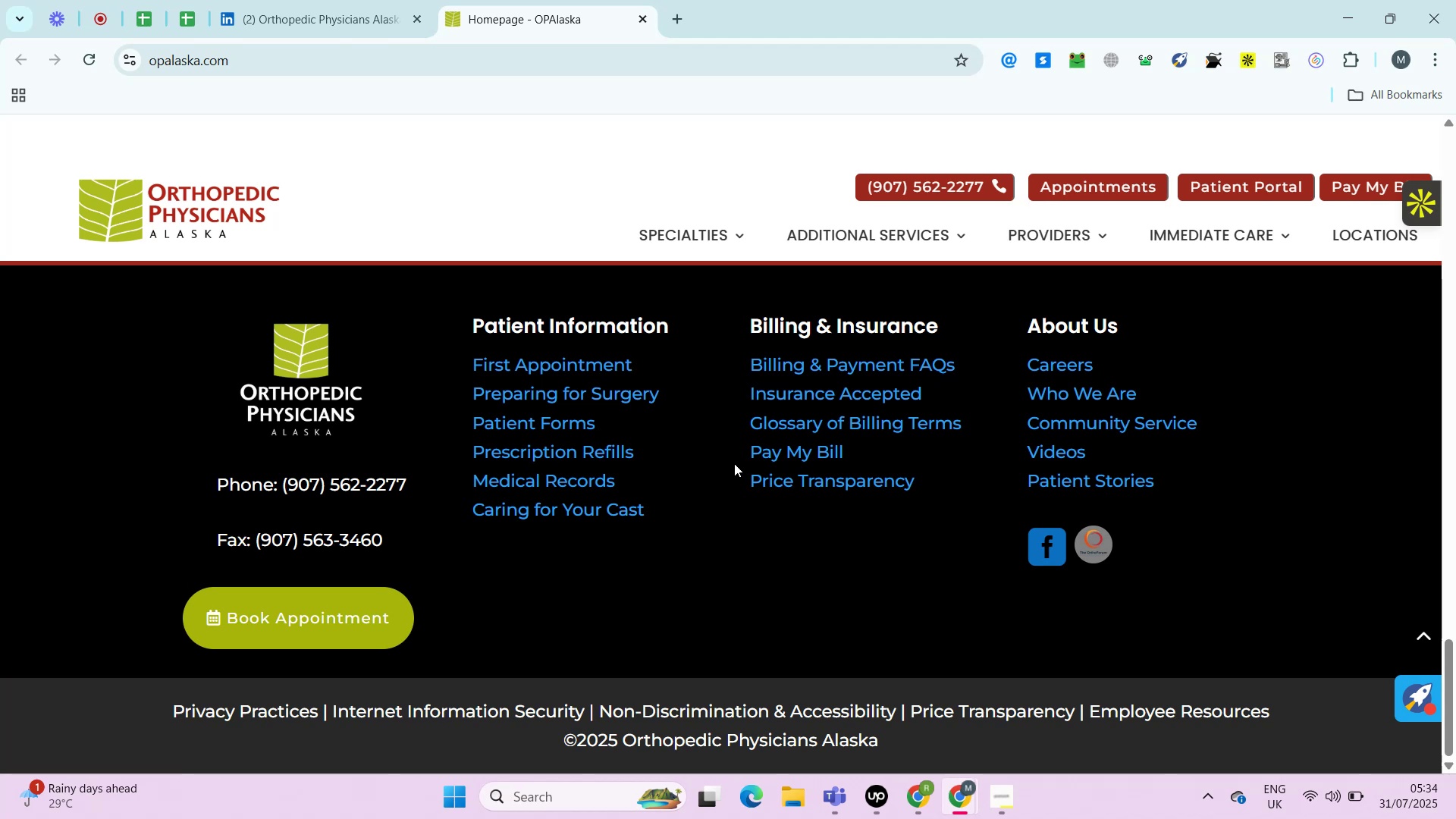 
key(Control+ControlLeft)
 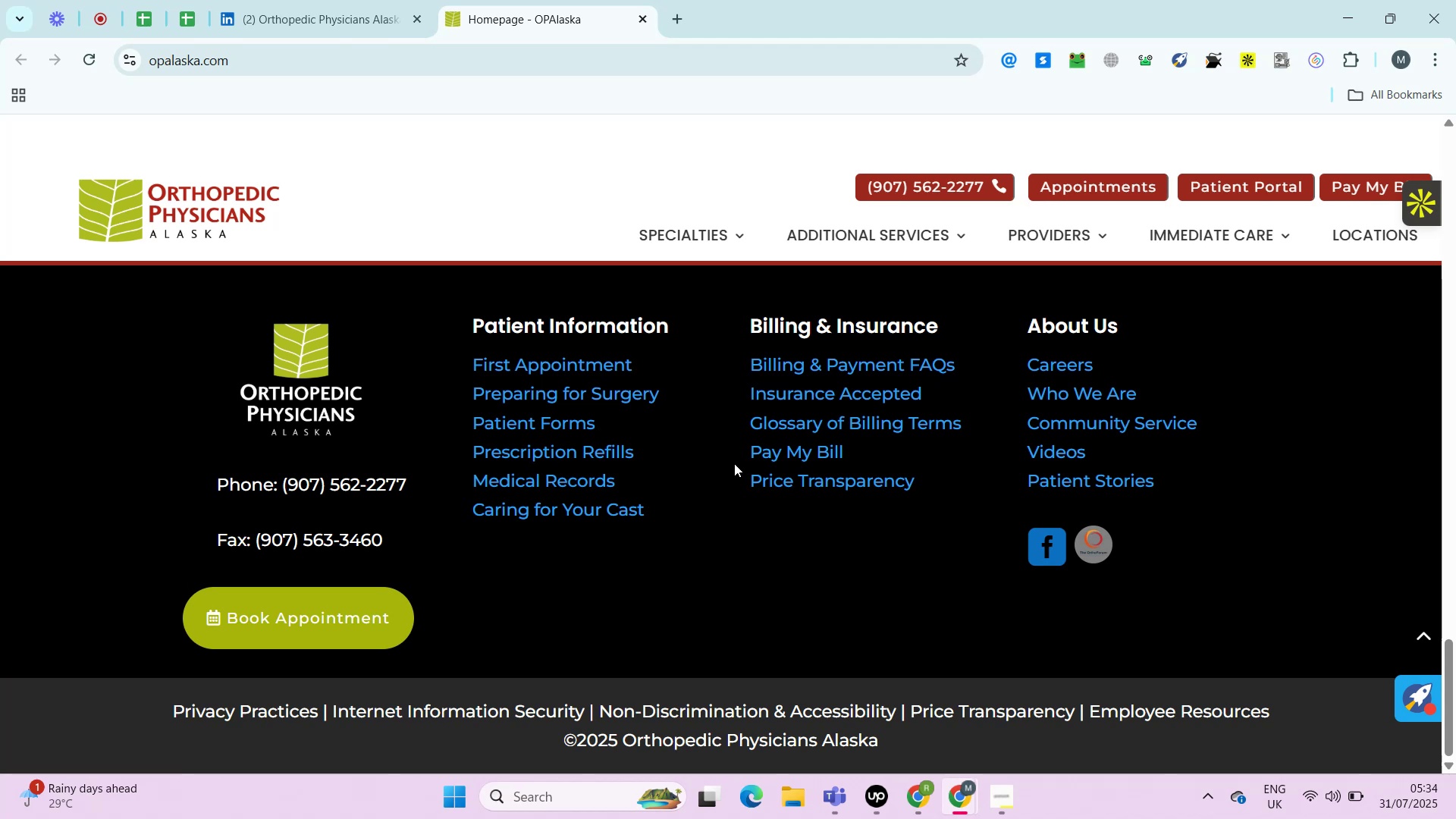 
key(Alt+Control+AltRight)
 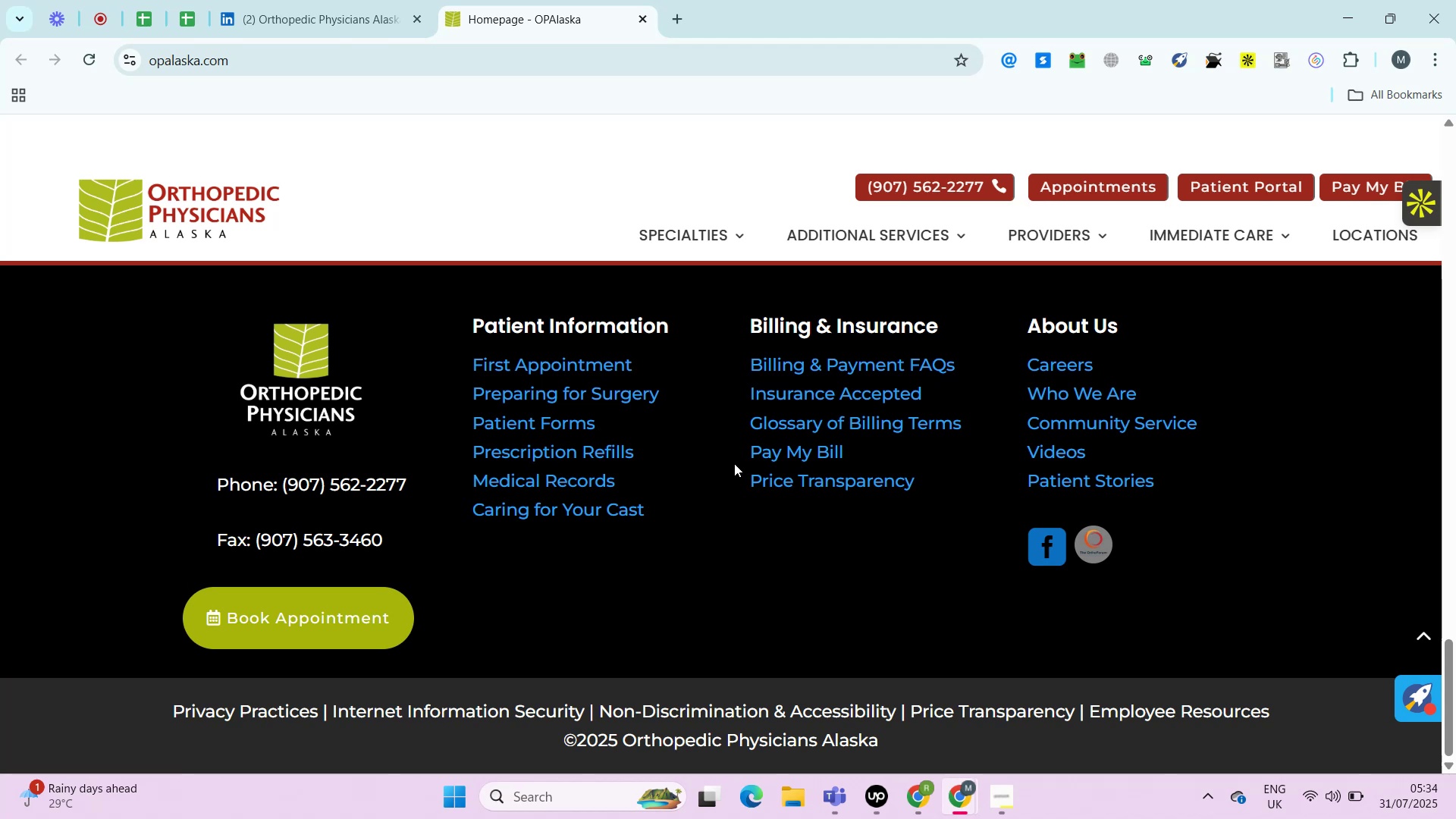 
key(Alt+Control+ControlRight)
 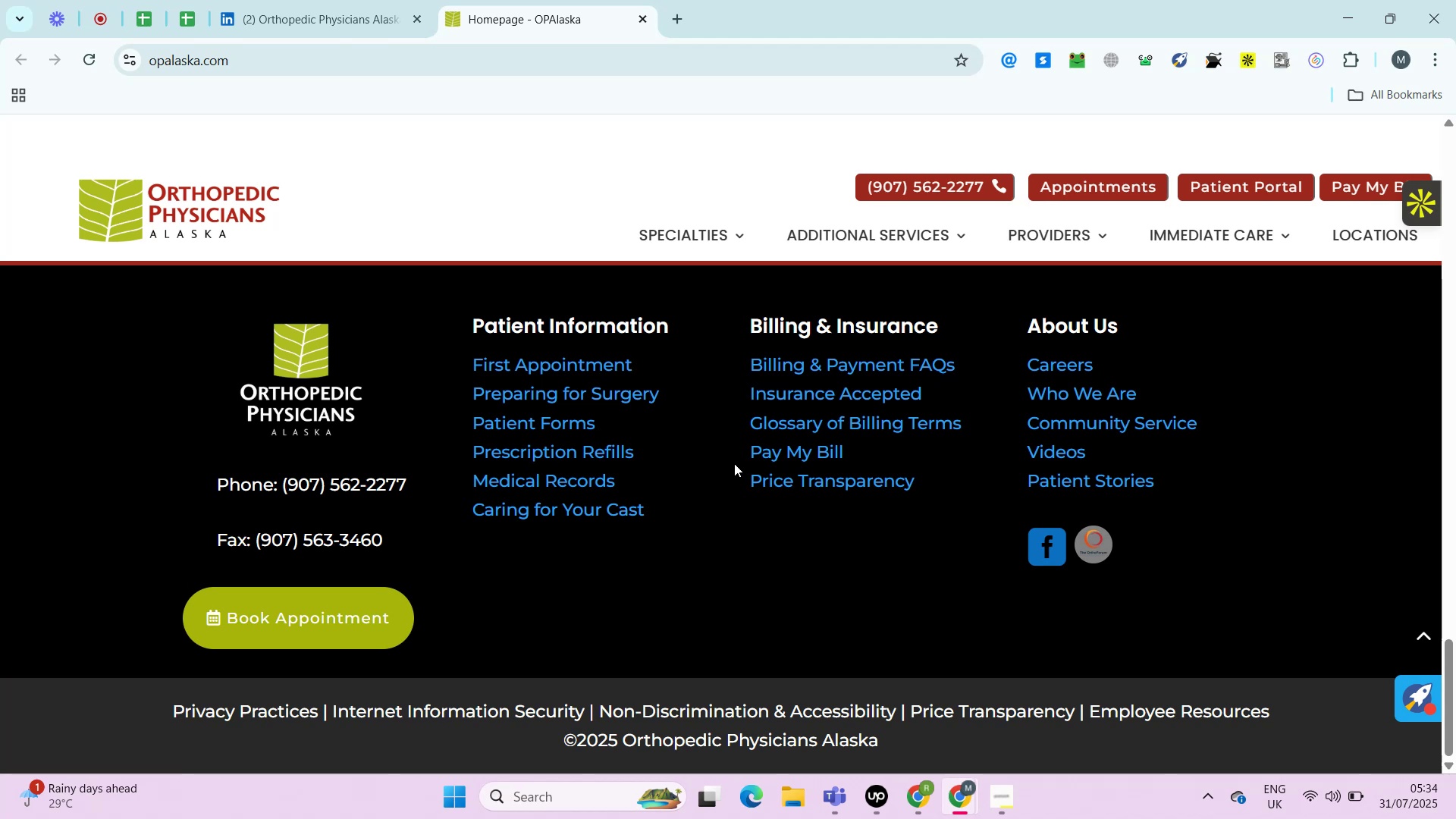 
key(Alt+Control+AltRight)
 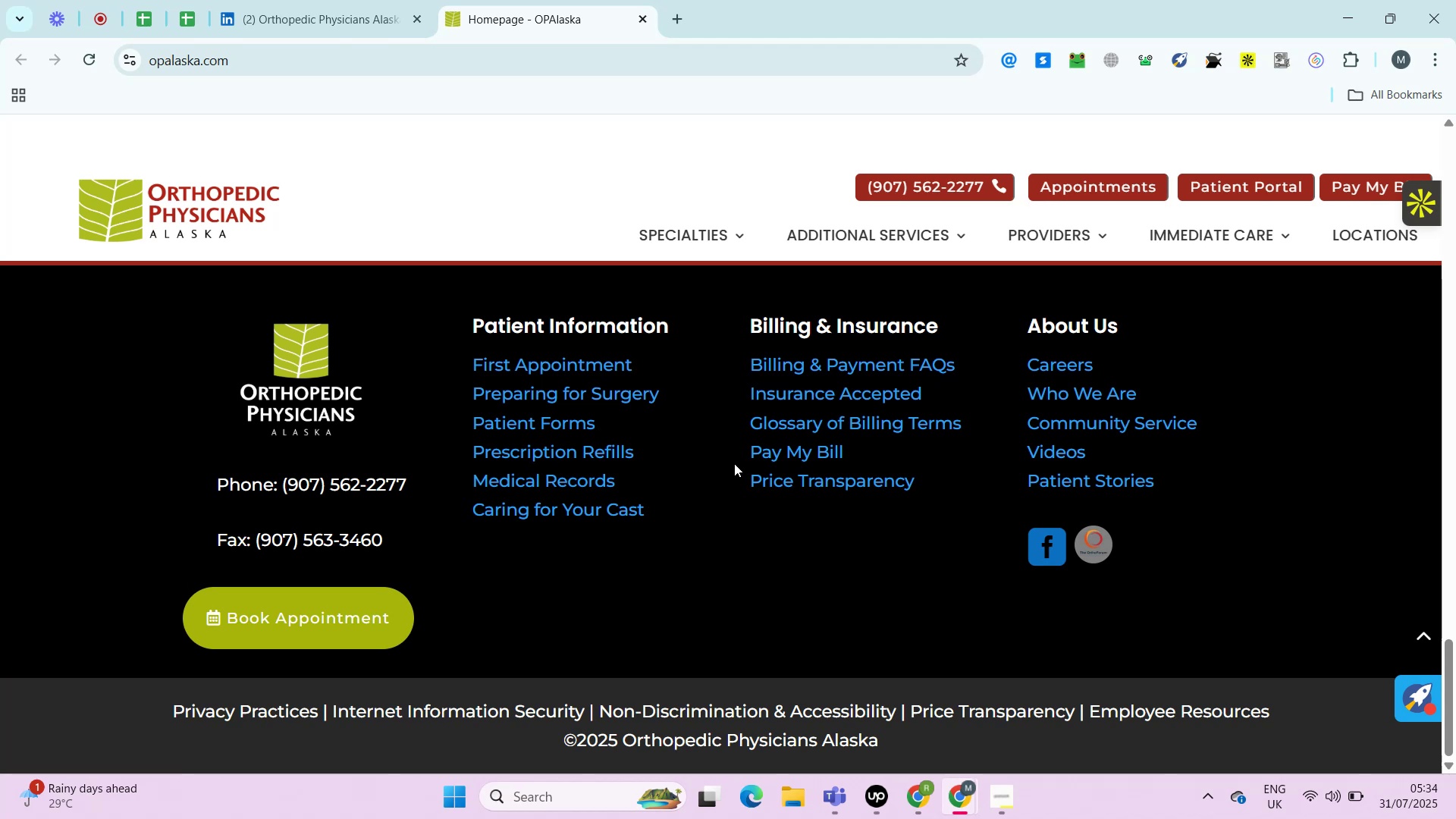 
key(Alt+Control+ControlRight)
 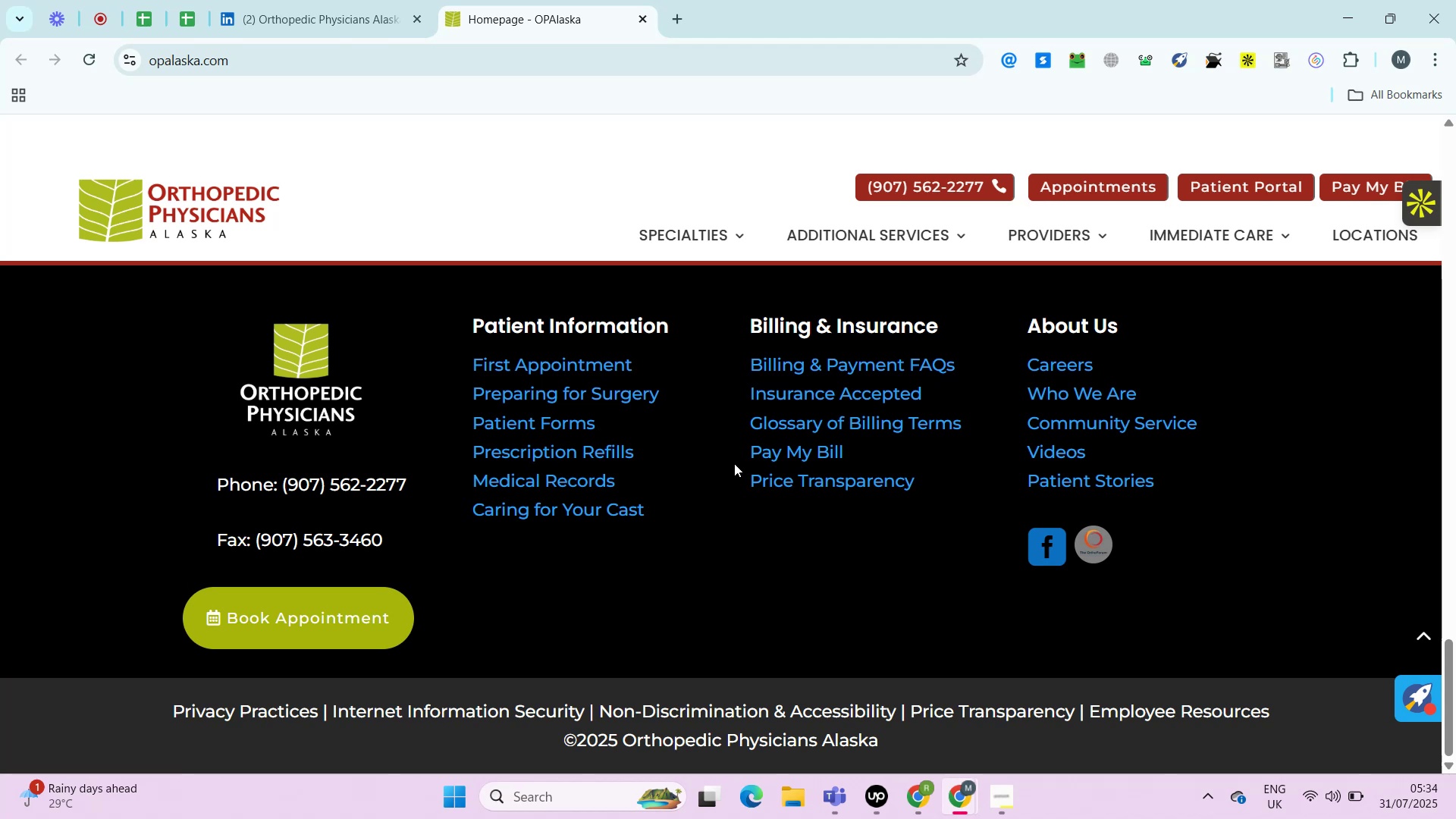 
key(Alt+Control+AltRight)
 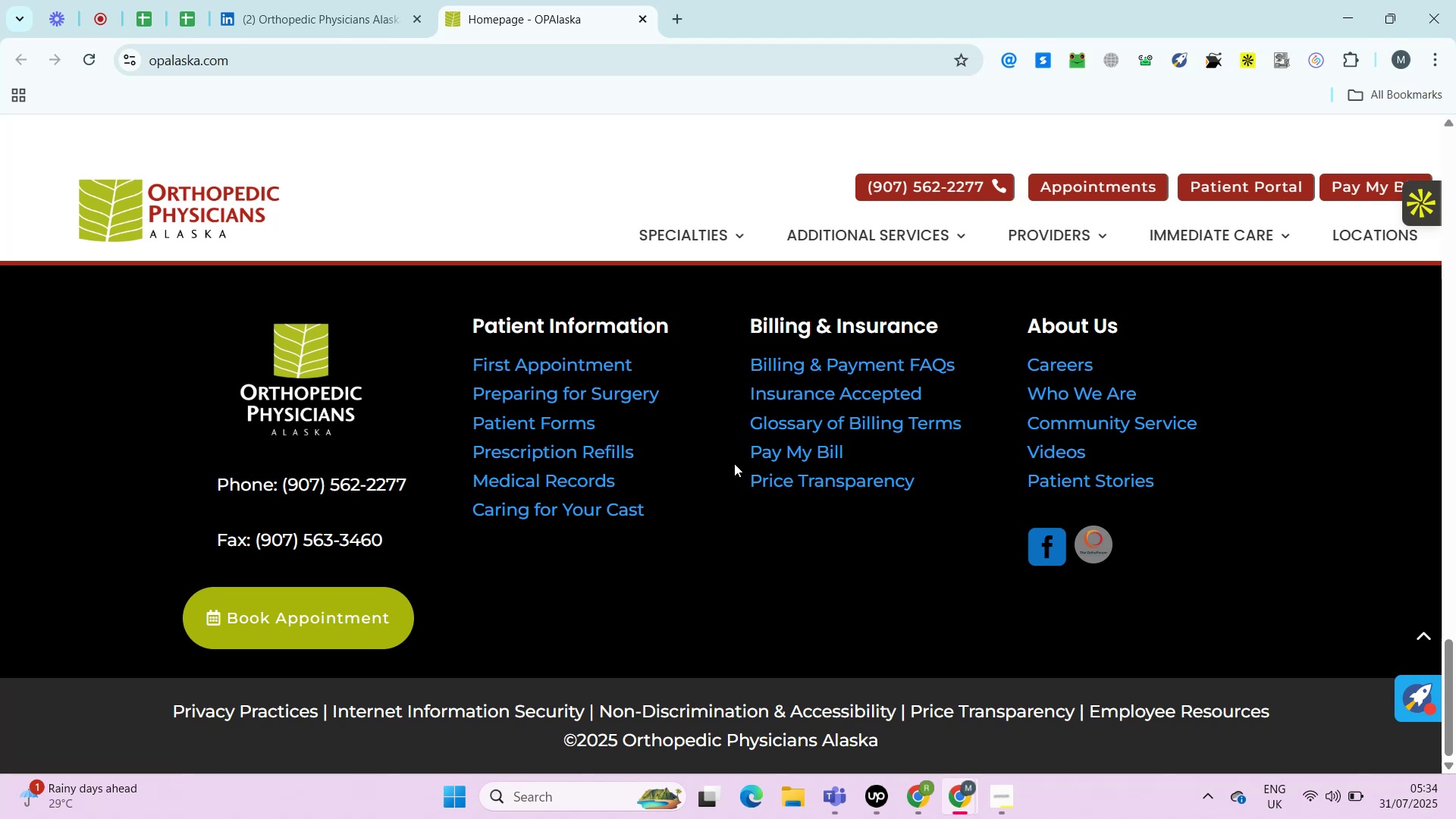 
key(Alt+Control+ControlRight)
 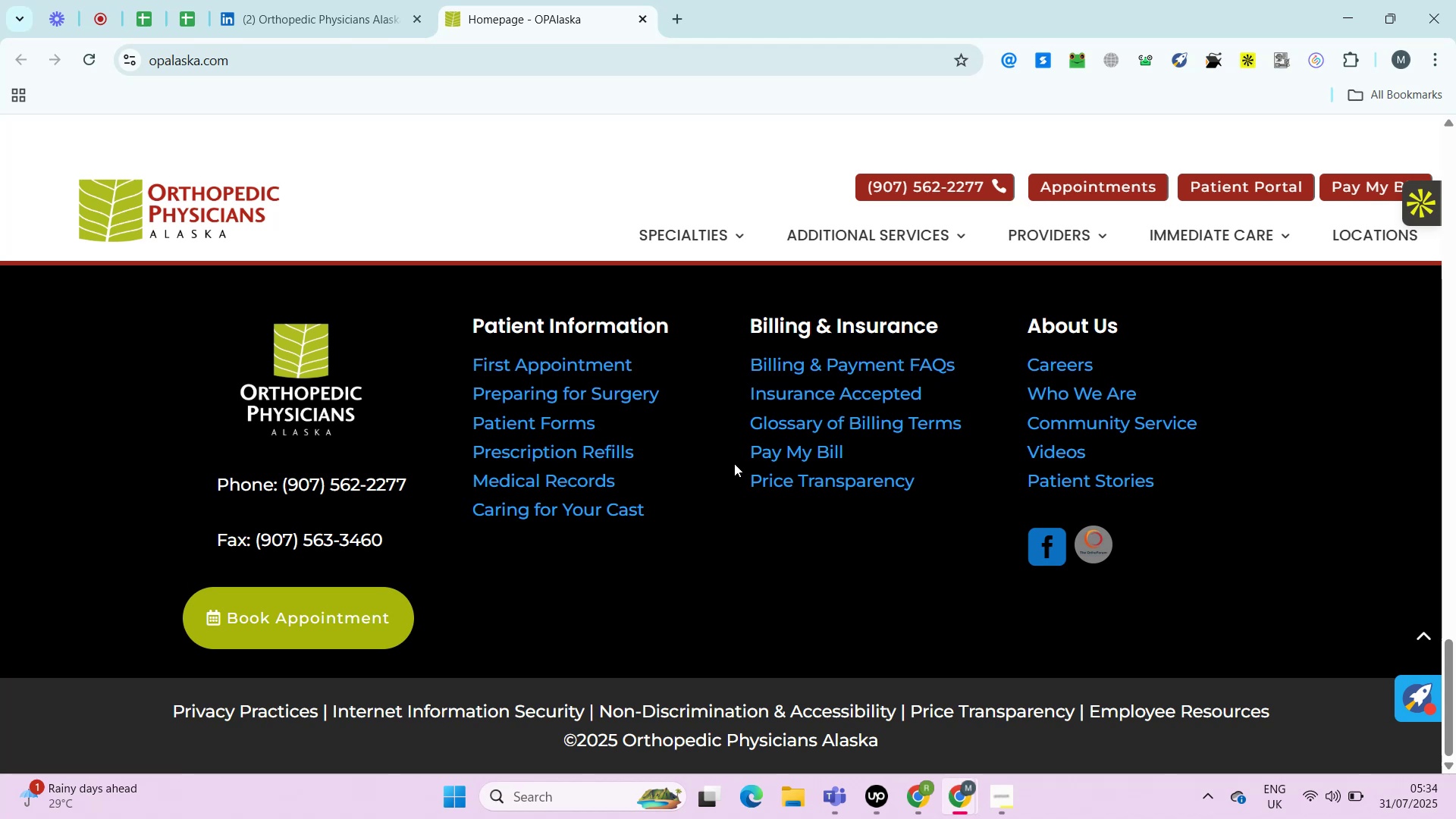 
key(Alt+Control+AltRight)
 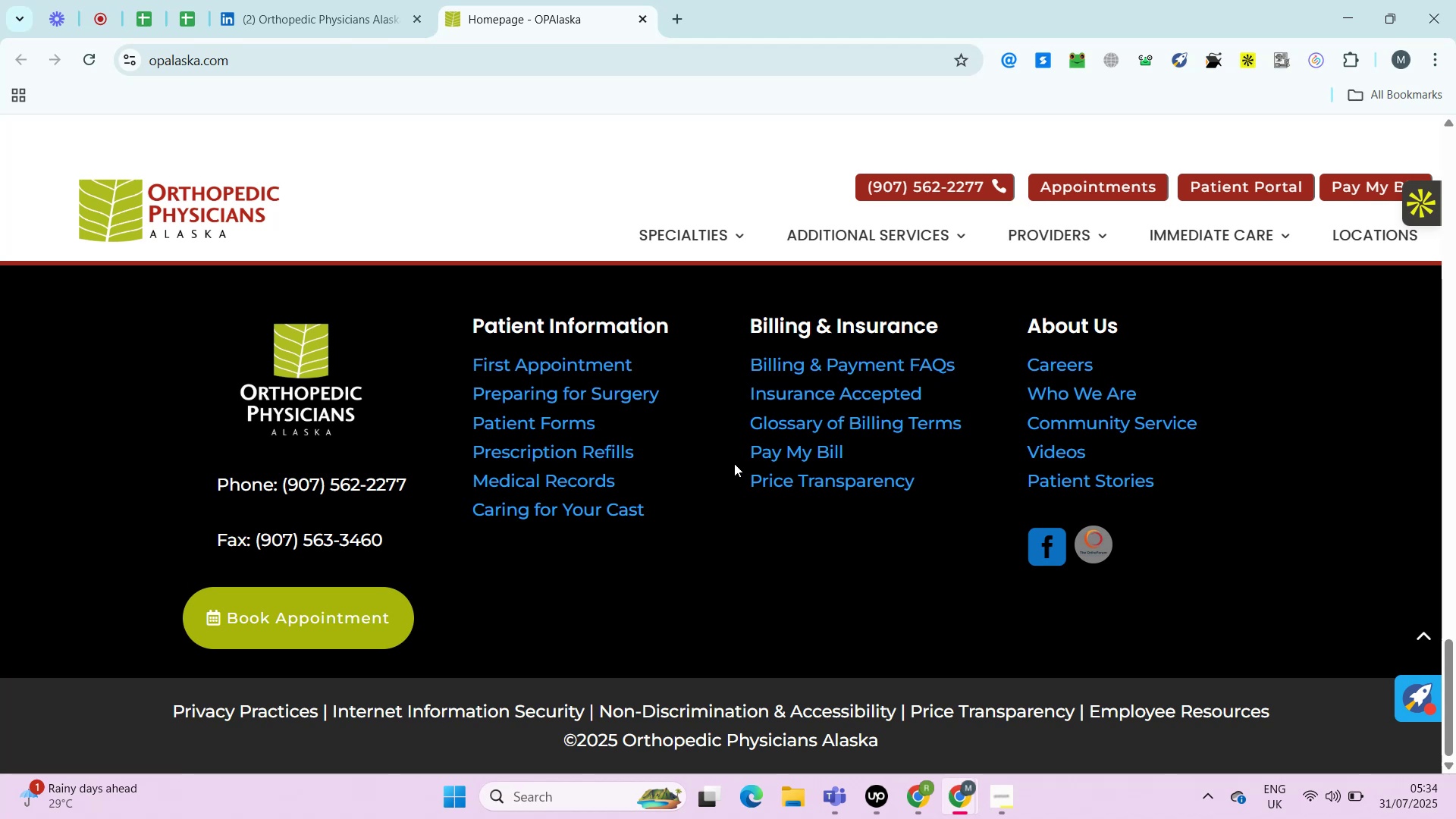 
key(Alt+Control+ControlRight)
 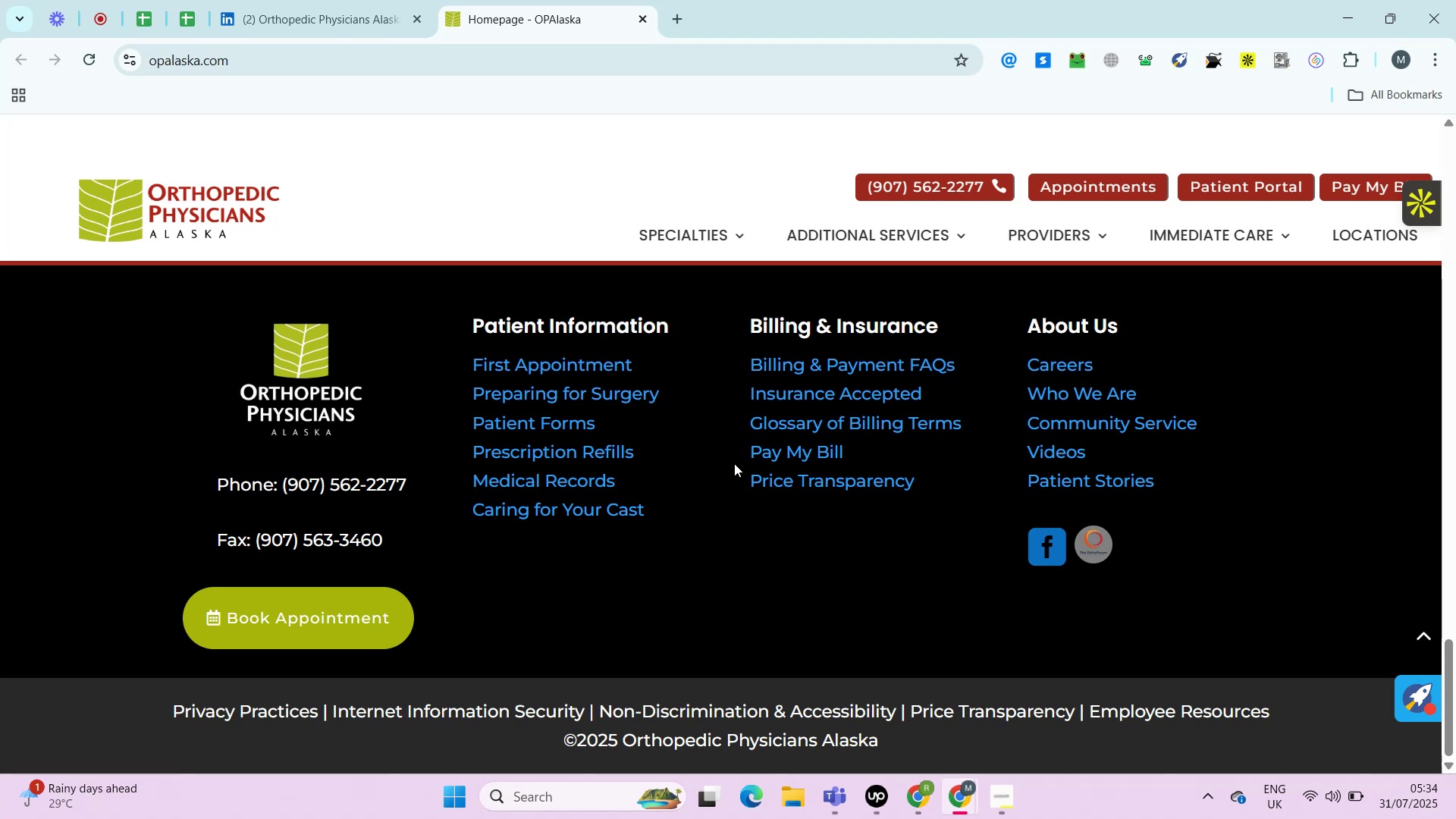 
key(Alt+Control+AltRight)
 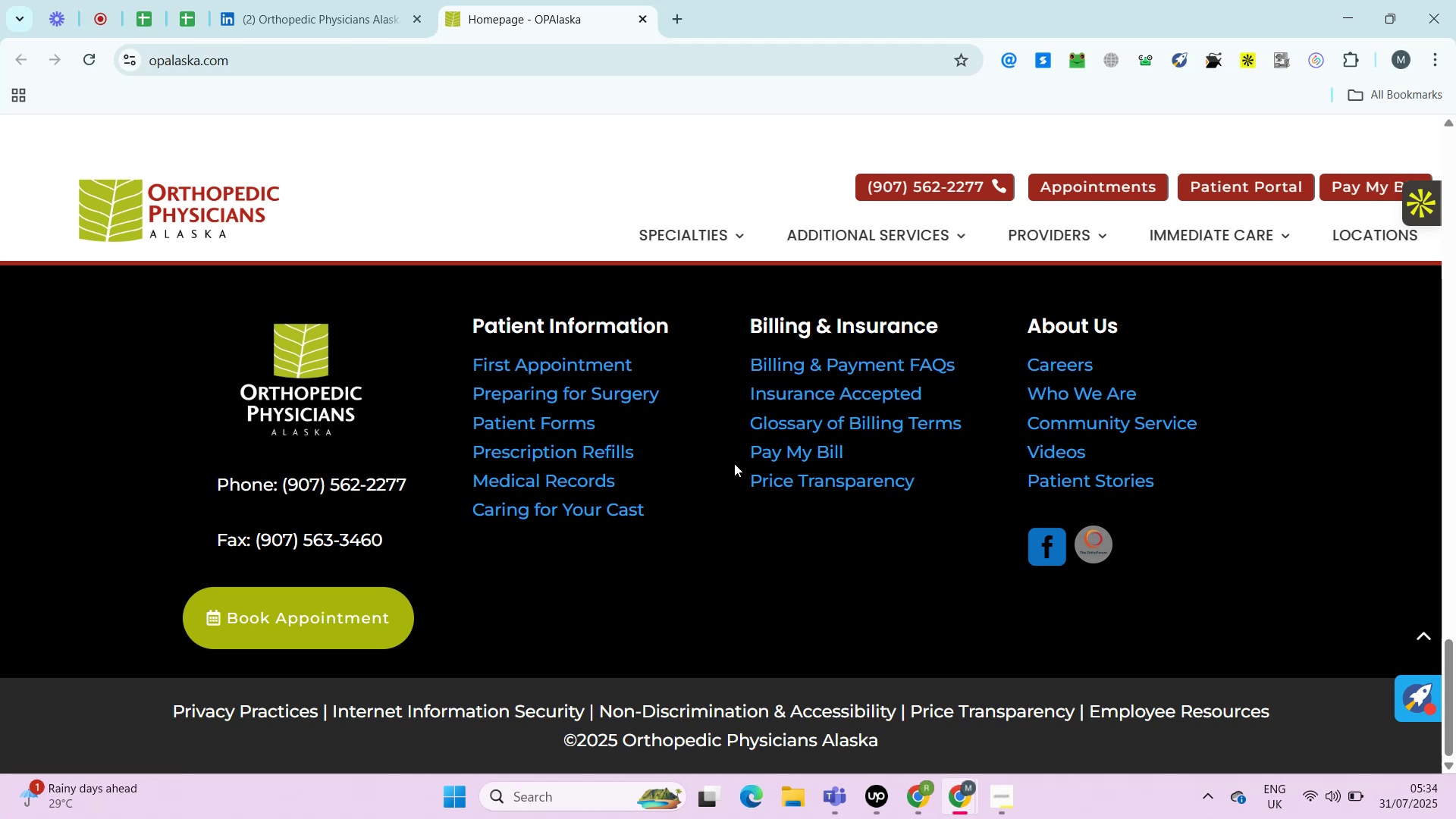 
key(Alt+Control+ControlRight)
 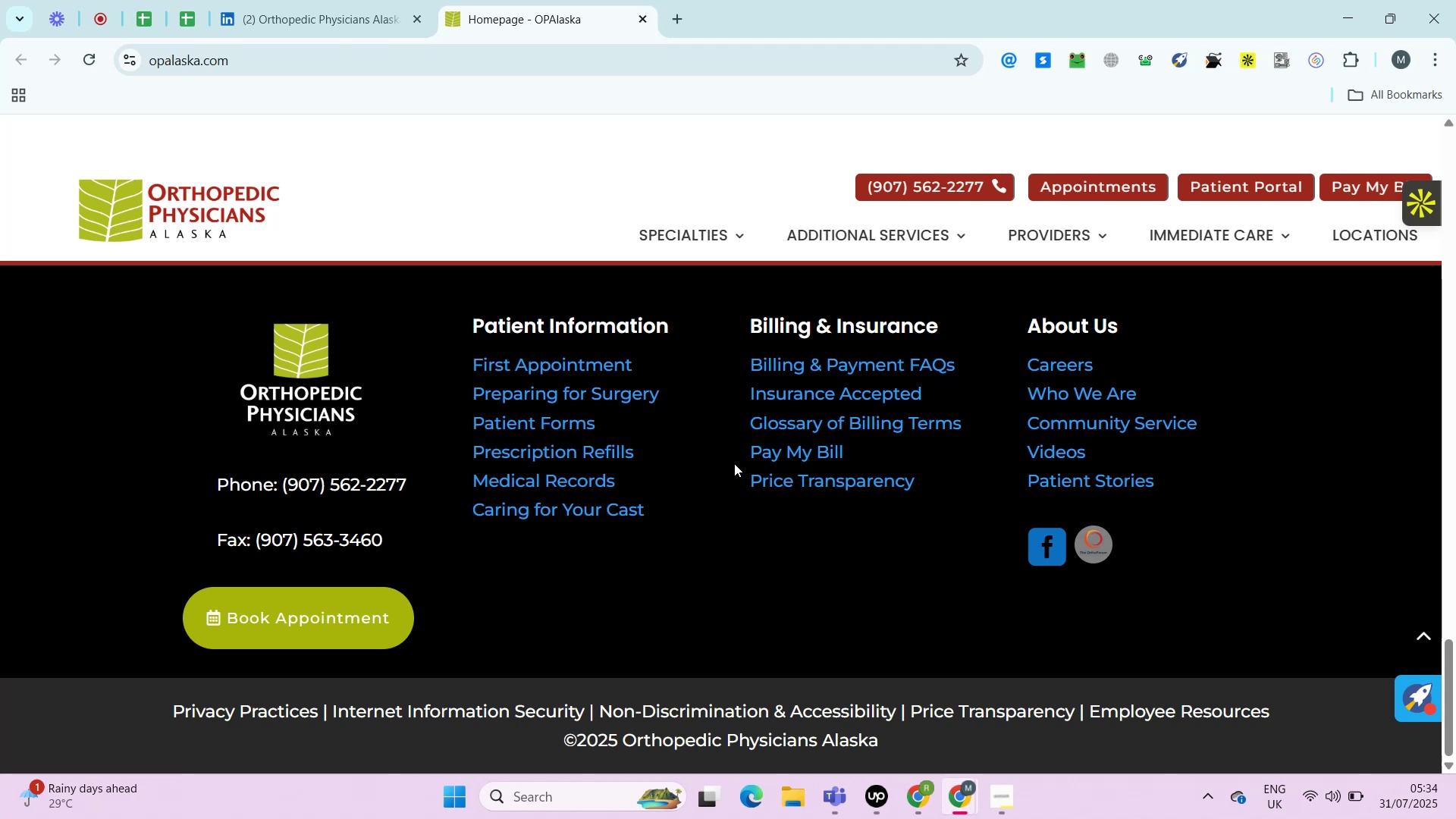 
key(Alt+Control+AltRight)
 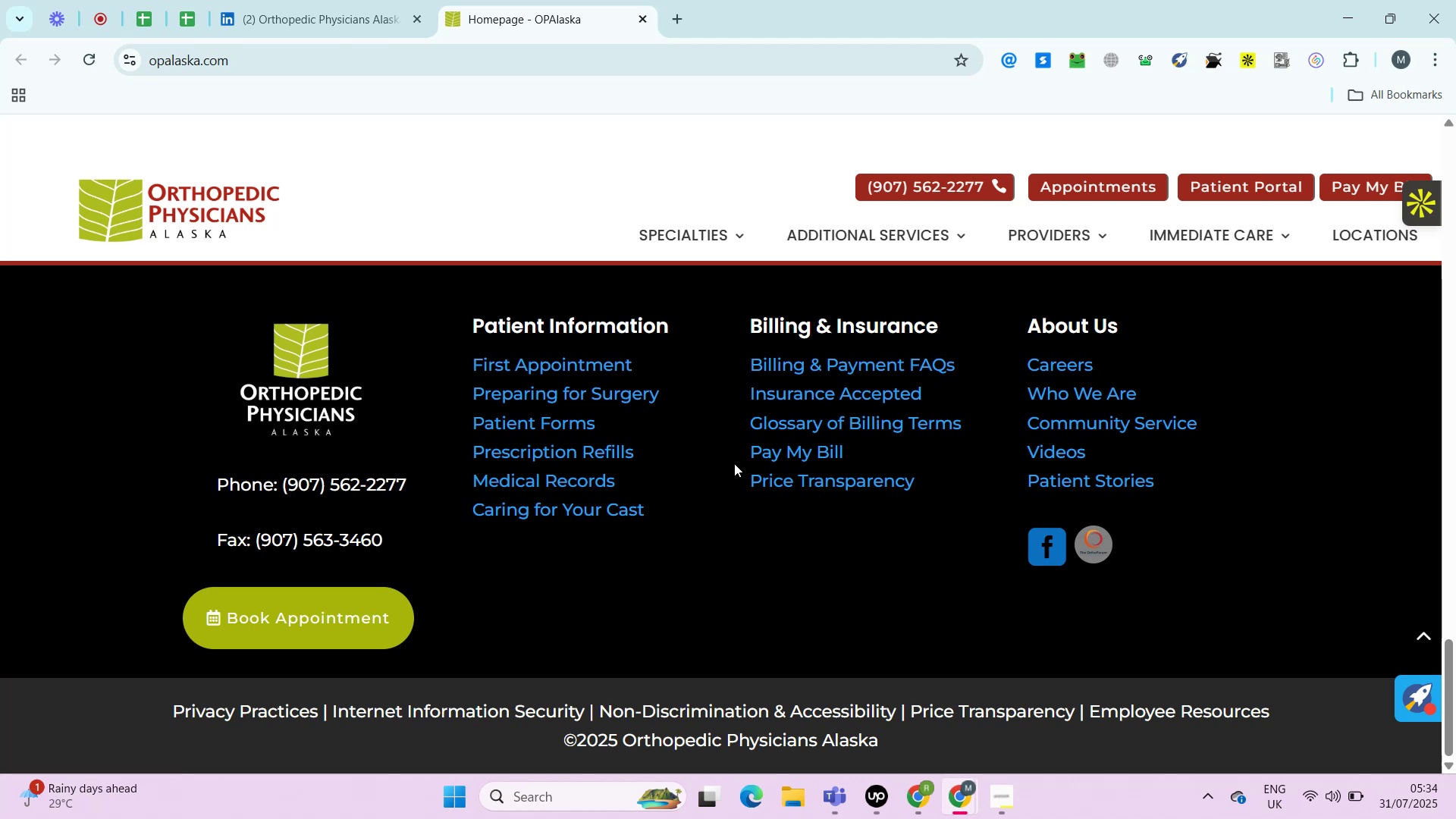 
key(Alt+Control+ControlRight)
 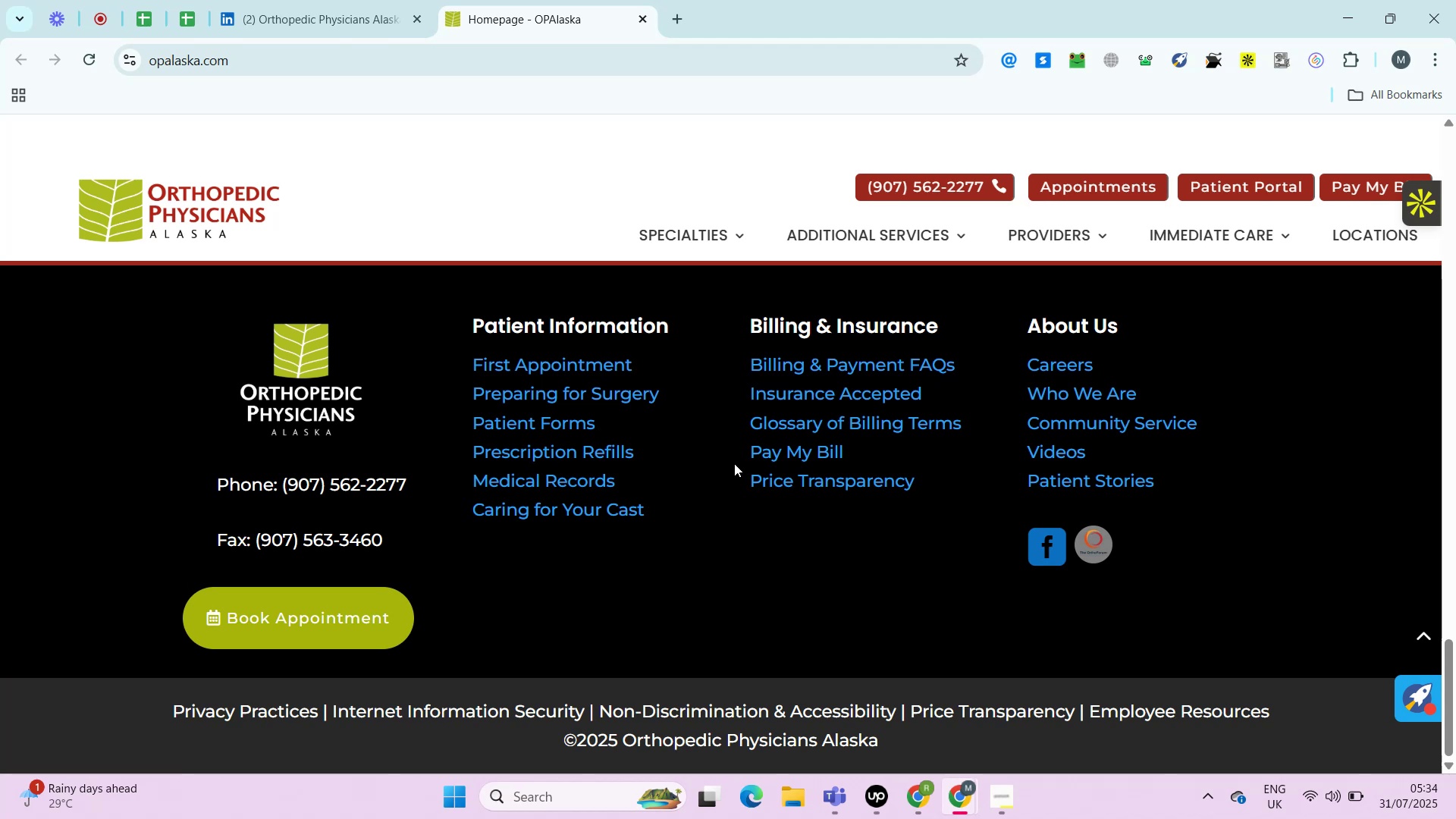 
key(Alt+Control+AltRight)
 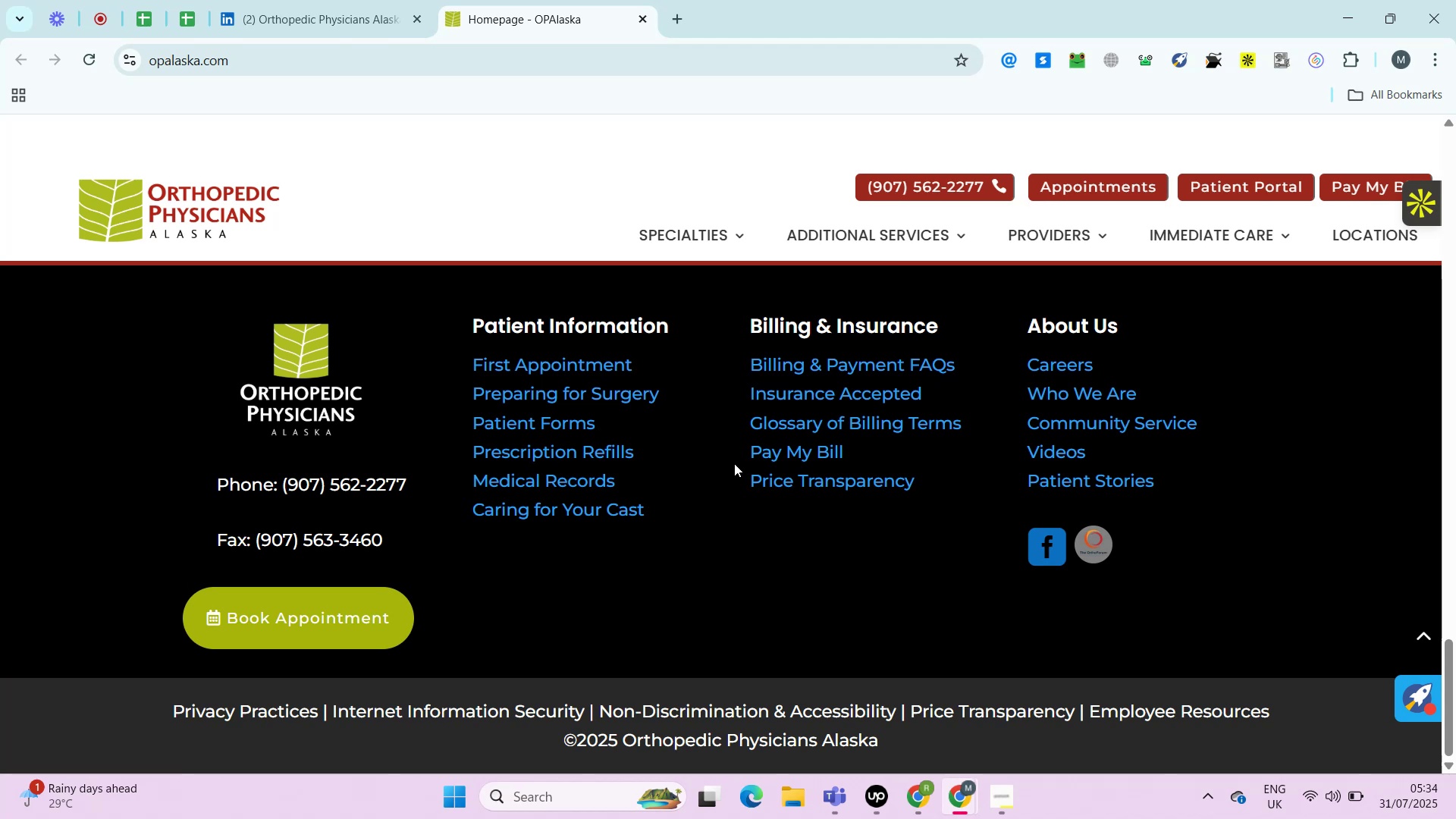 
key(Alt+Control+ControlRight)
 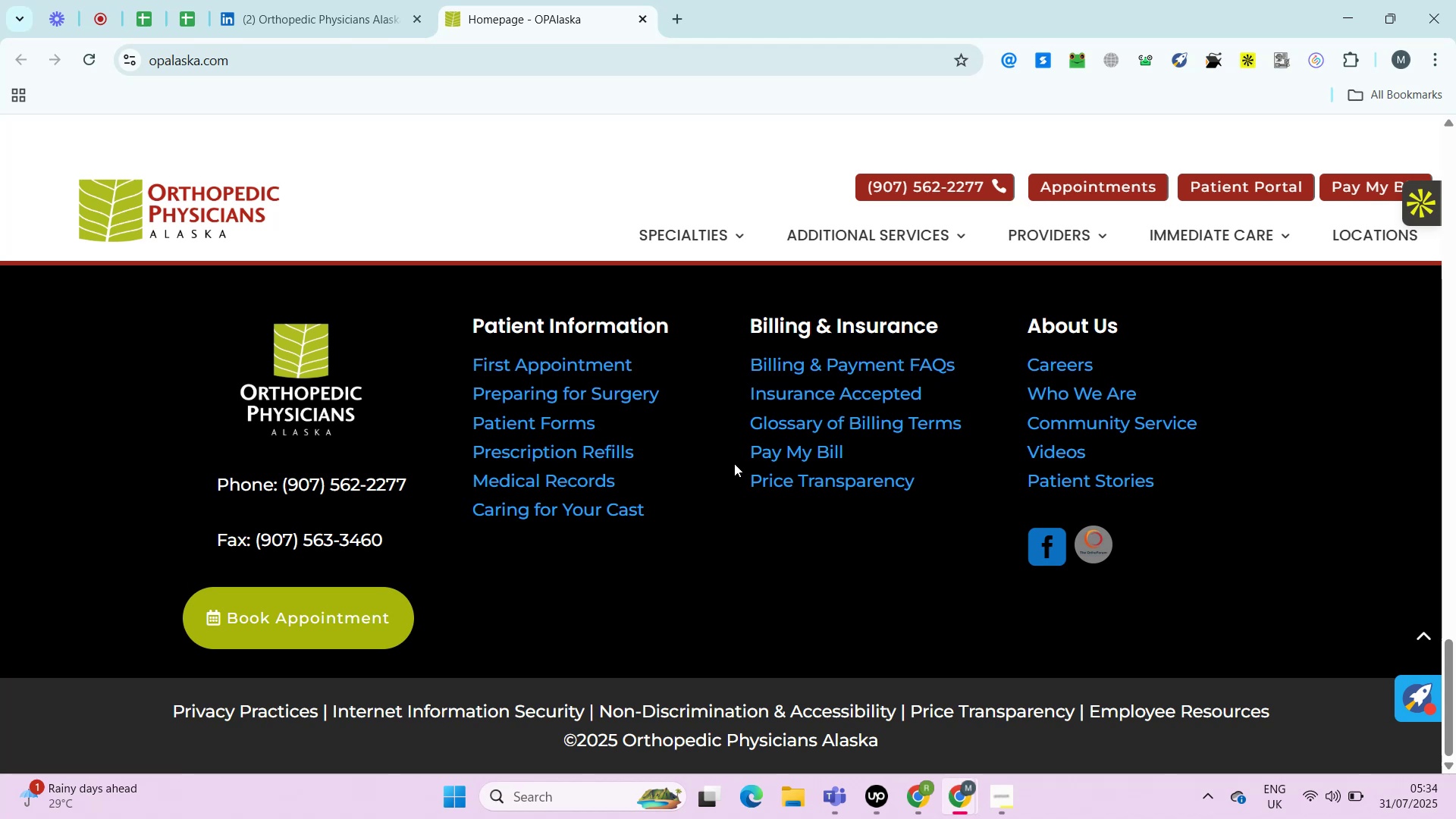 
key(Alt+Control+AltRight)
 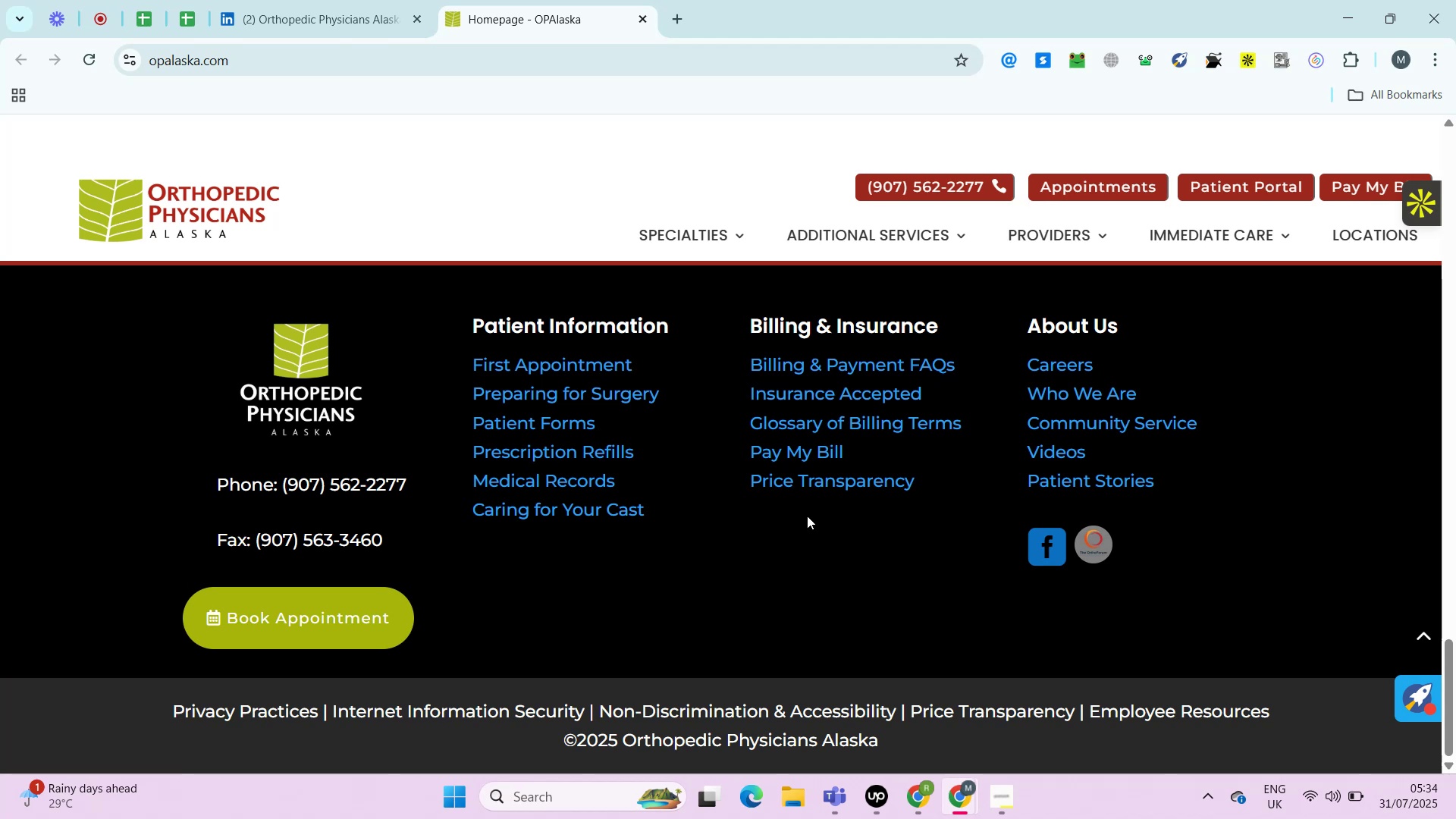 
wait(21.51)
 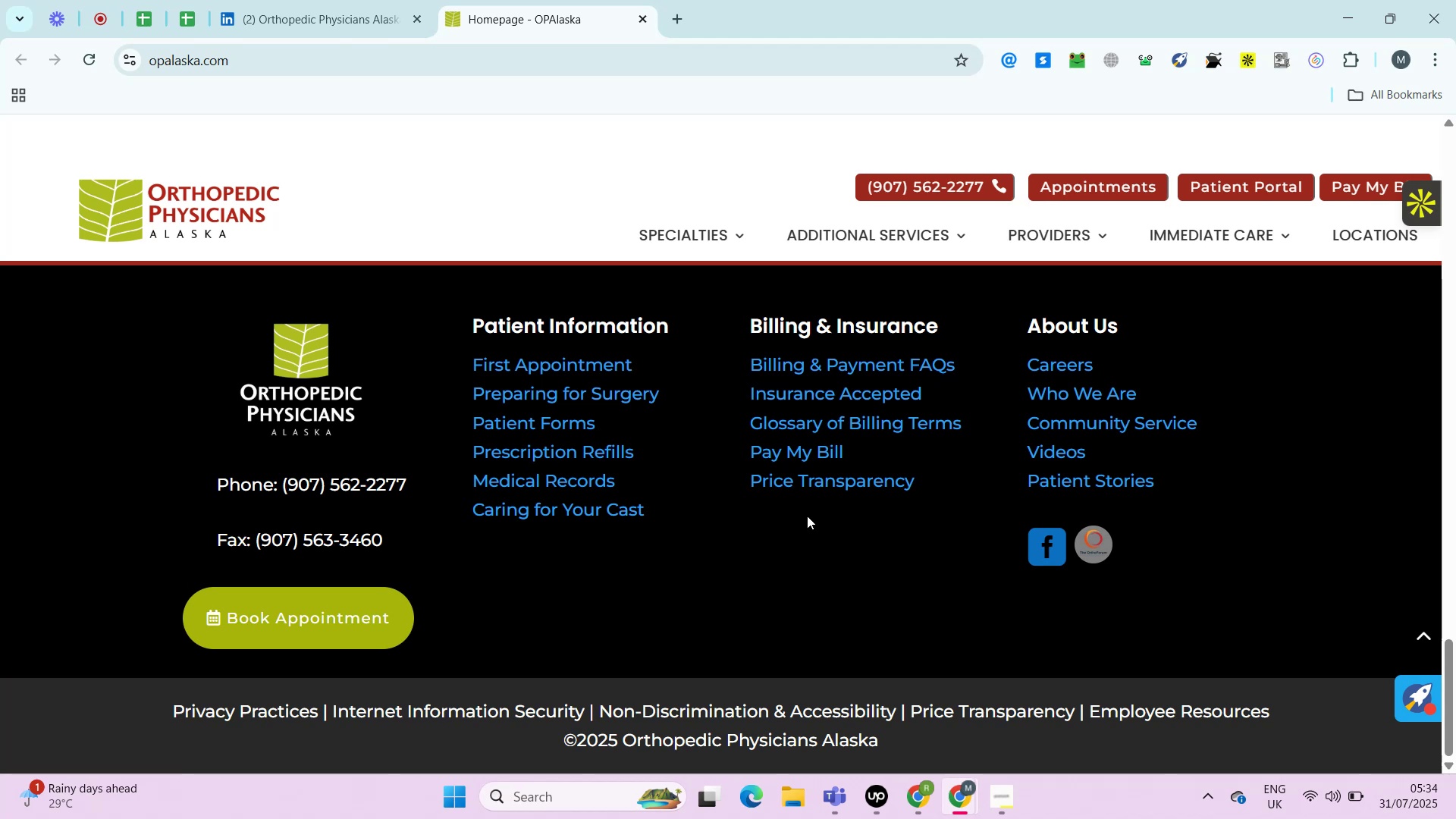 
left_click_drag(start_coordinate=[431, 497], to_coordinate=[279, 490])
 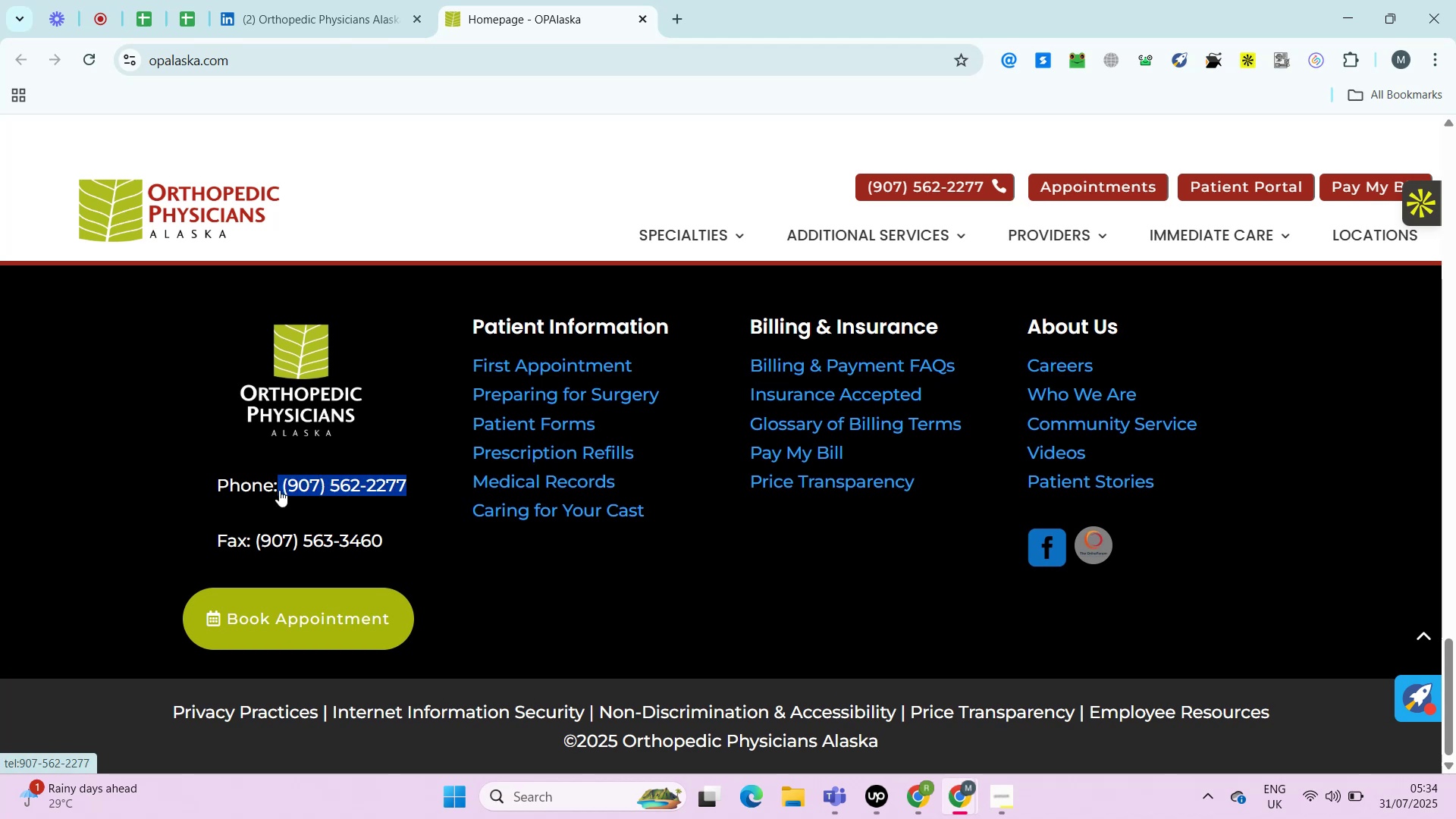 
key(Control+Shift+ArrowRight)
 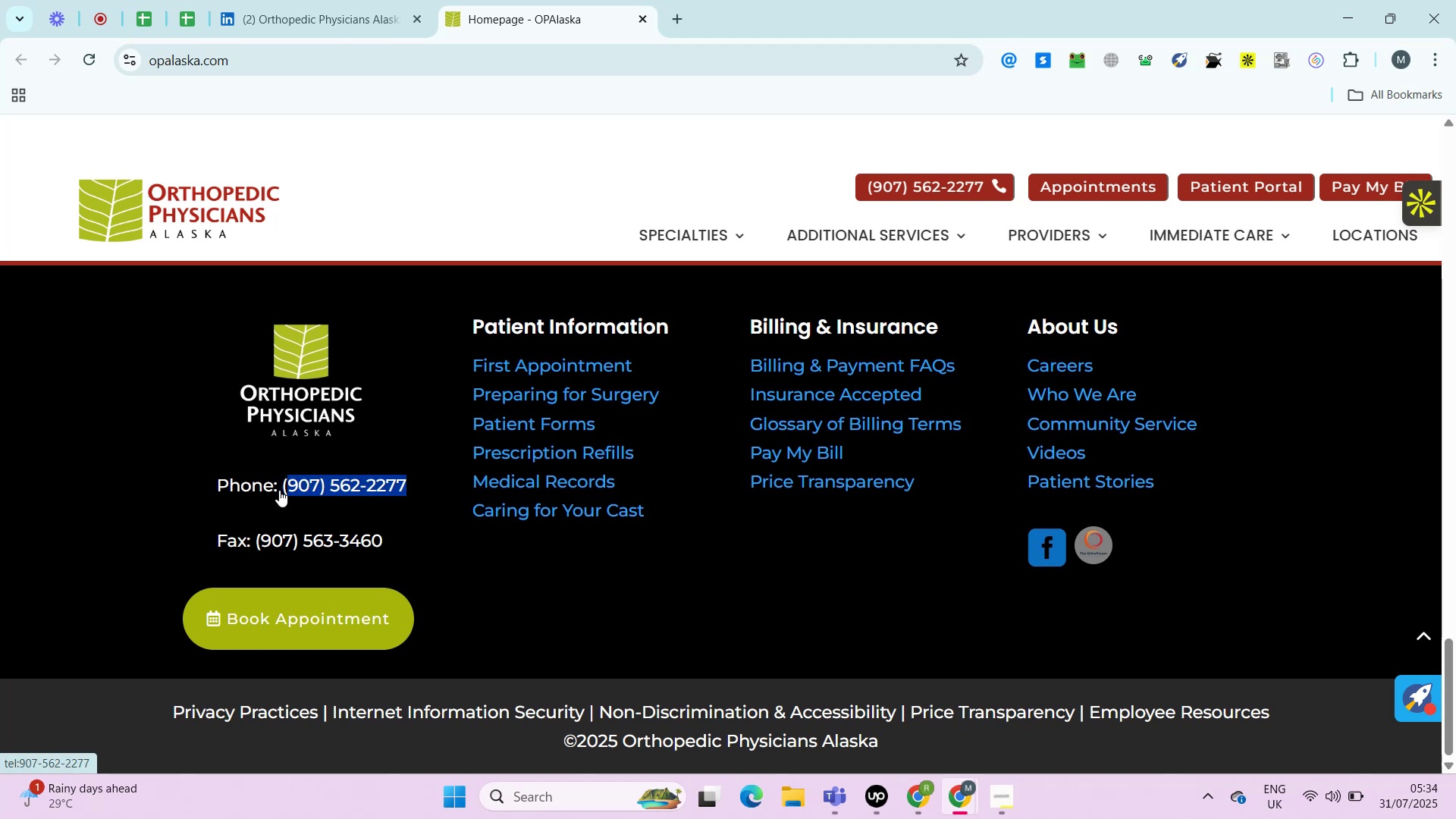 
key(Control+Shift+ShiftLeft)
 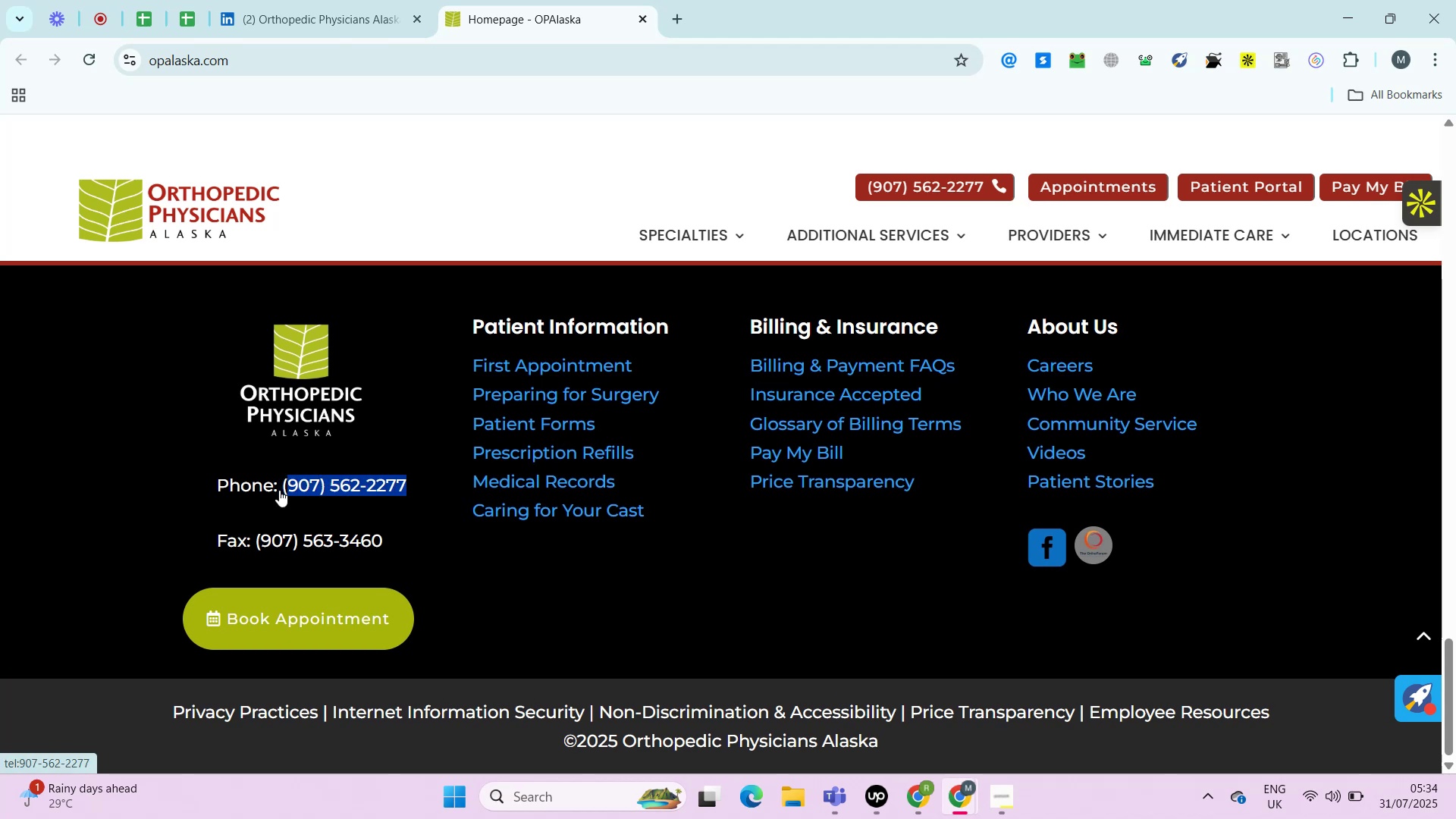 
key(Shift+ArrowLeft)
 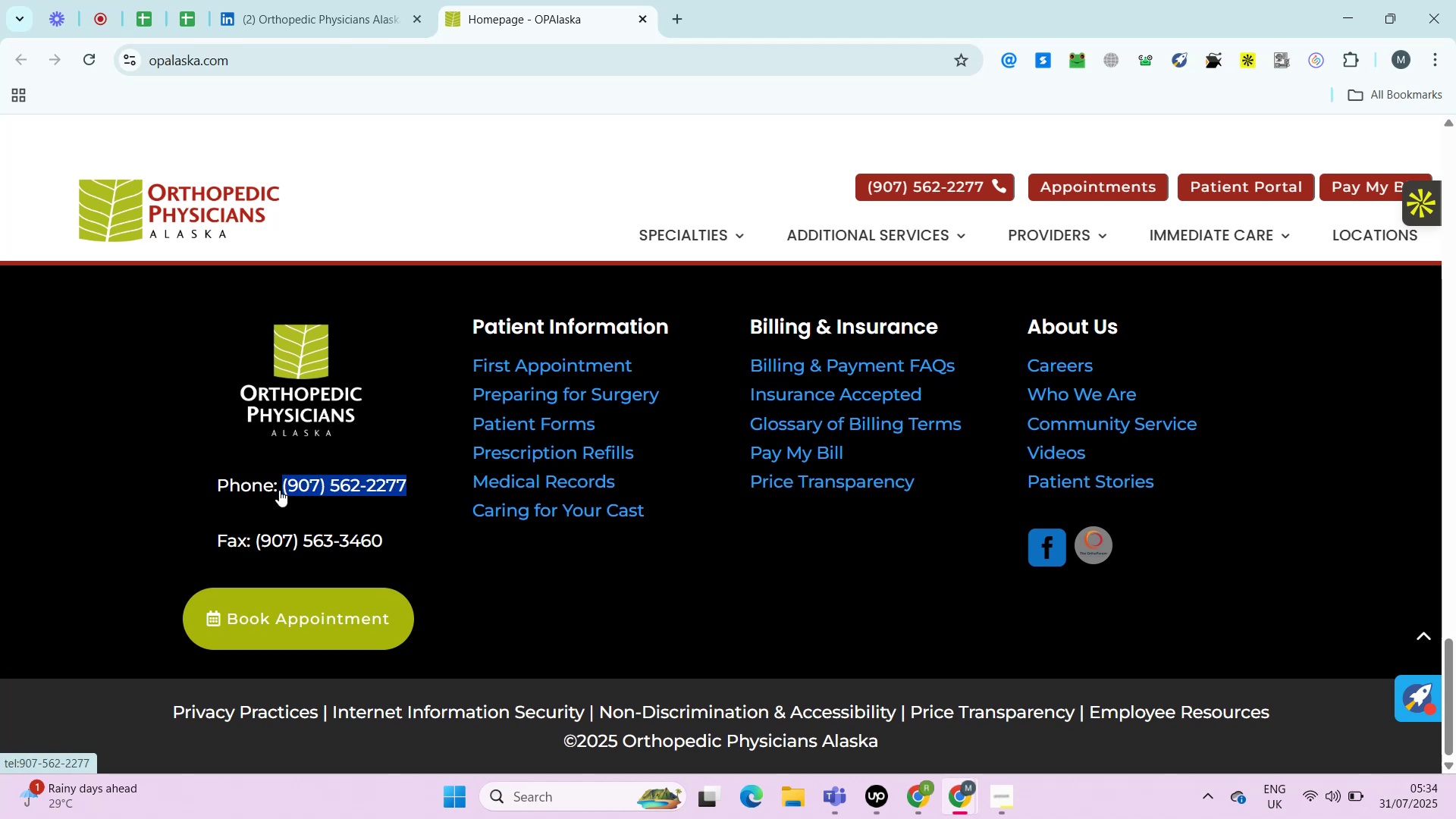 
key(Control+C)
 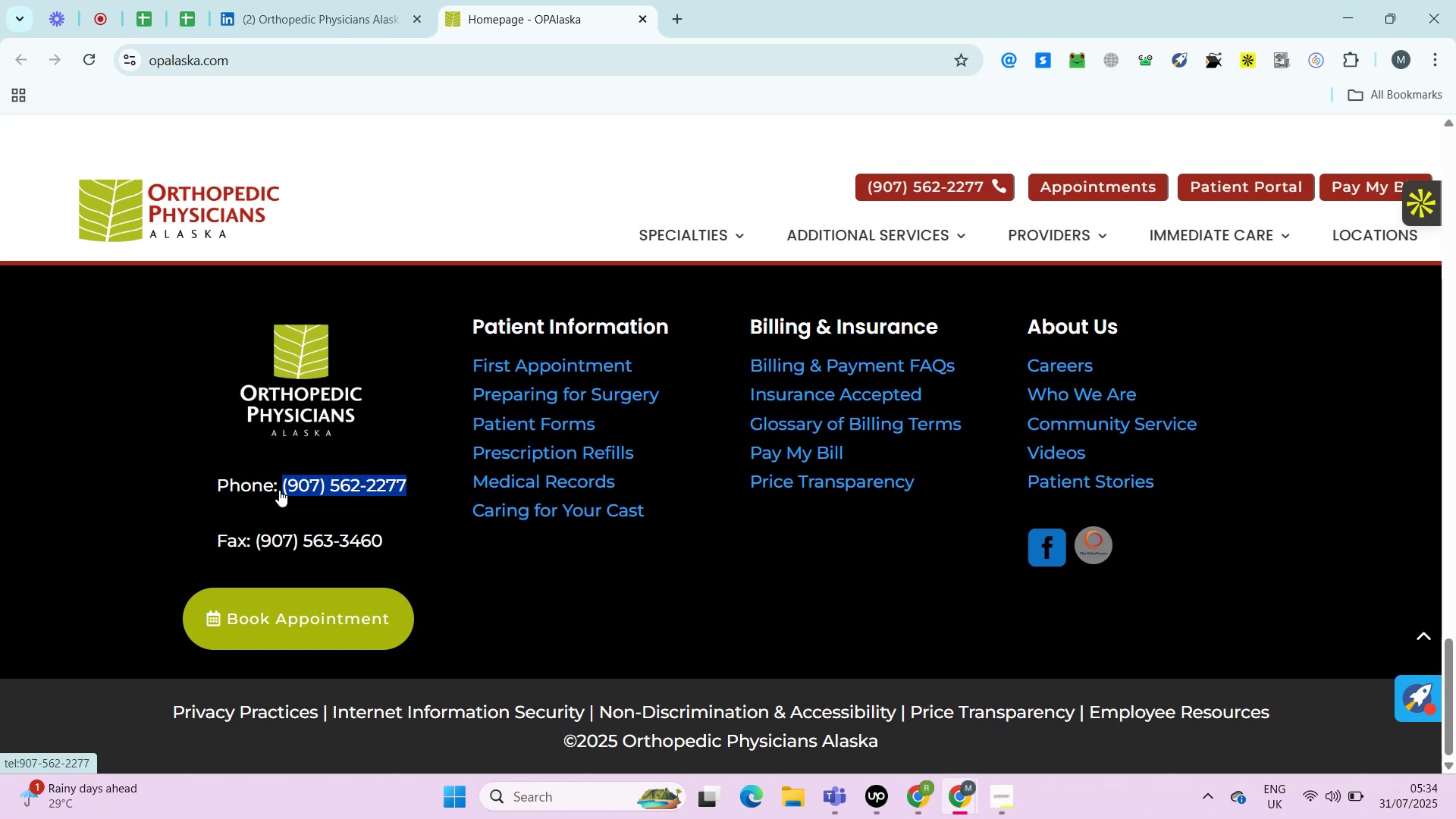 
key(Control+C)
 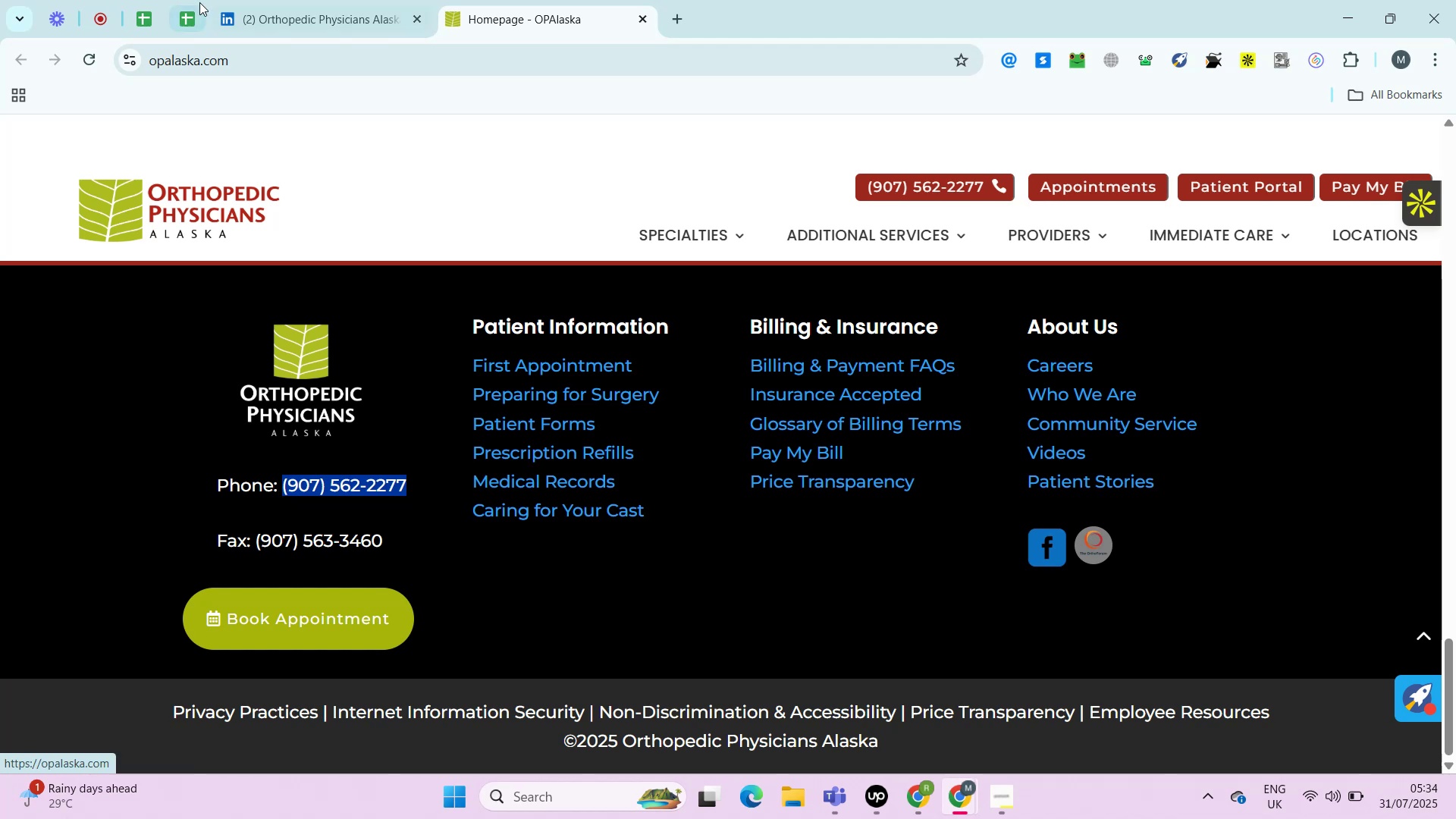 
left_click([181, 5])
 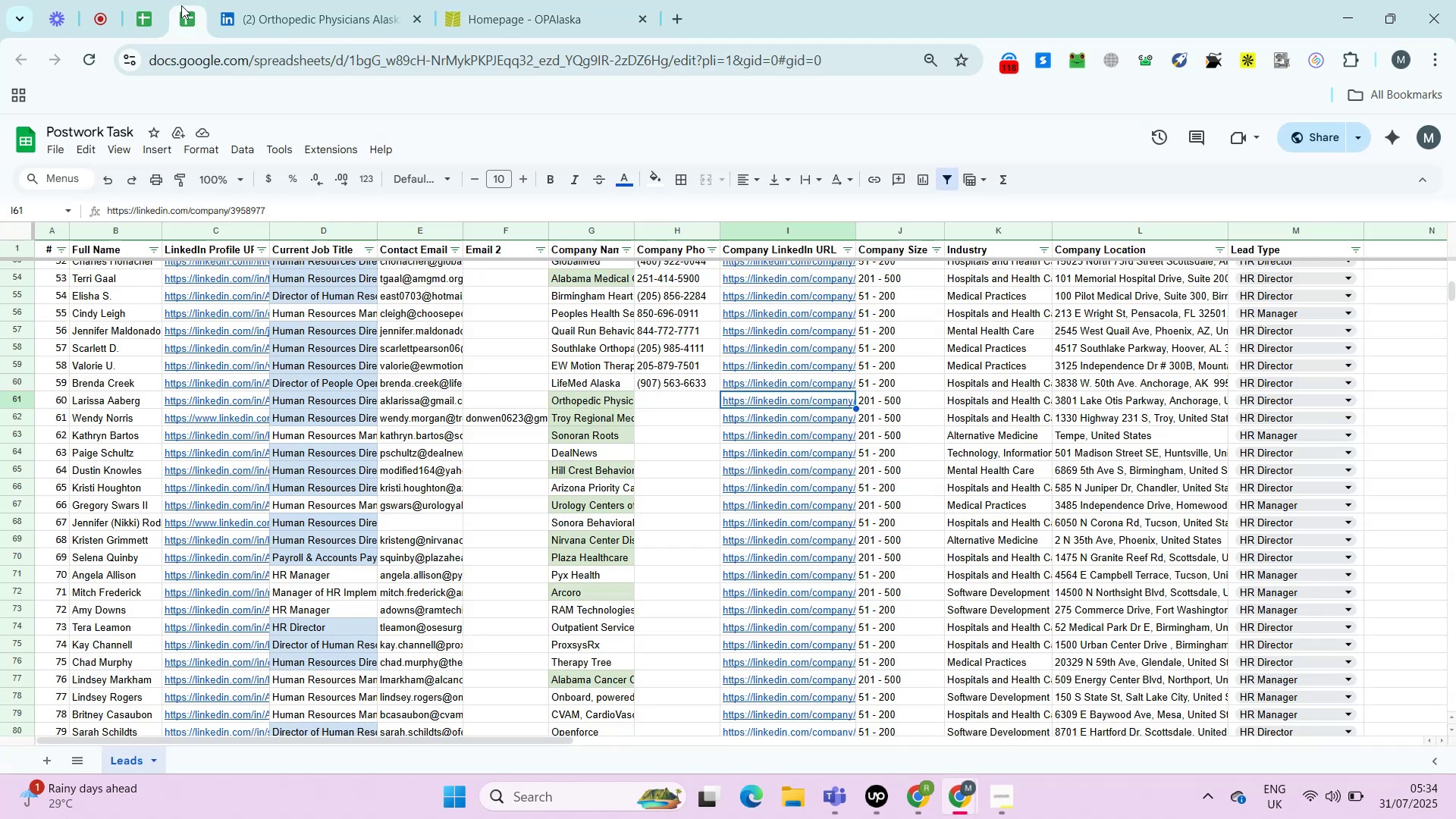 
key(ArrowLeft)
 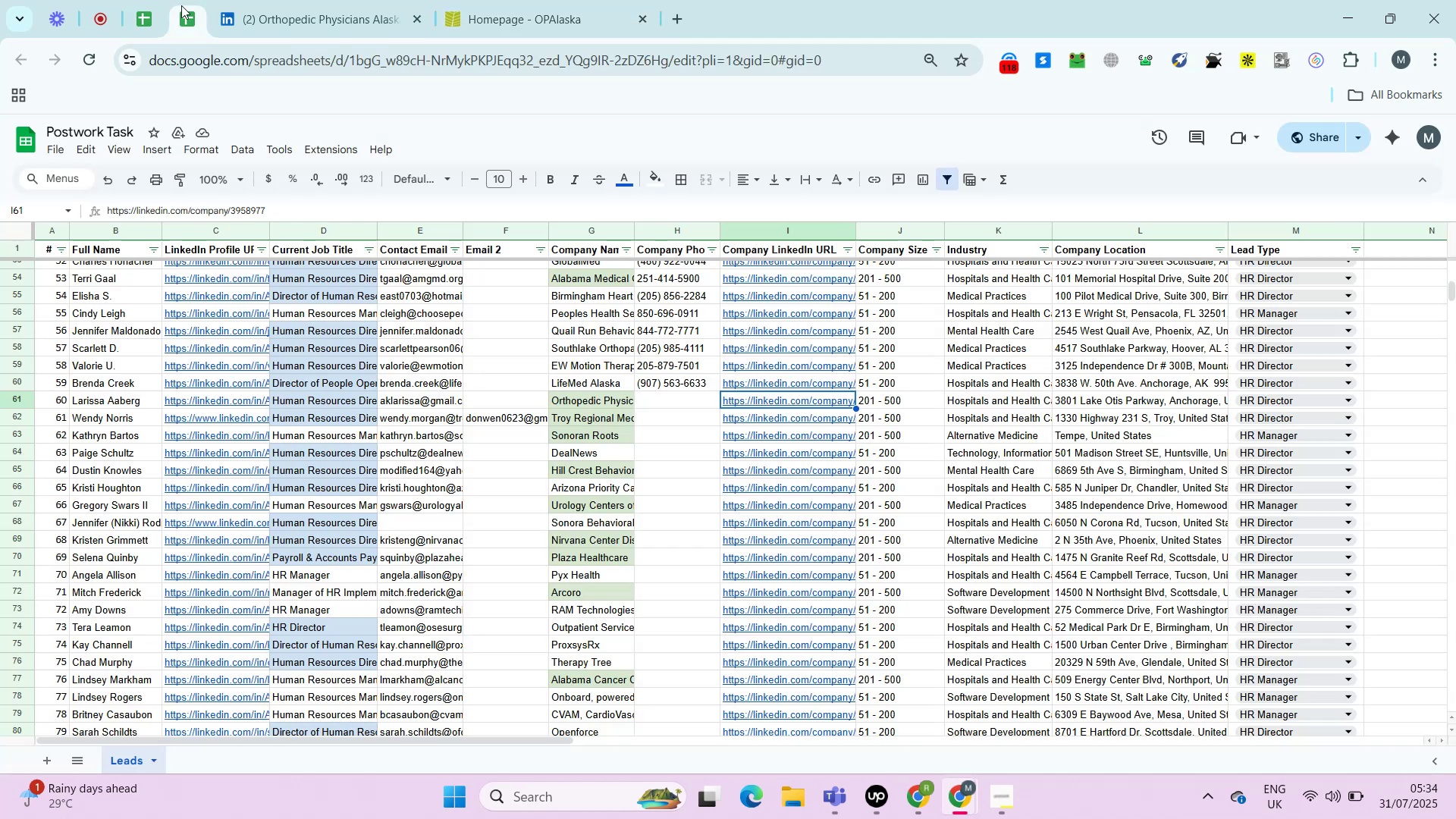 
key(Control+Shift+ShiftLeft)
 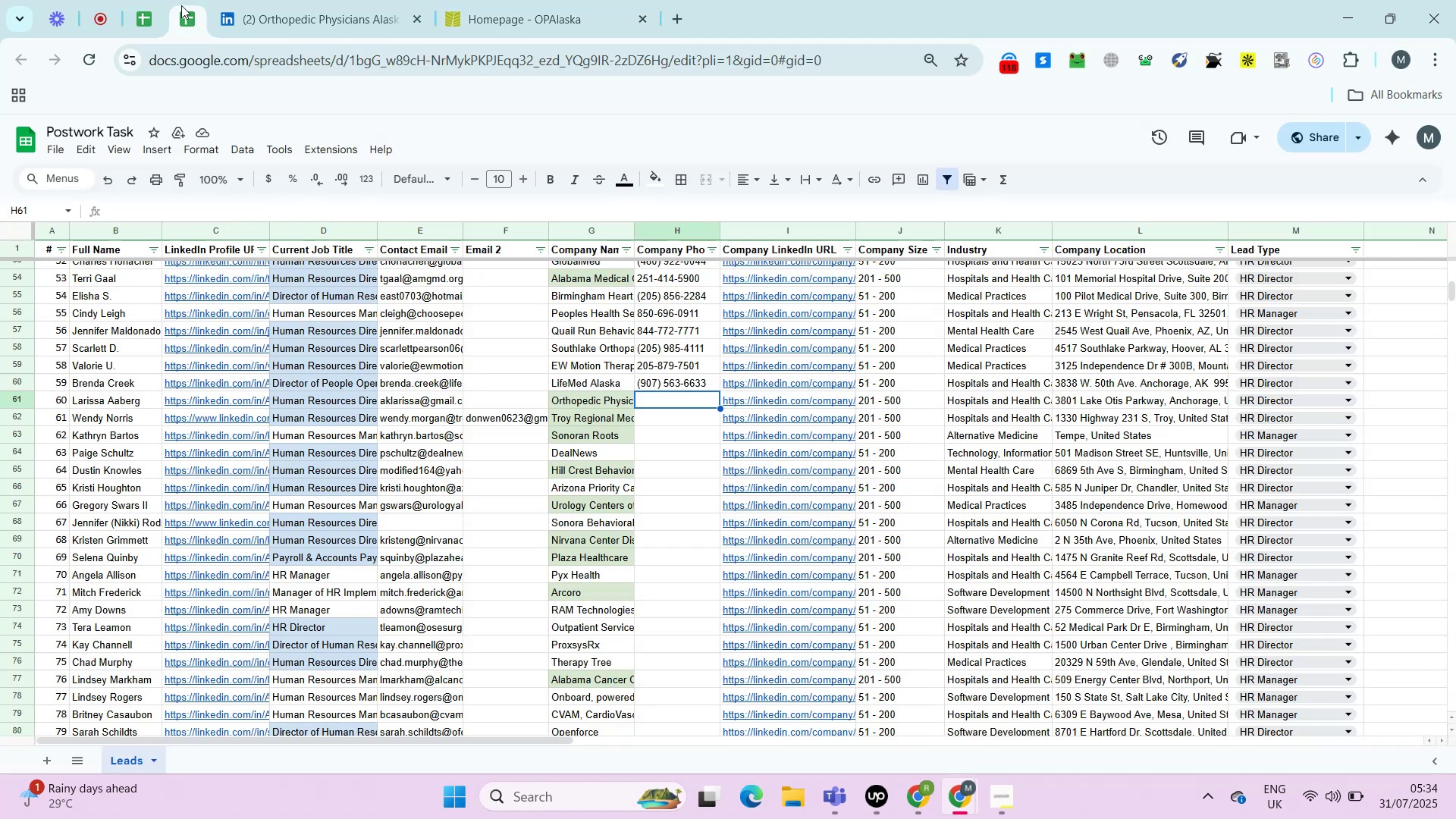 
key(Control+Shift+V)
 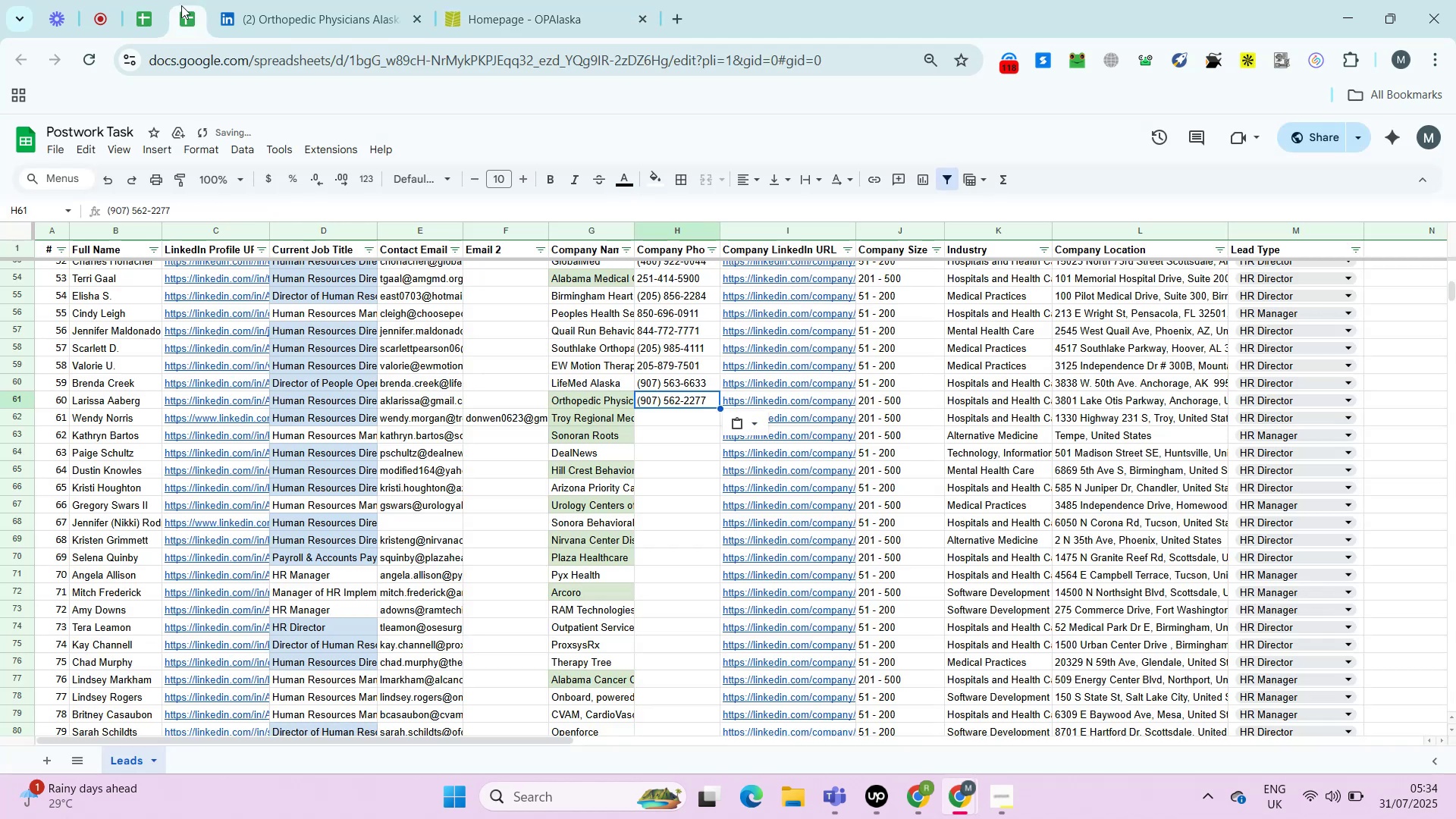 
key(ArrowRight)
 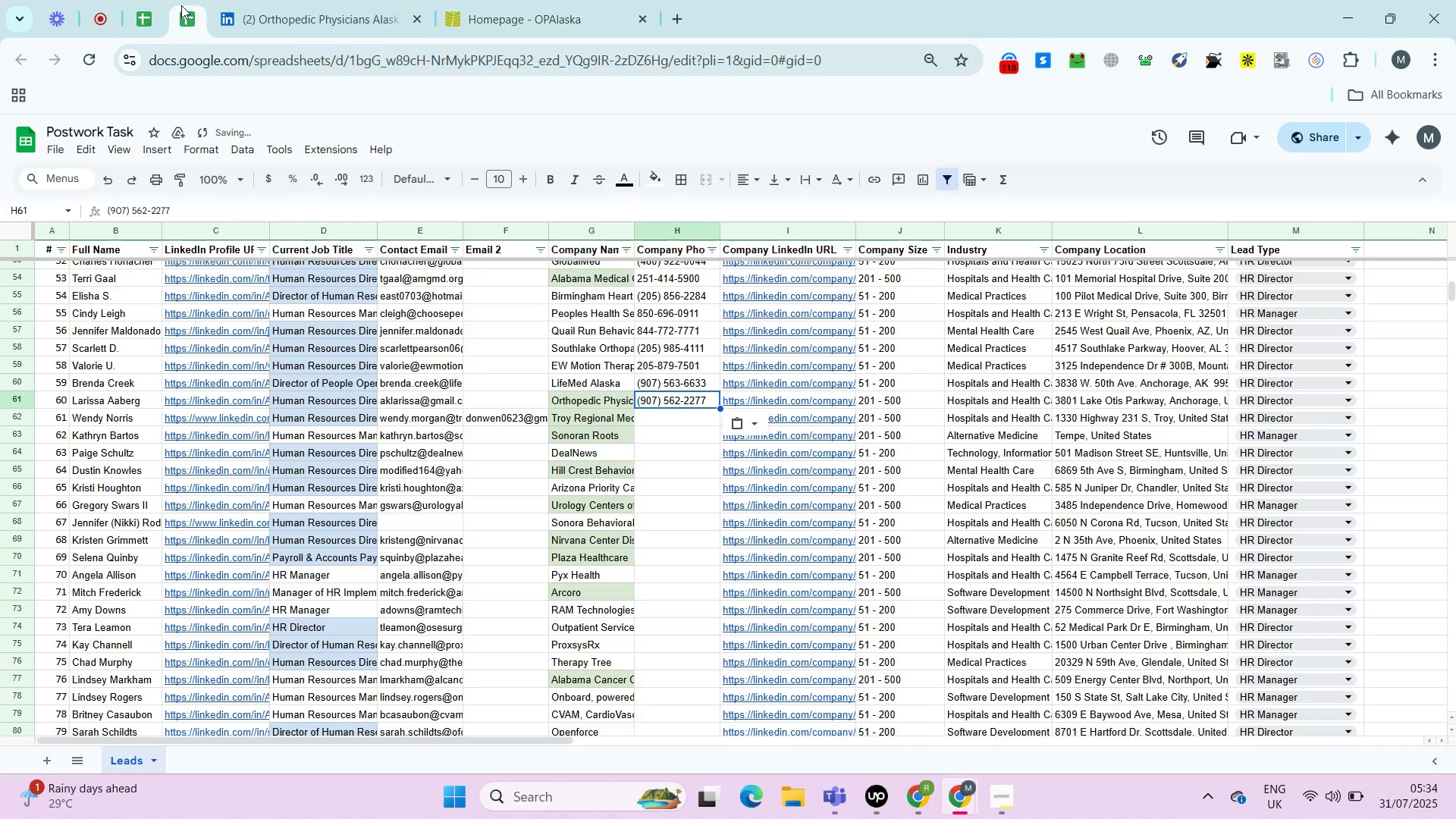 
key(ArrowRight)
 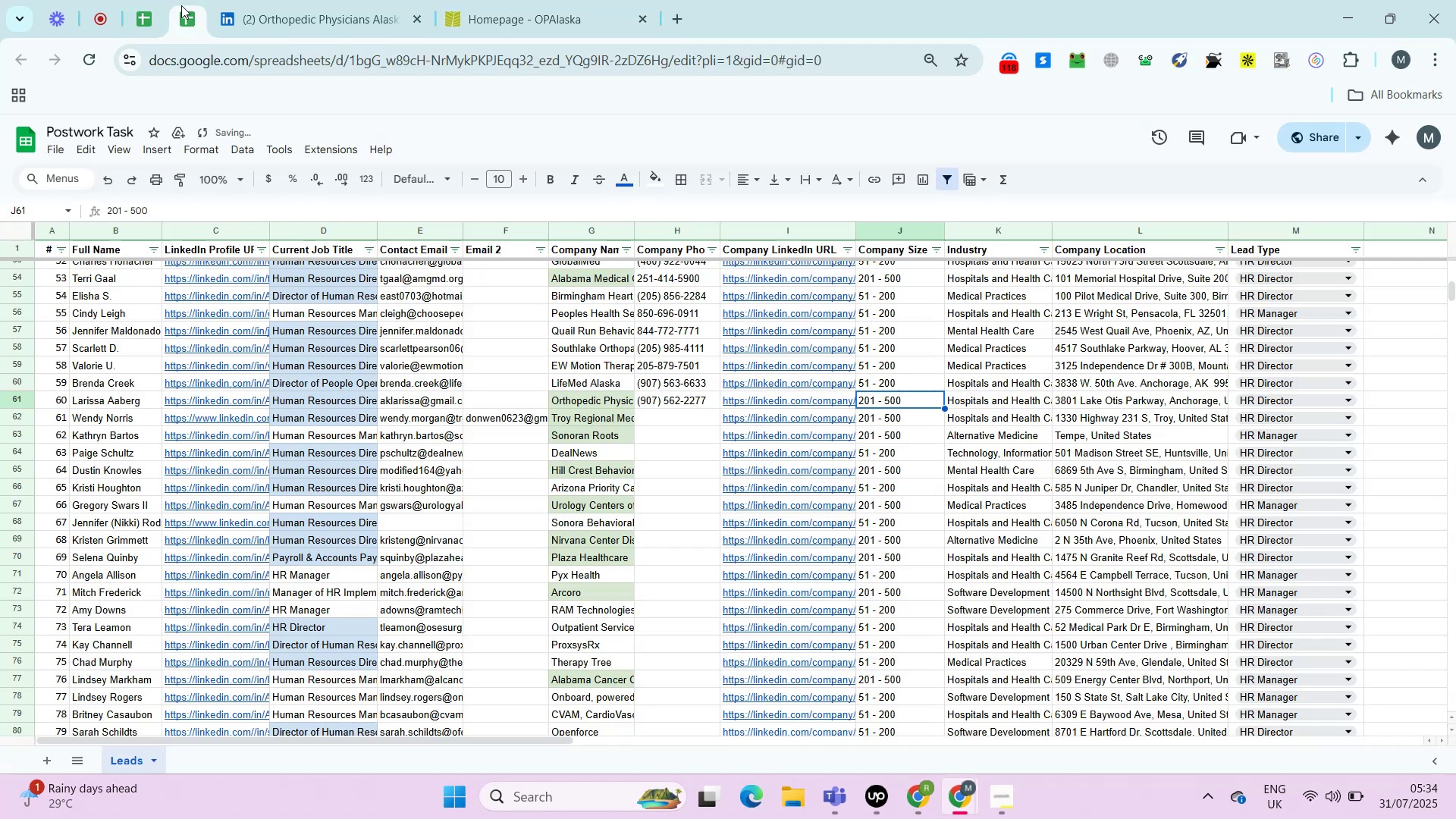 
key(ArrowRight)
 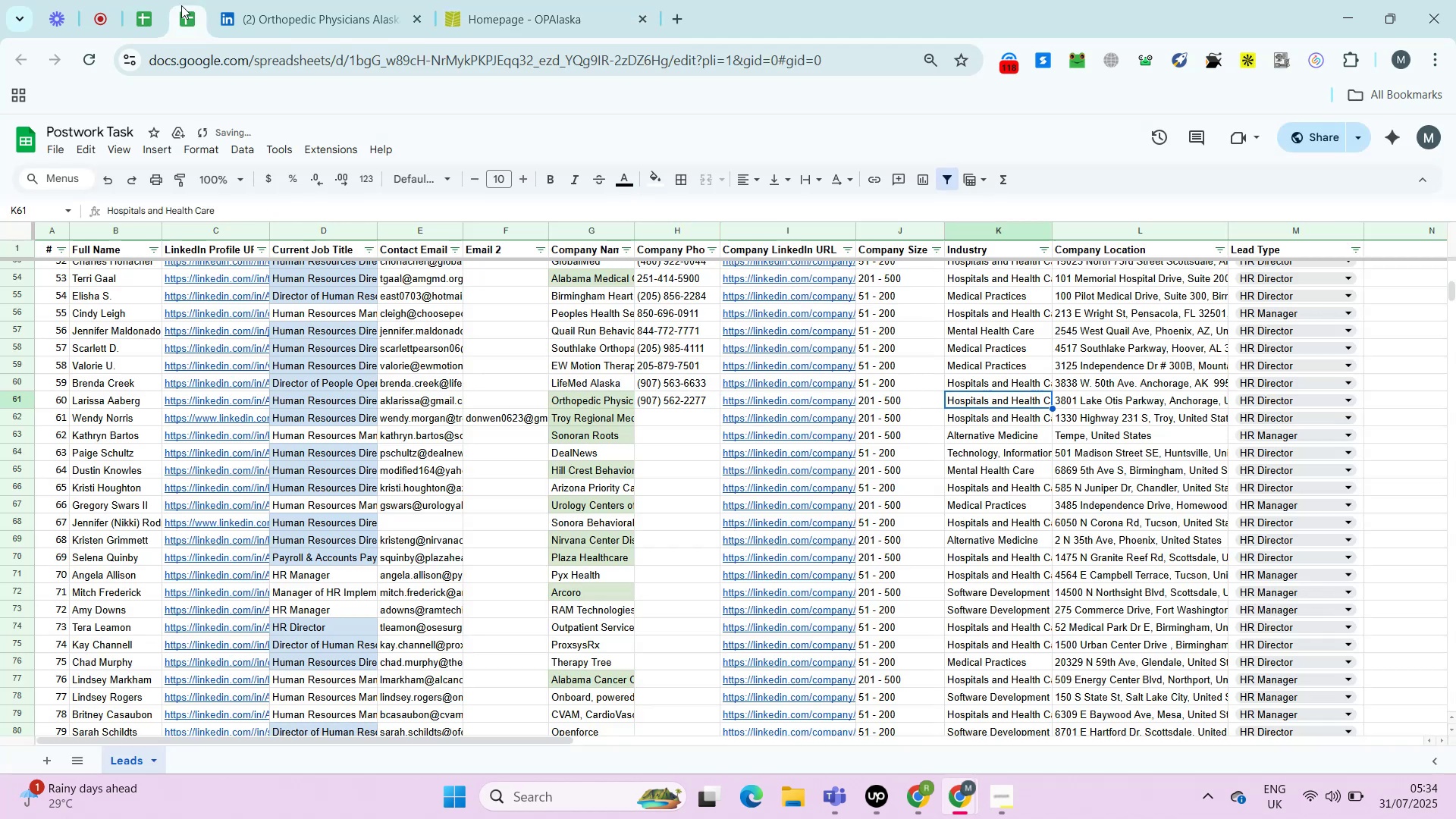 
key(ArrowRight)
 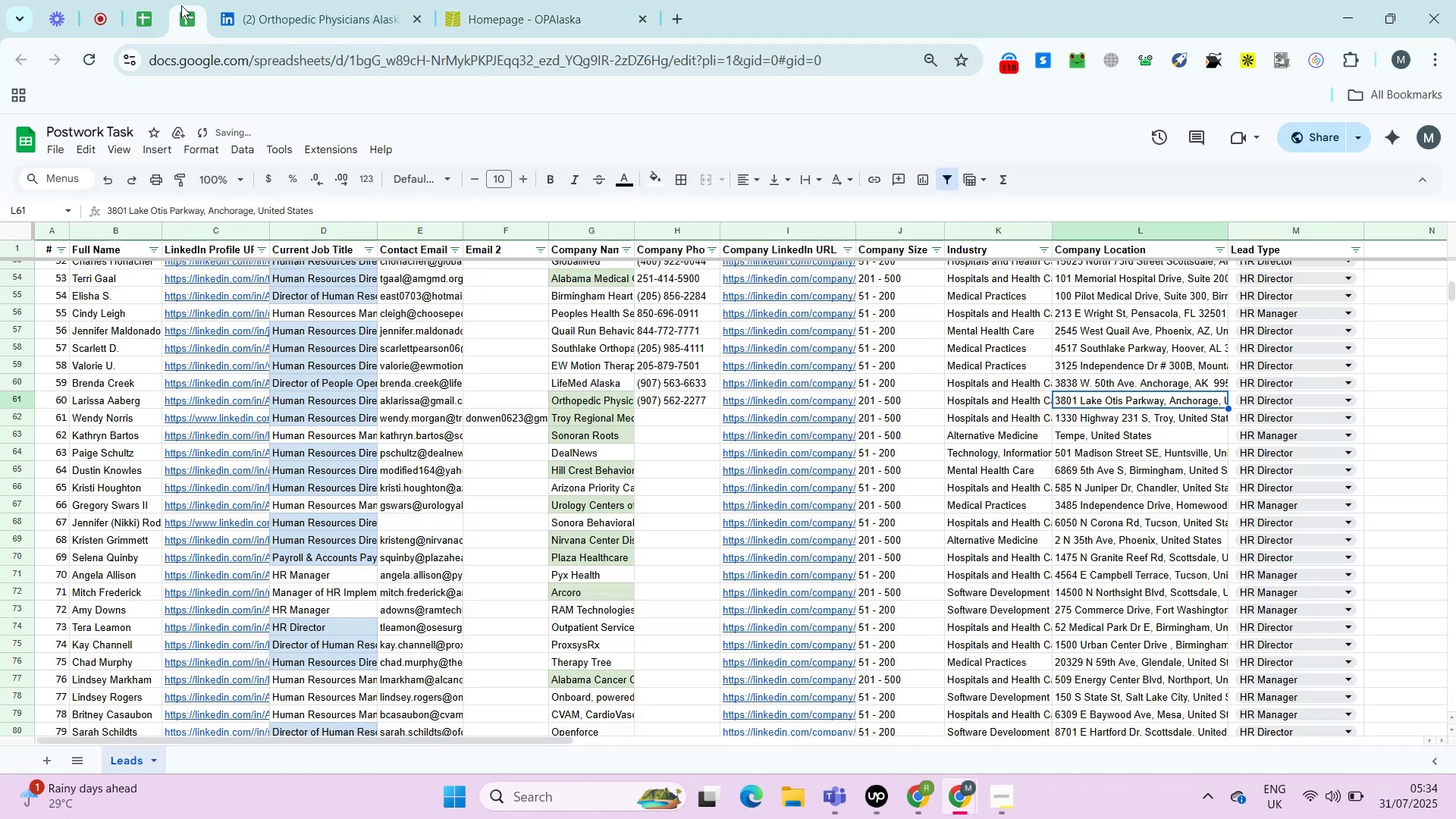 
key(Control+C)
 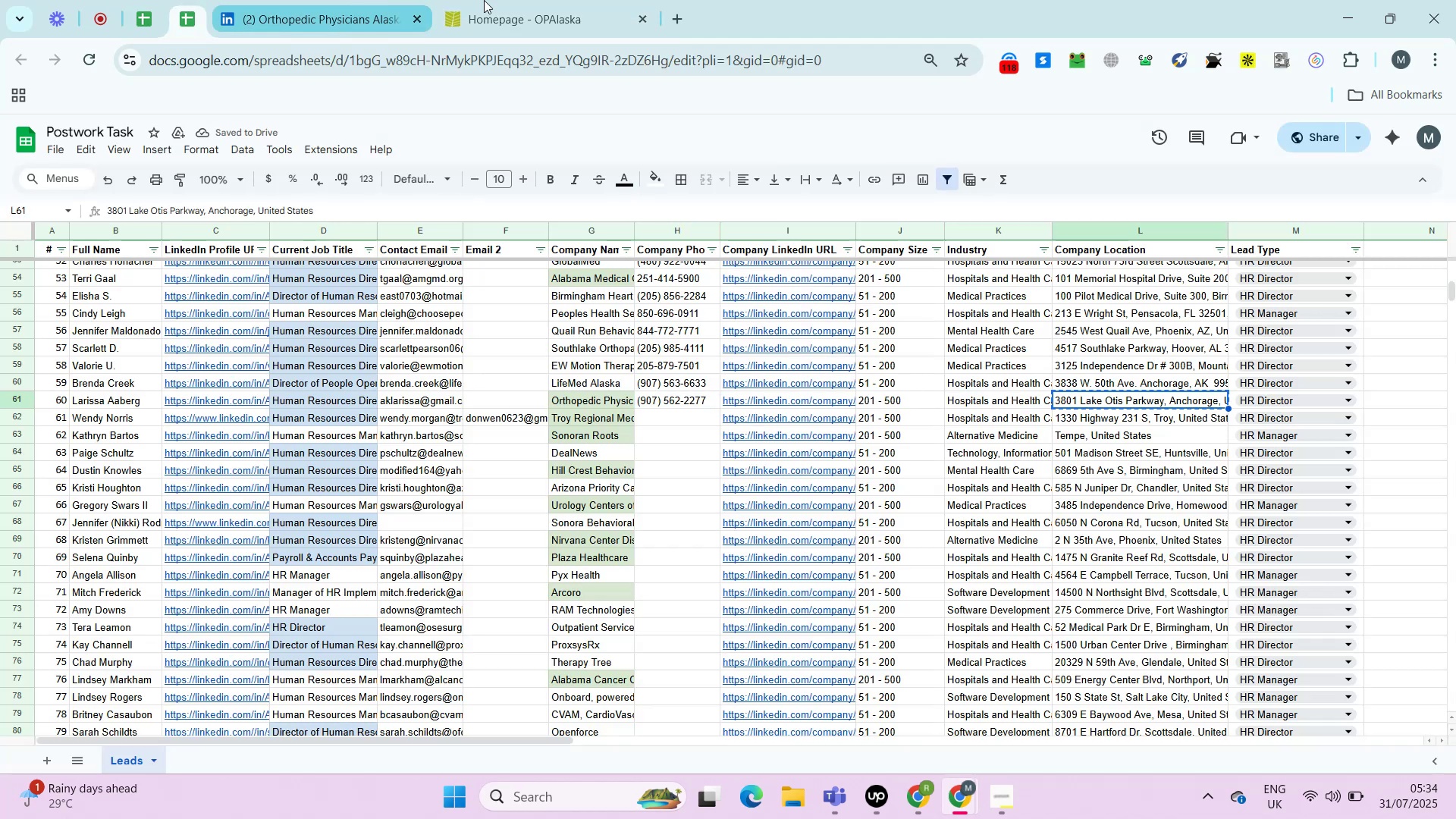 
left_click([496, 0])
 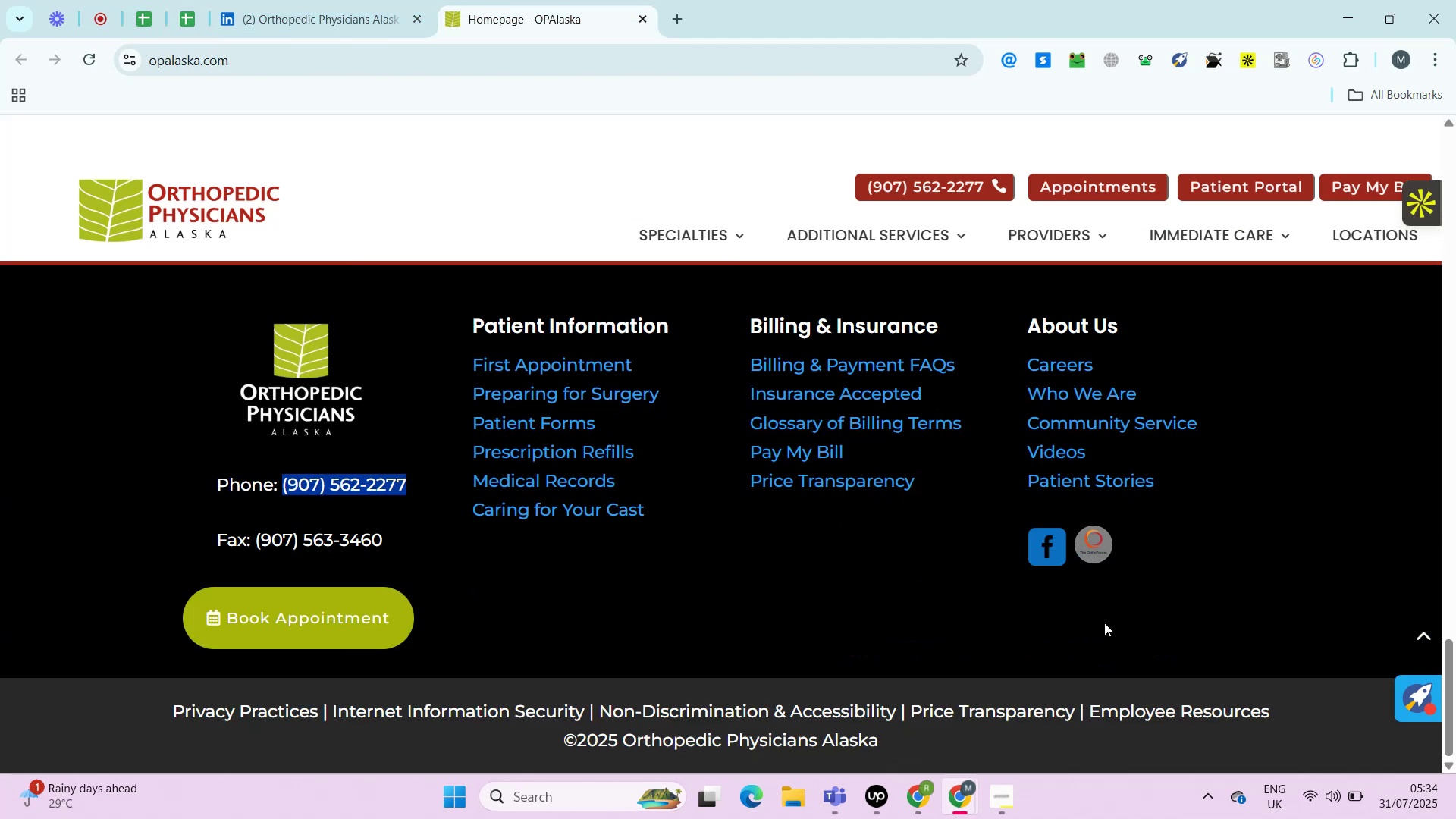 
hold_key(key=ControlLeft, duration=0.7)
left_click([1035, 554])
 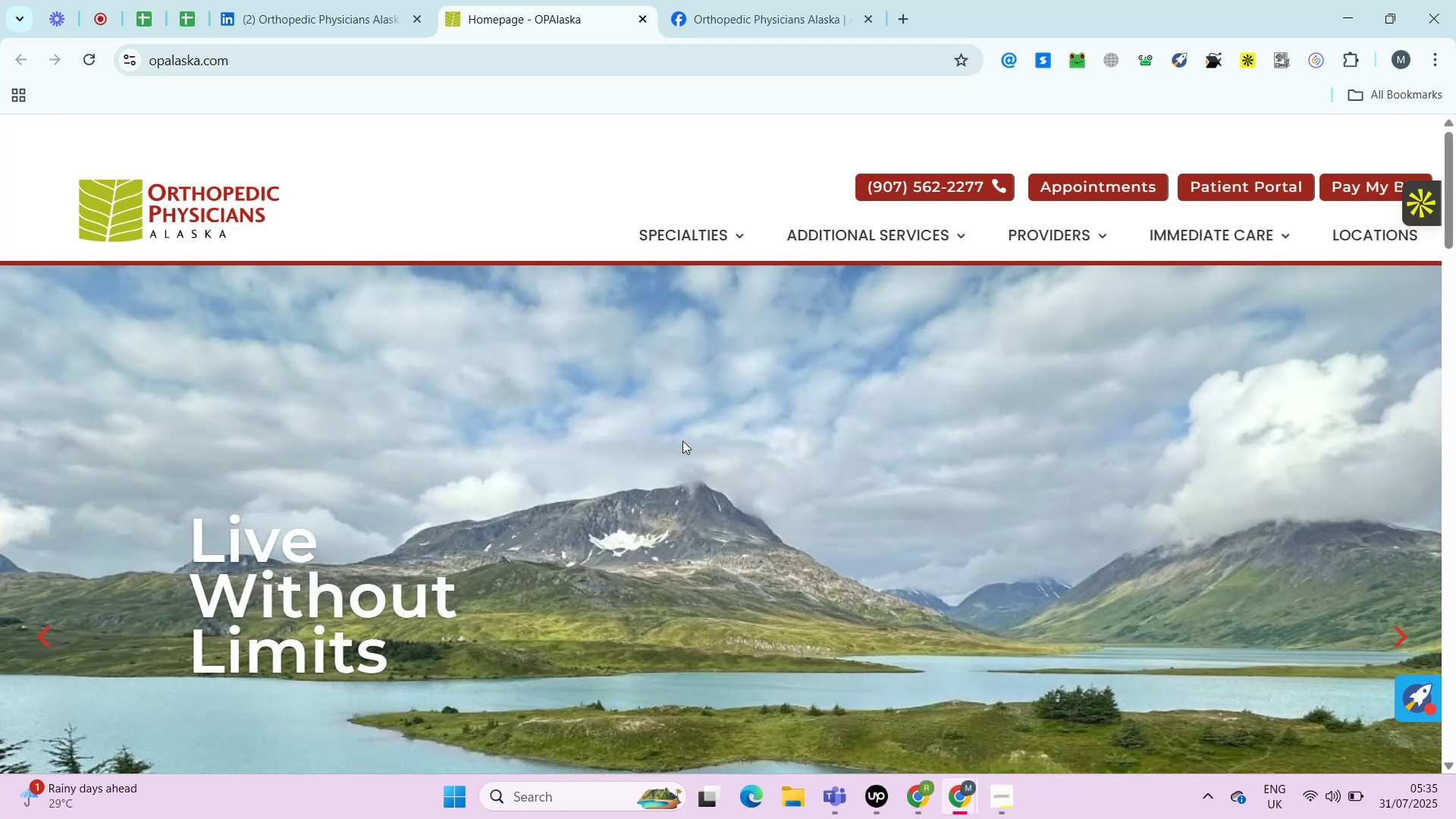 
wait(5.07)
 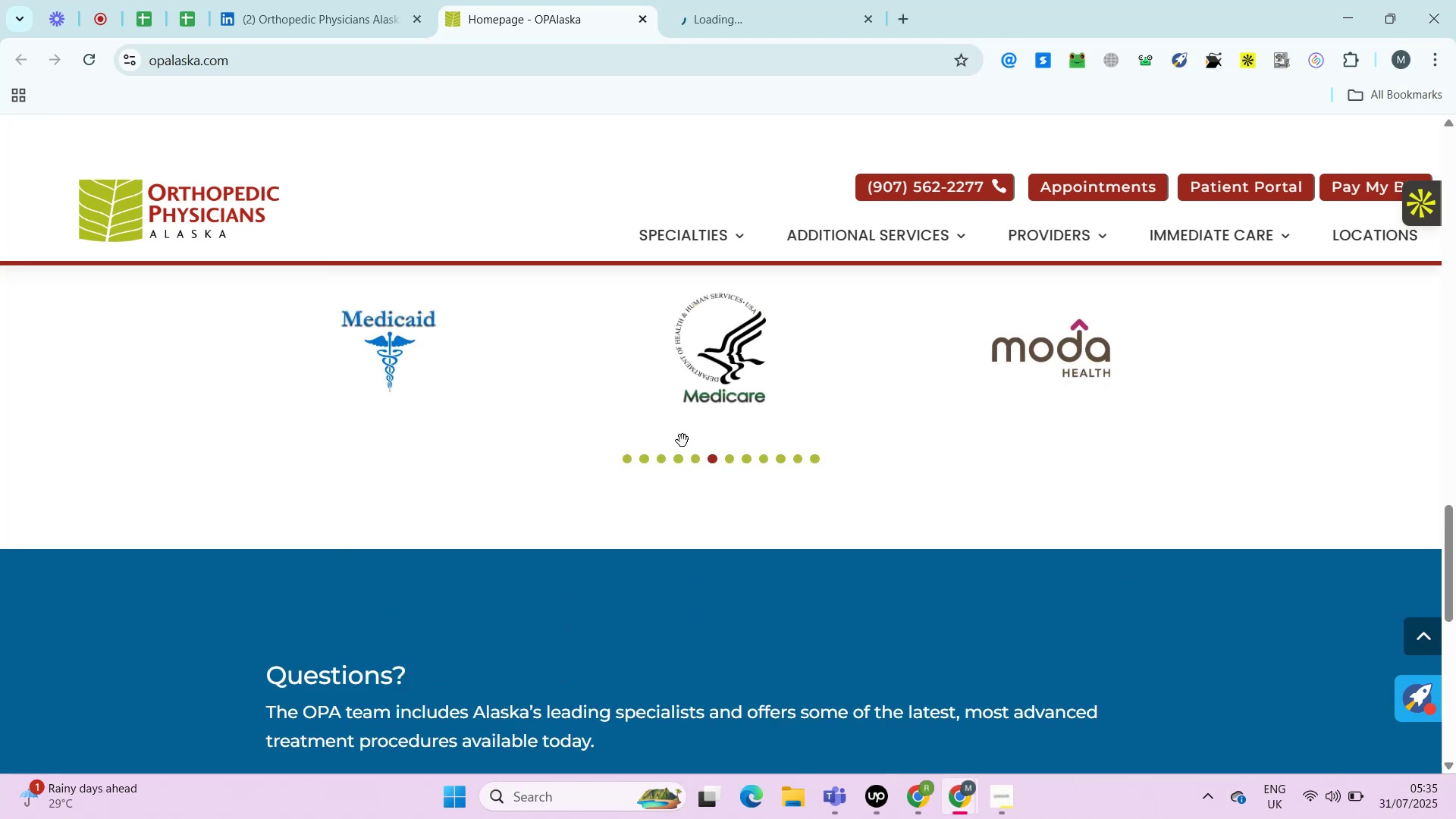 
left_click([763, 0])
 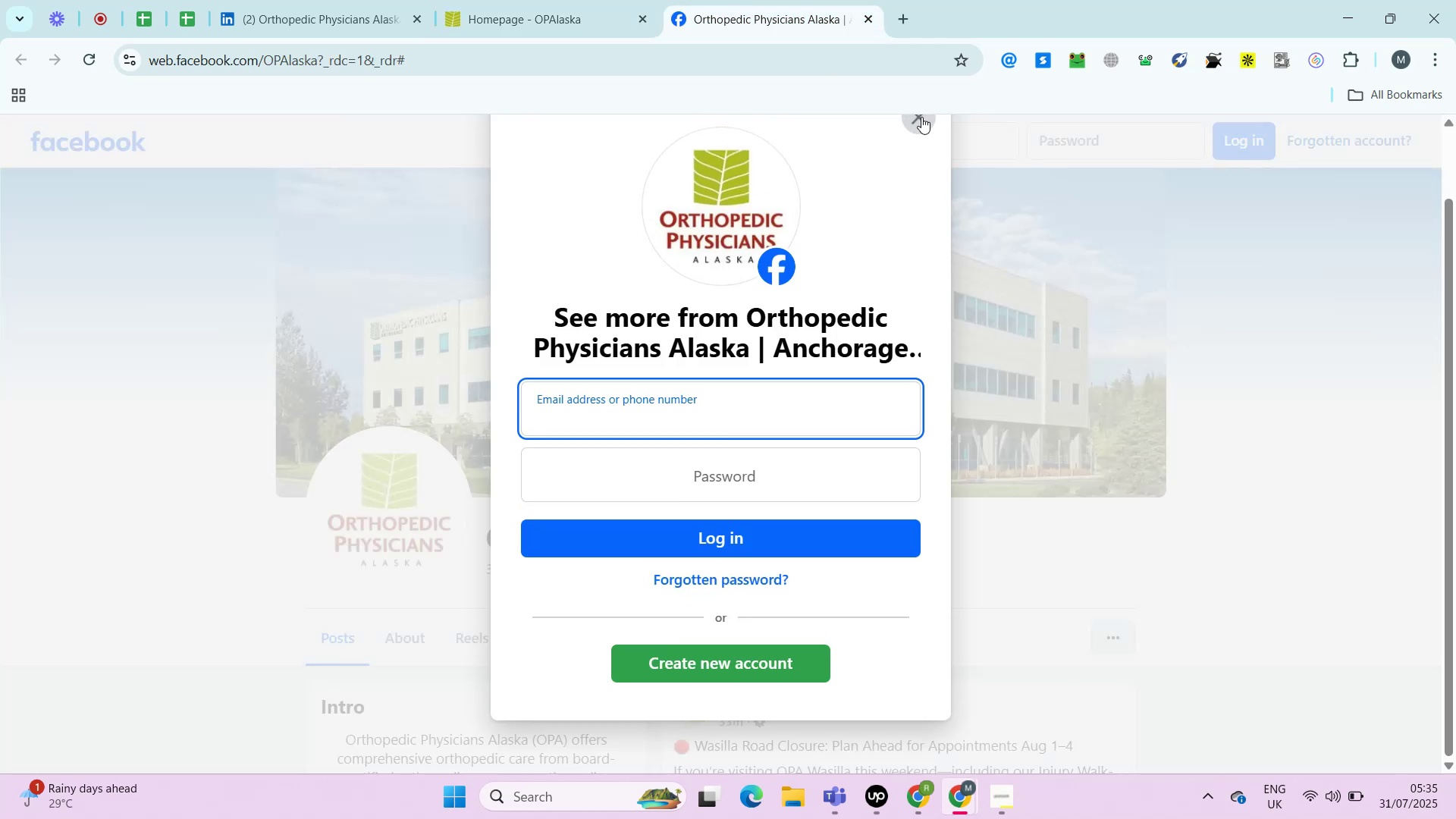 
left_click([921, 117])
 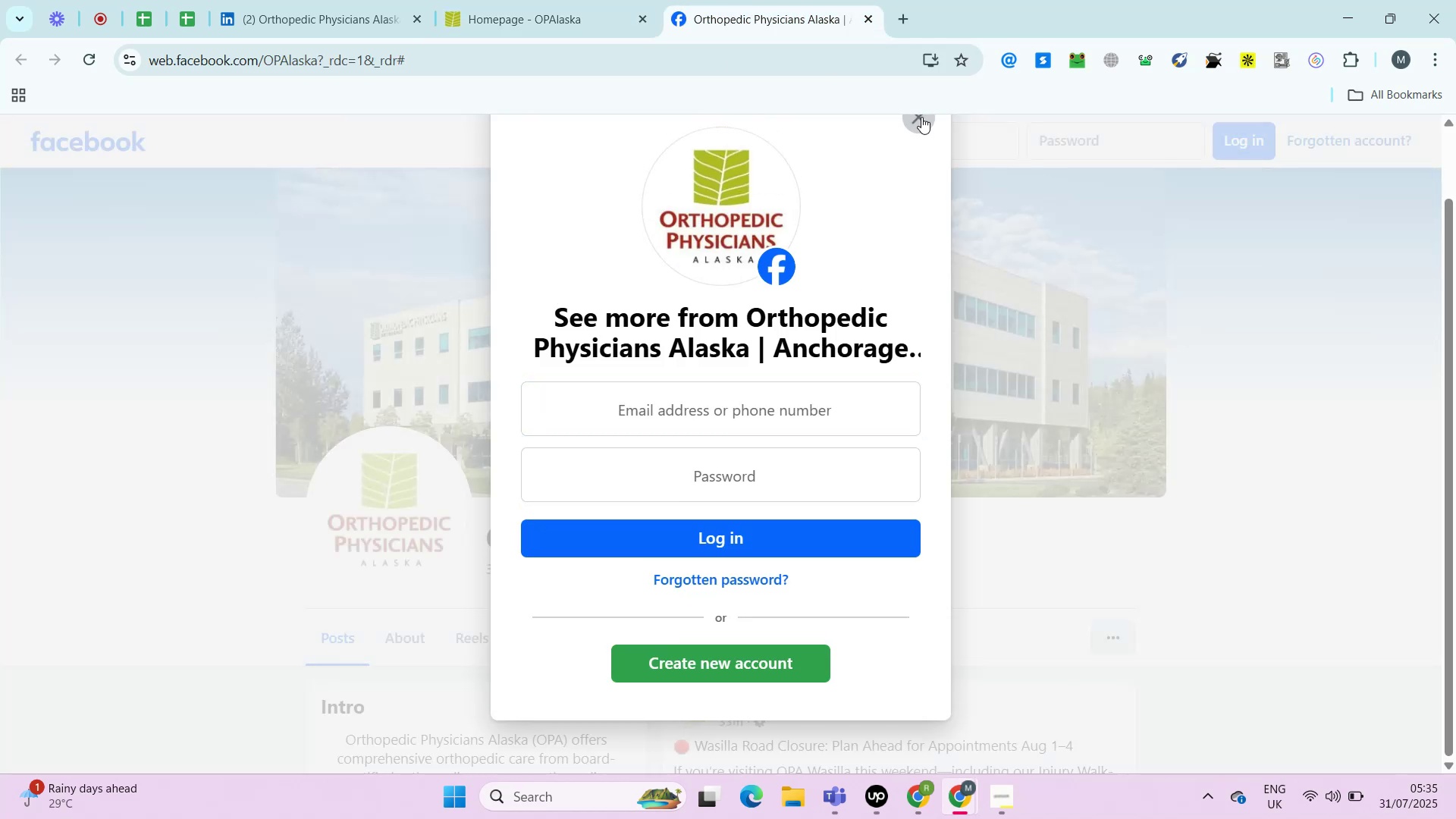 
mouse_move([384, 371])
 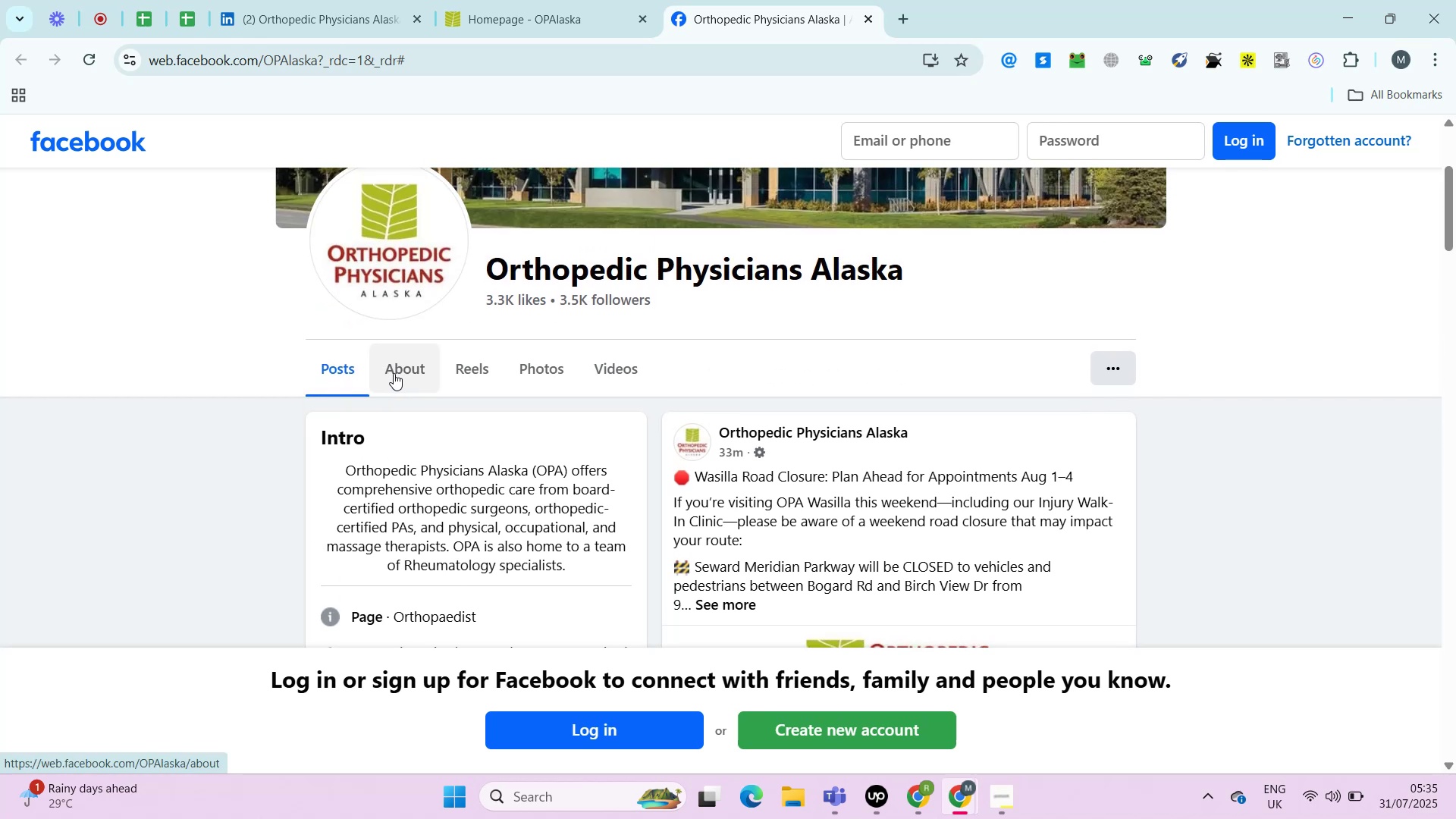 
left_click([394, 373])
 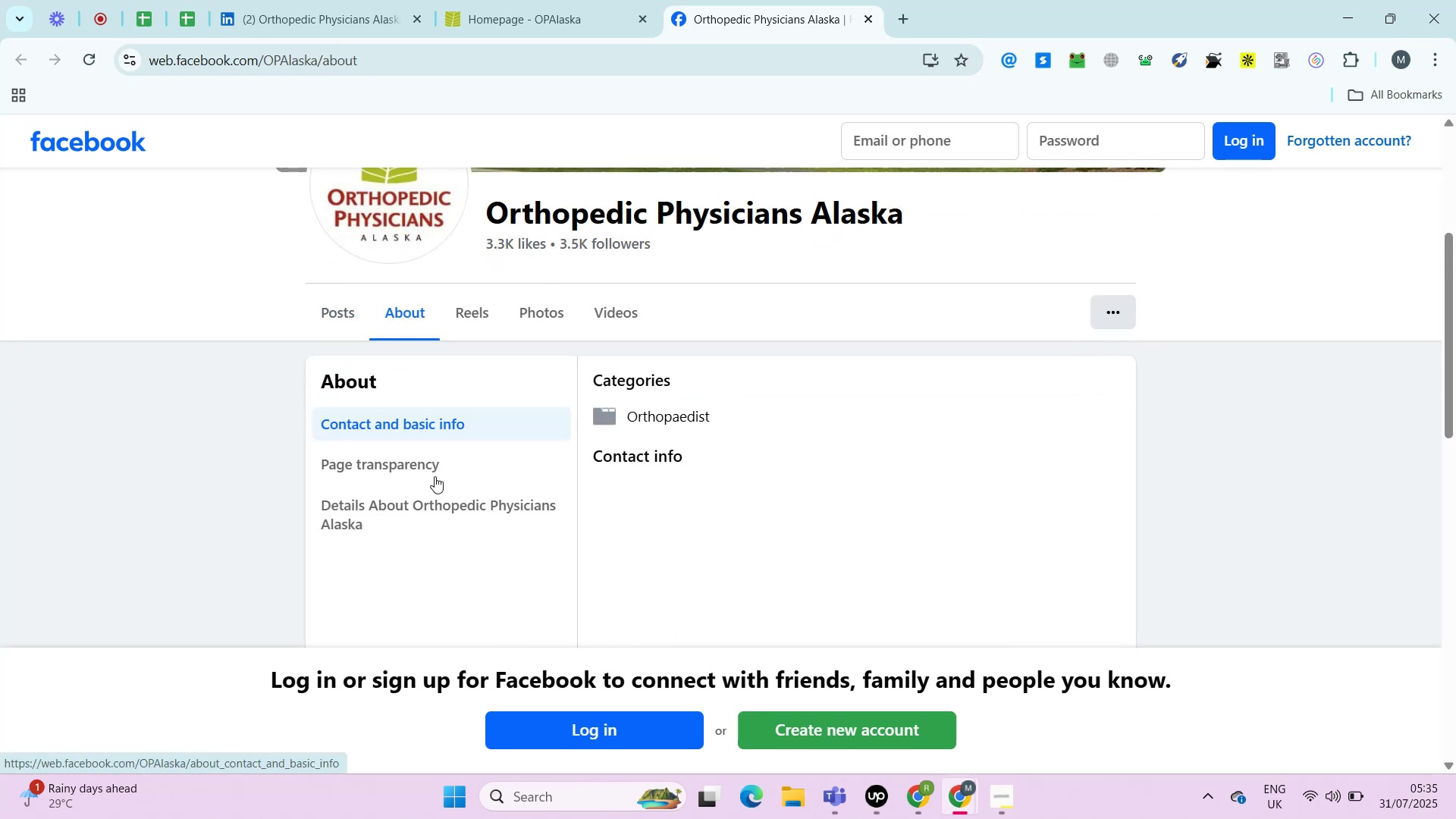 
key(Control+F)
 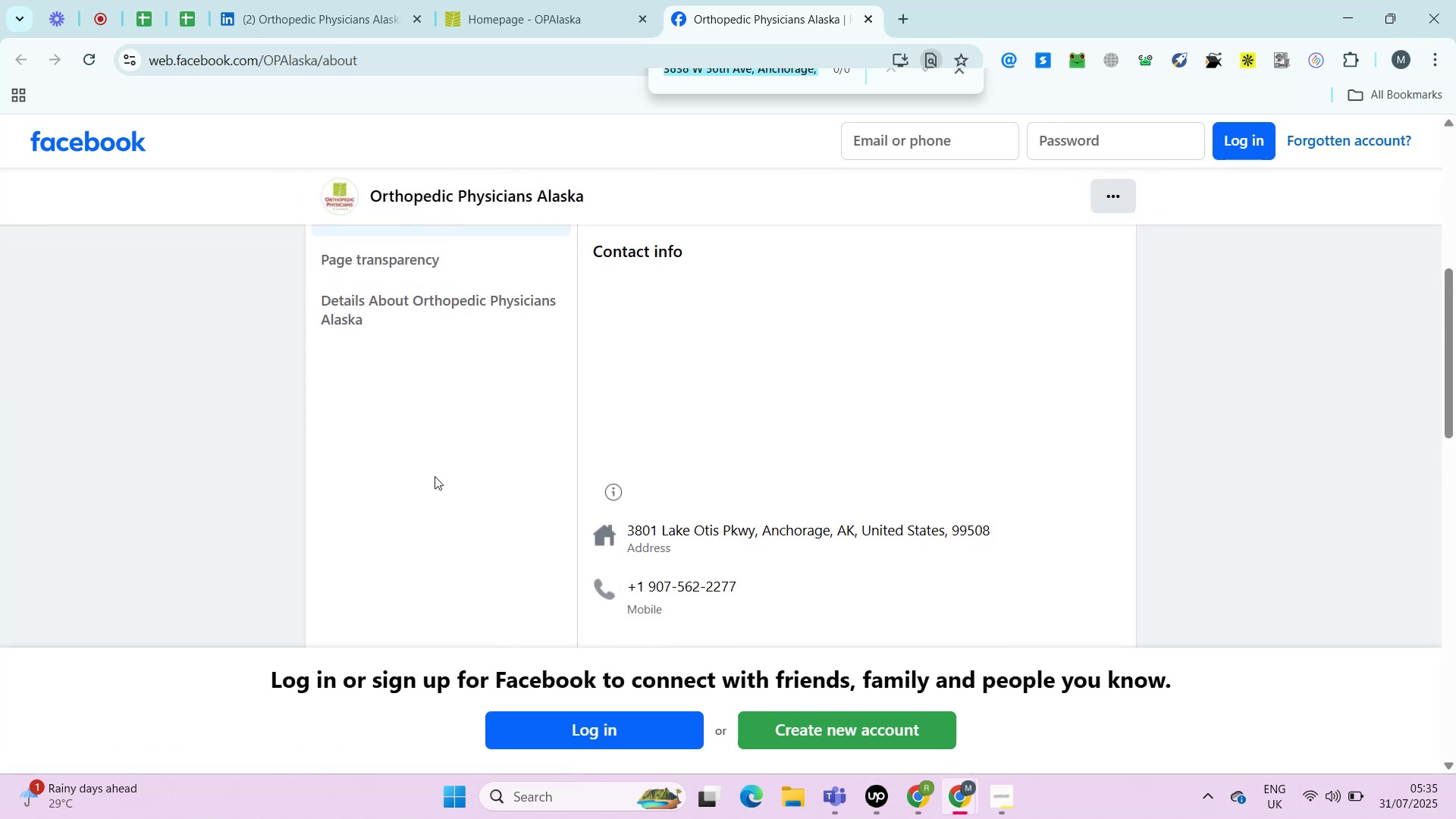 
hold_key(key=V, duration=0.45)
 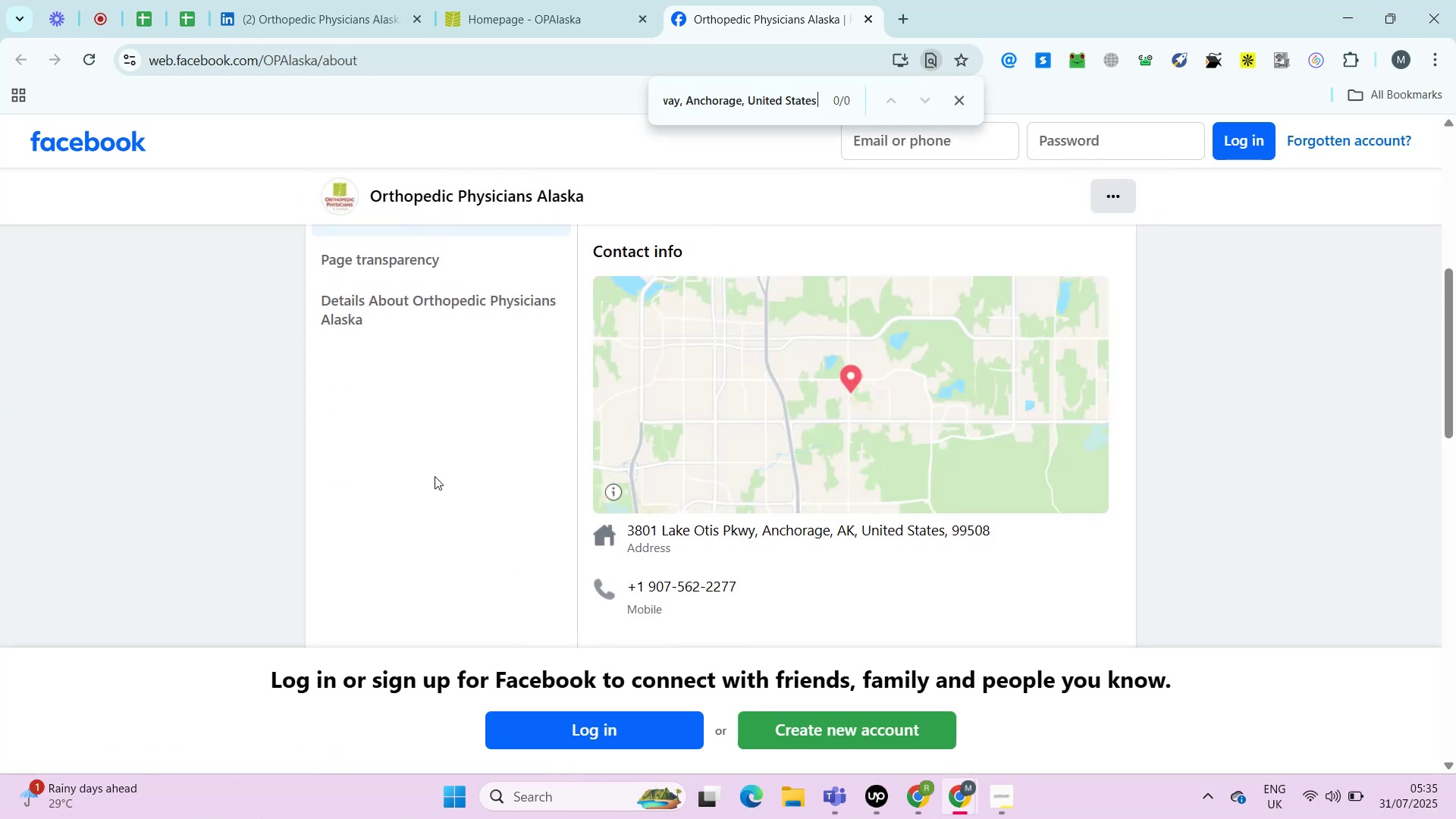 
key(Control+F)
 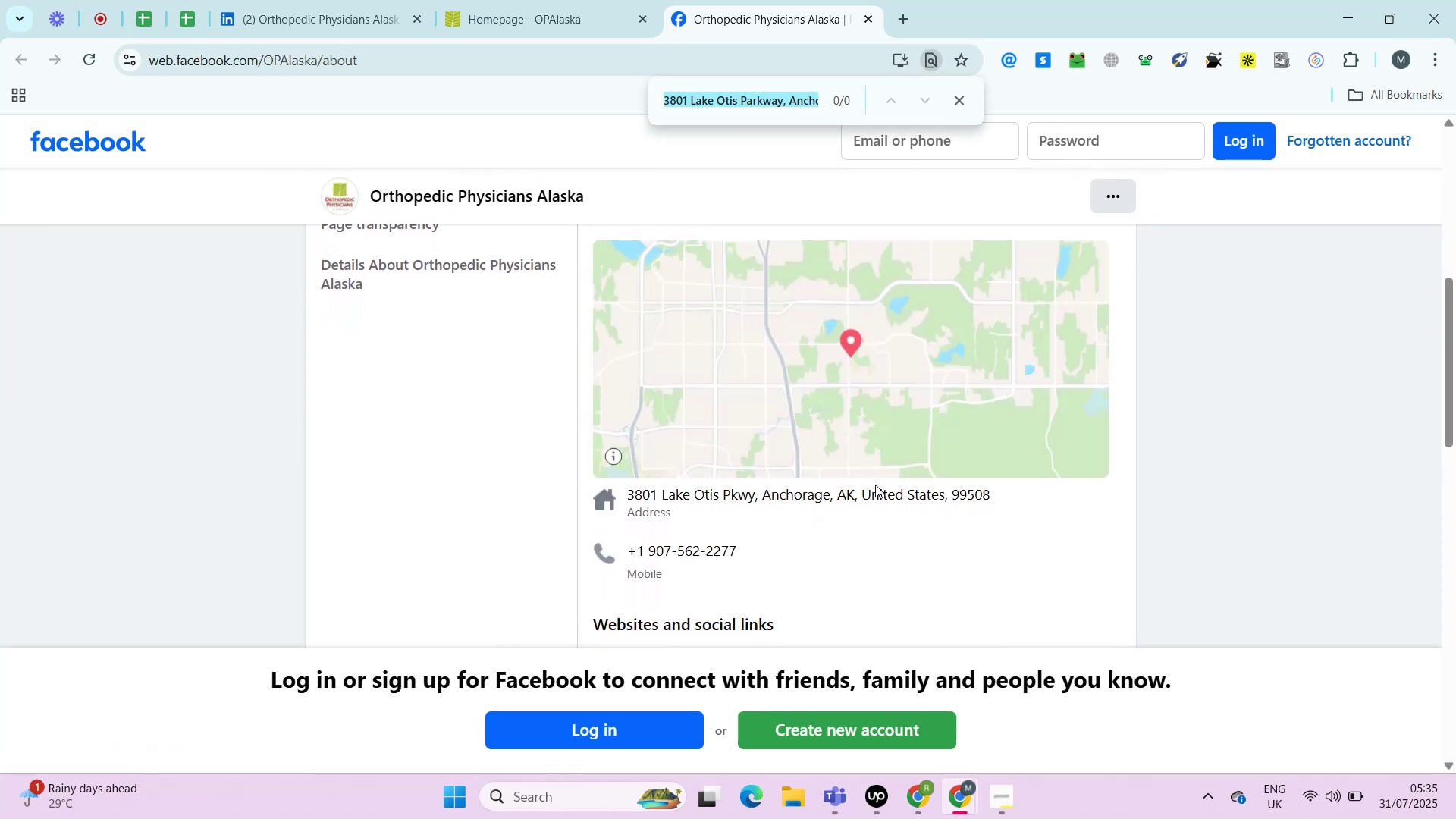 
double_click([875, 497])
 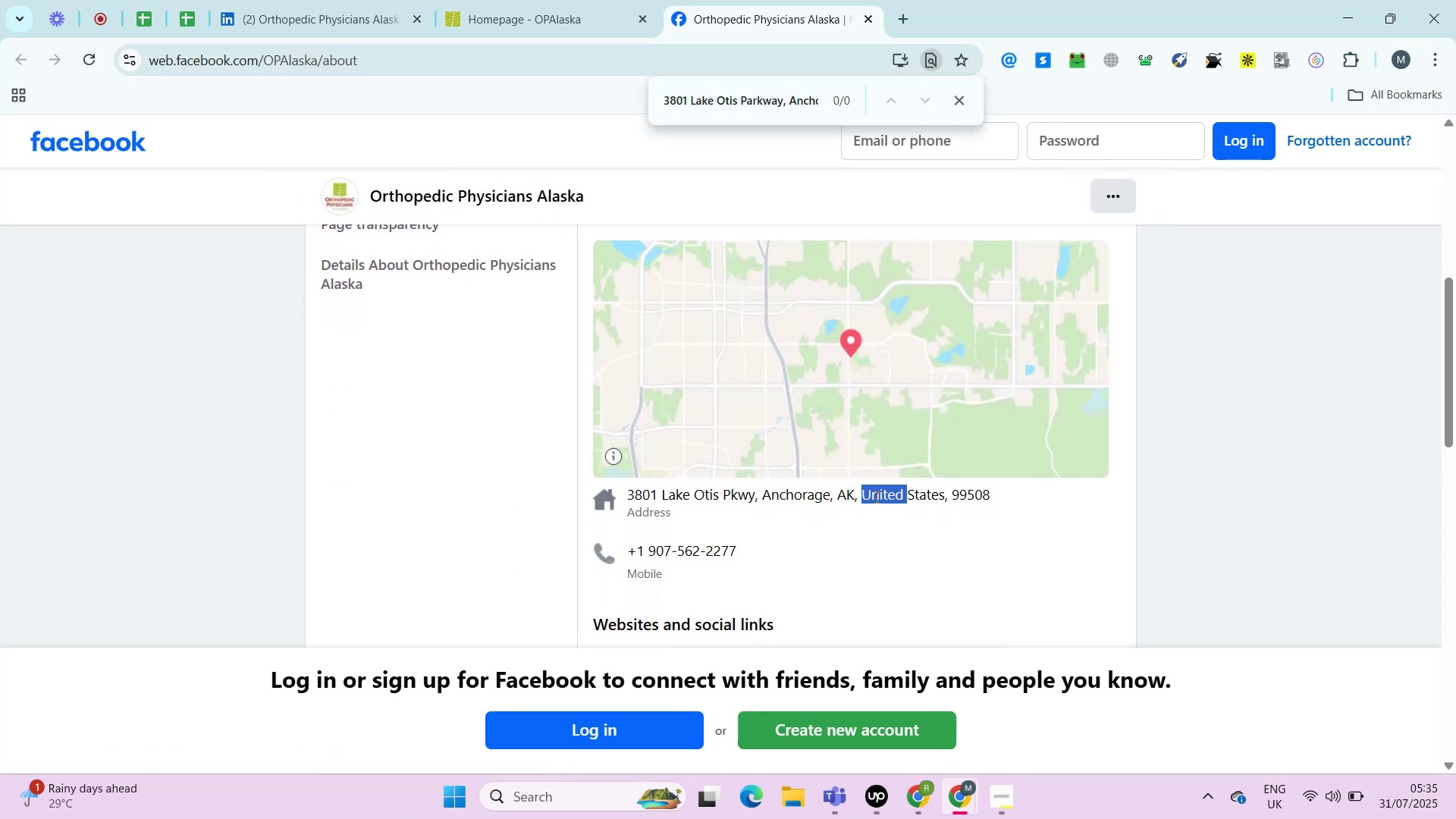 
triple_click([875, 497])
 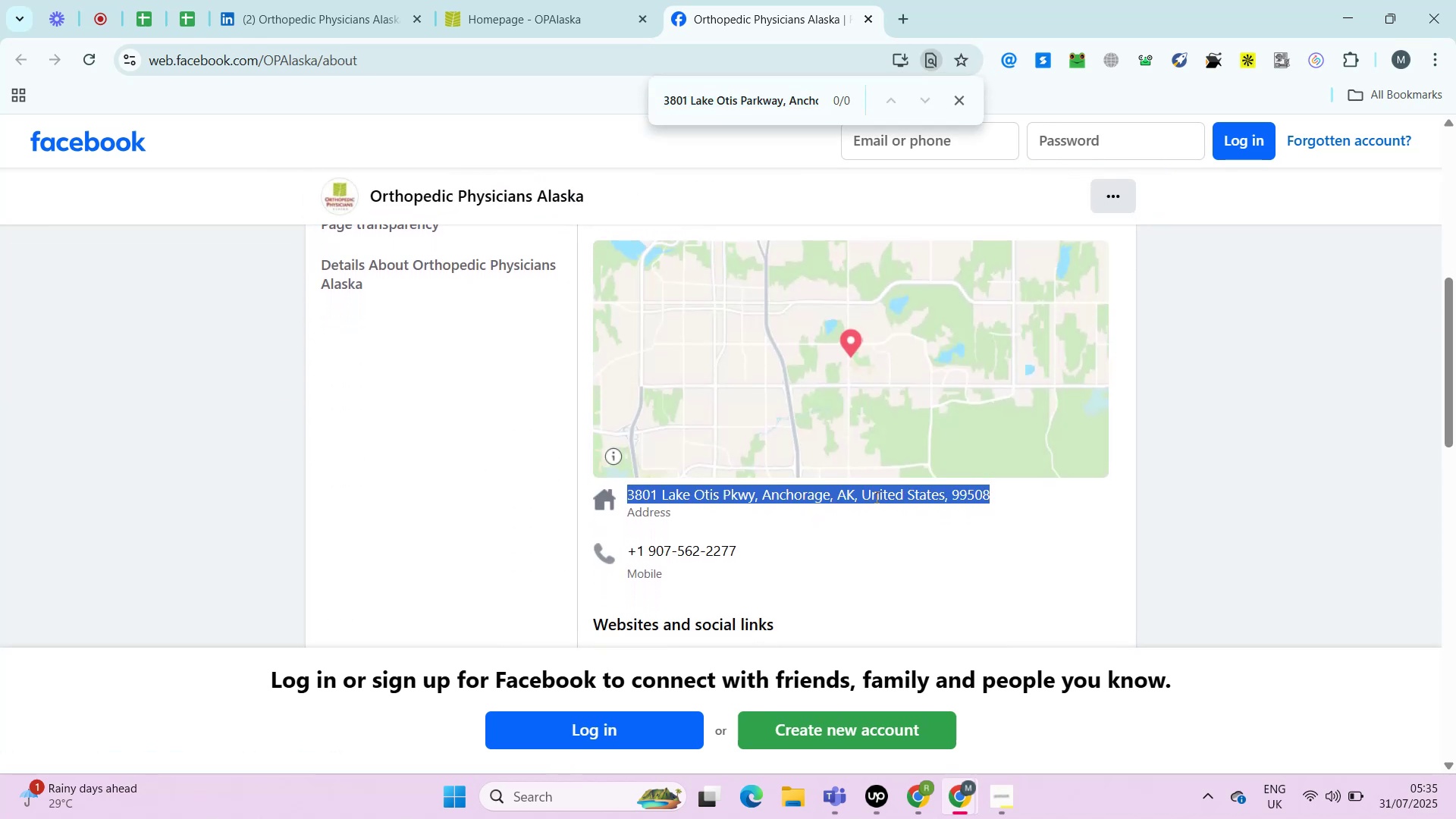 
key(Control+C)
 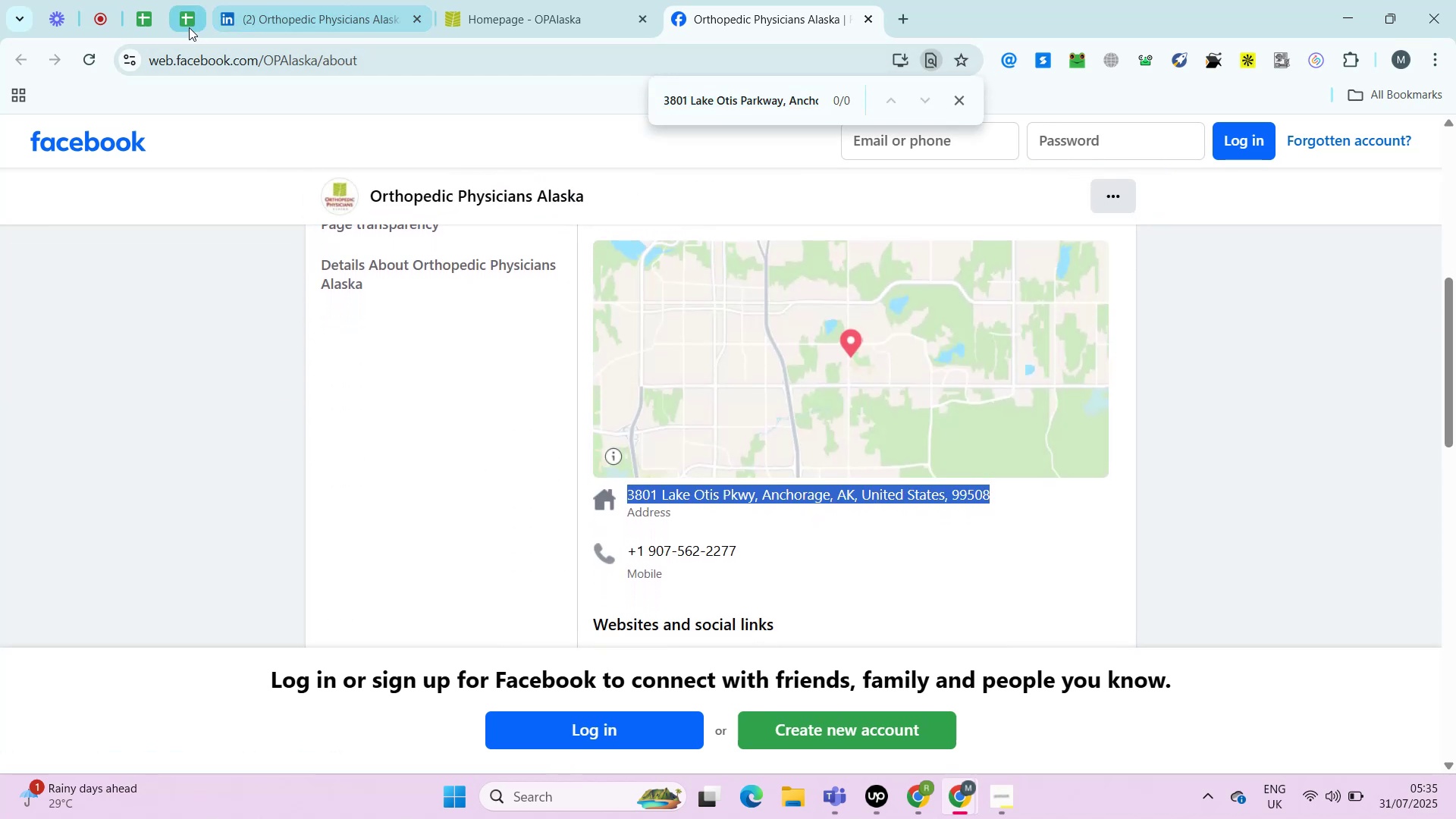 
left_click([187, 24])
 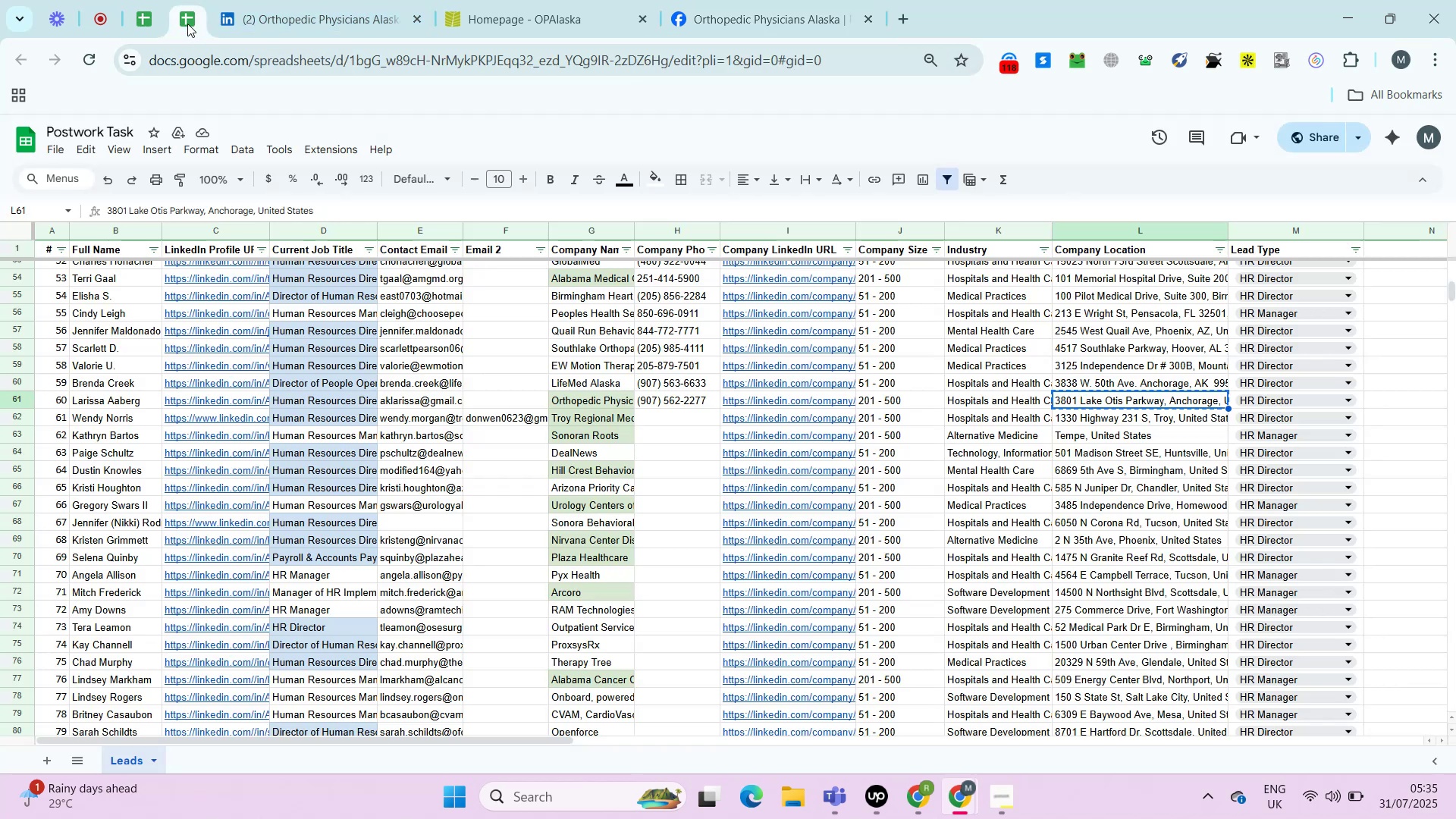 
key(ArrowLeft)
 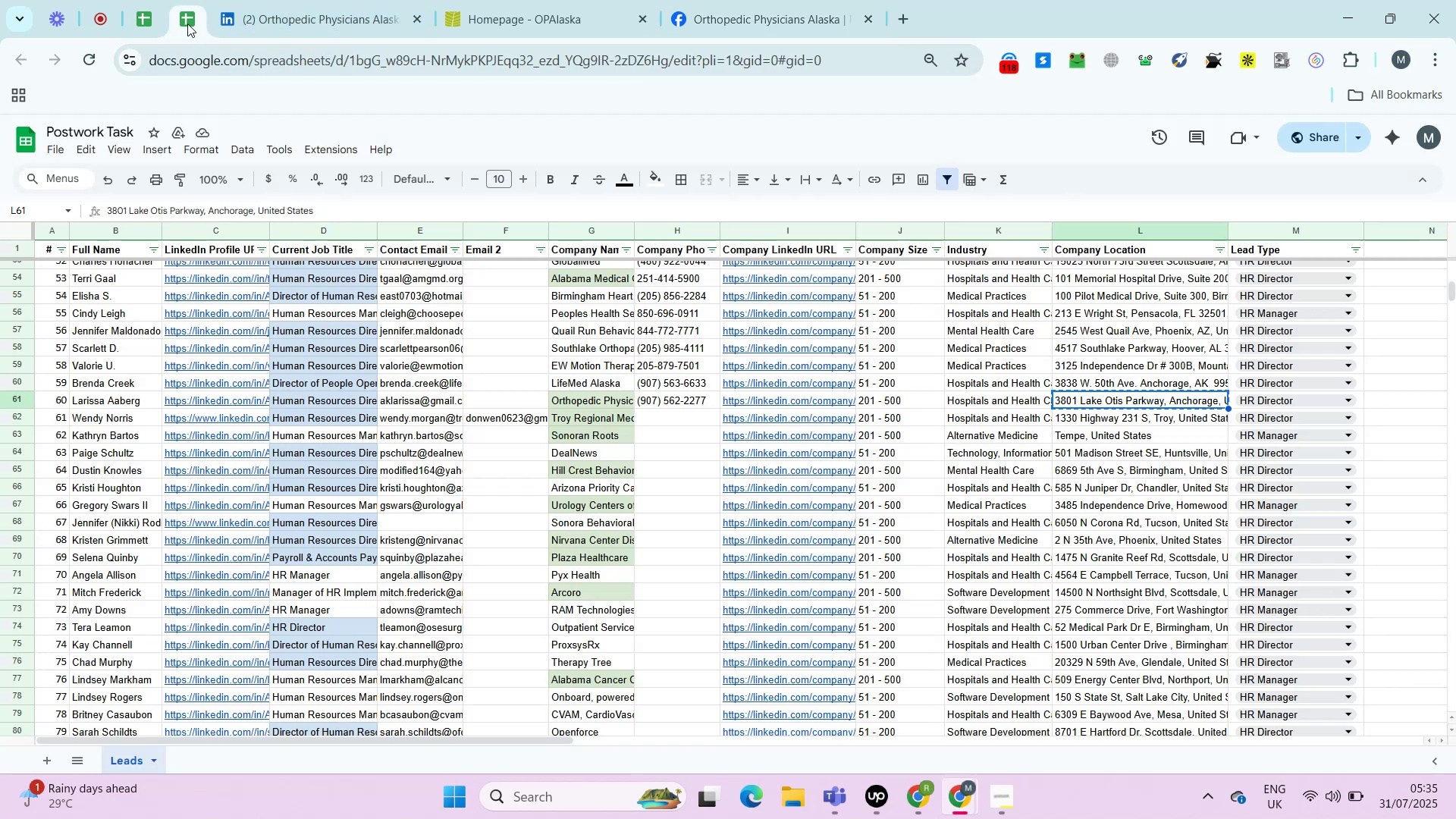 
key(ArrowLeft)
 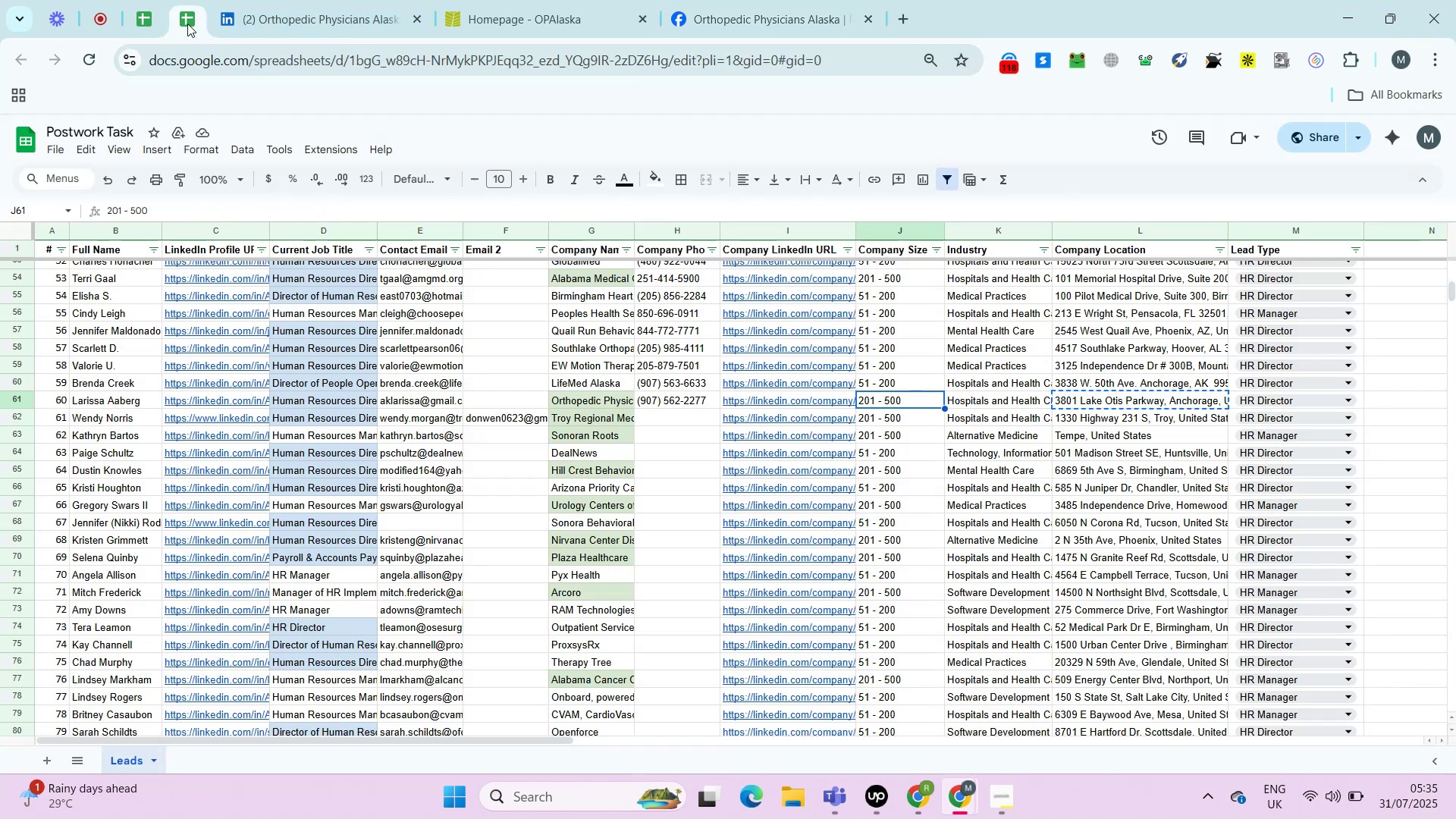 
key(ArrowLeft)
 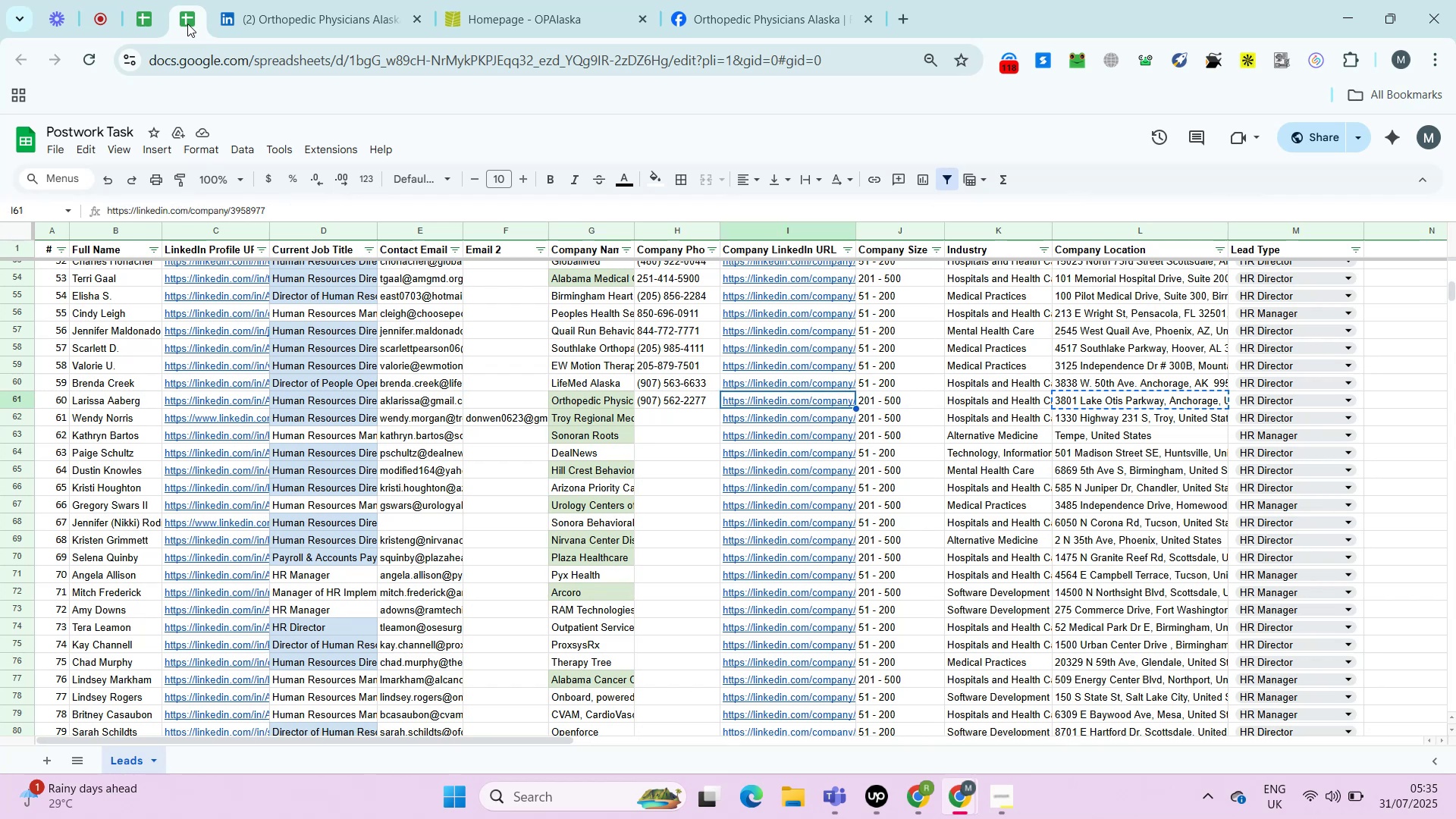 
key(ArrowLeft)
 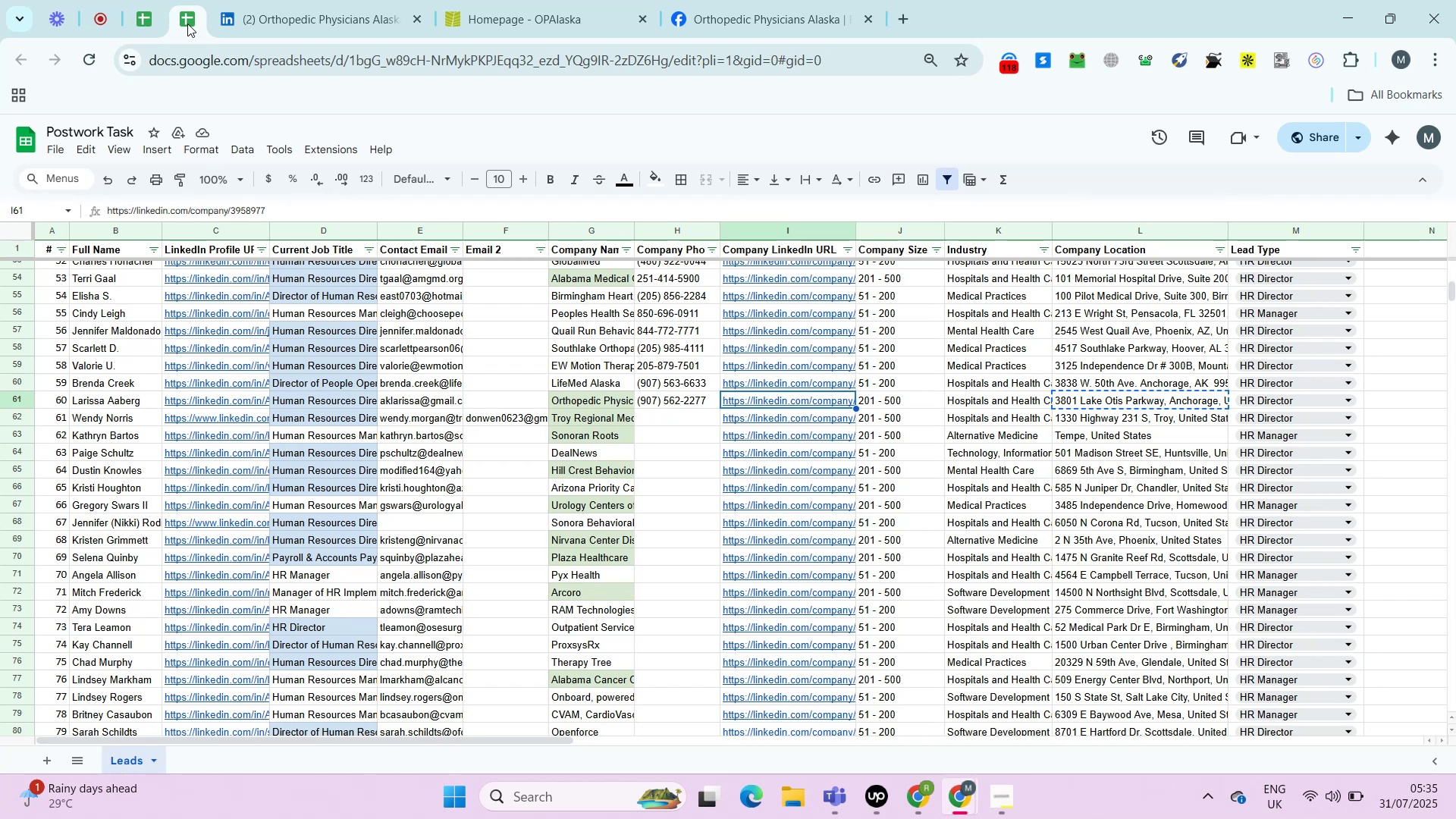 
key(Control+ControlLeft)
 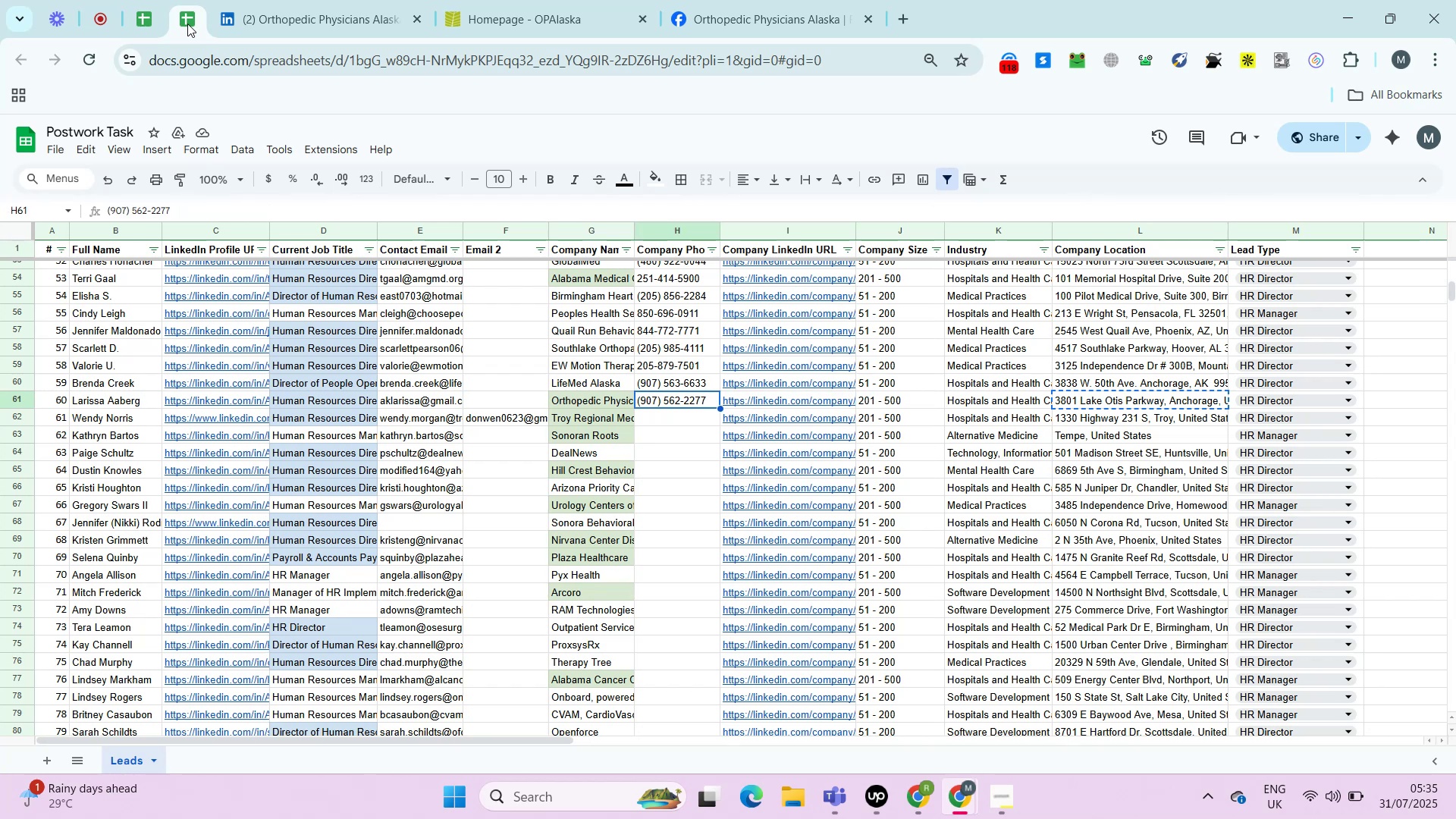 
key(ArrowRight)
 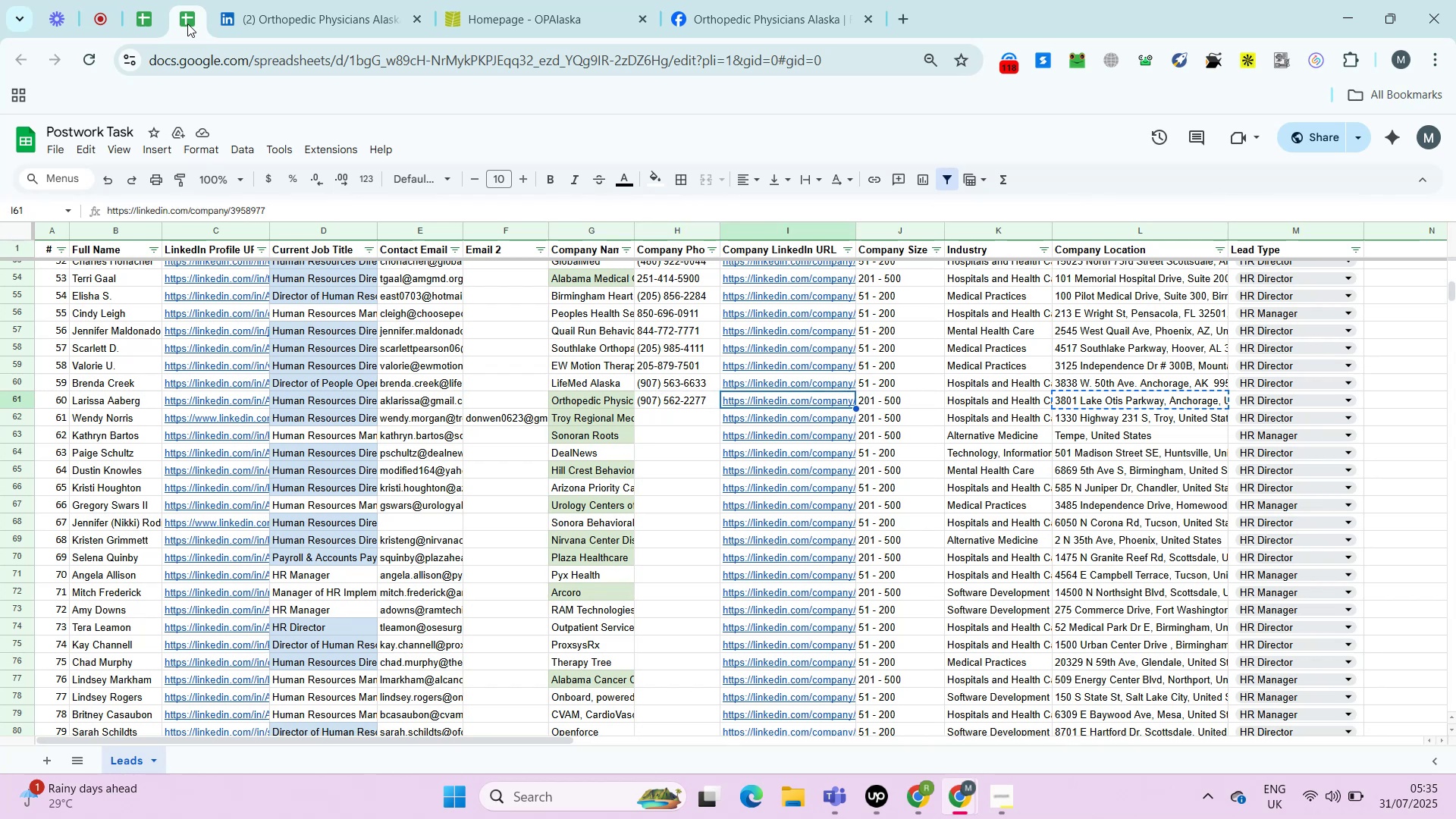 
key(ArrowRight)
 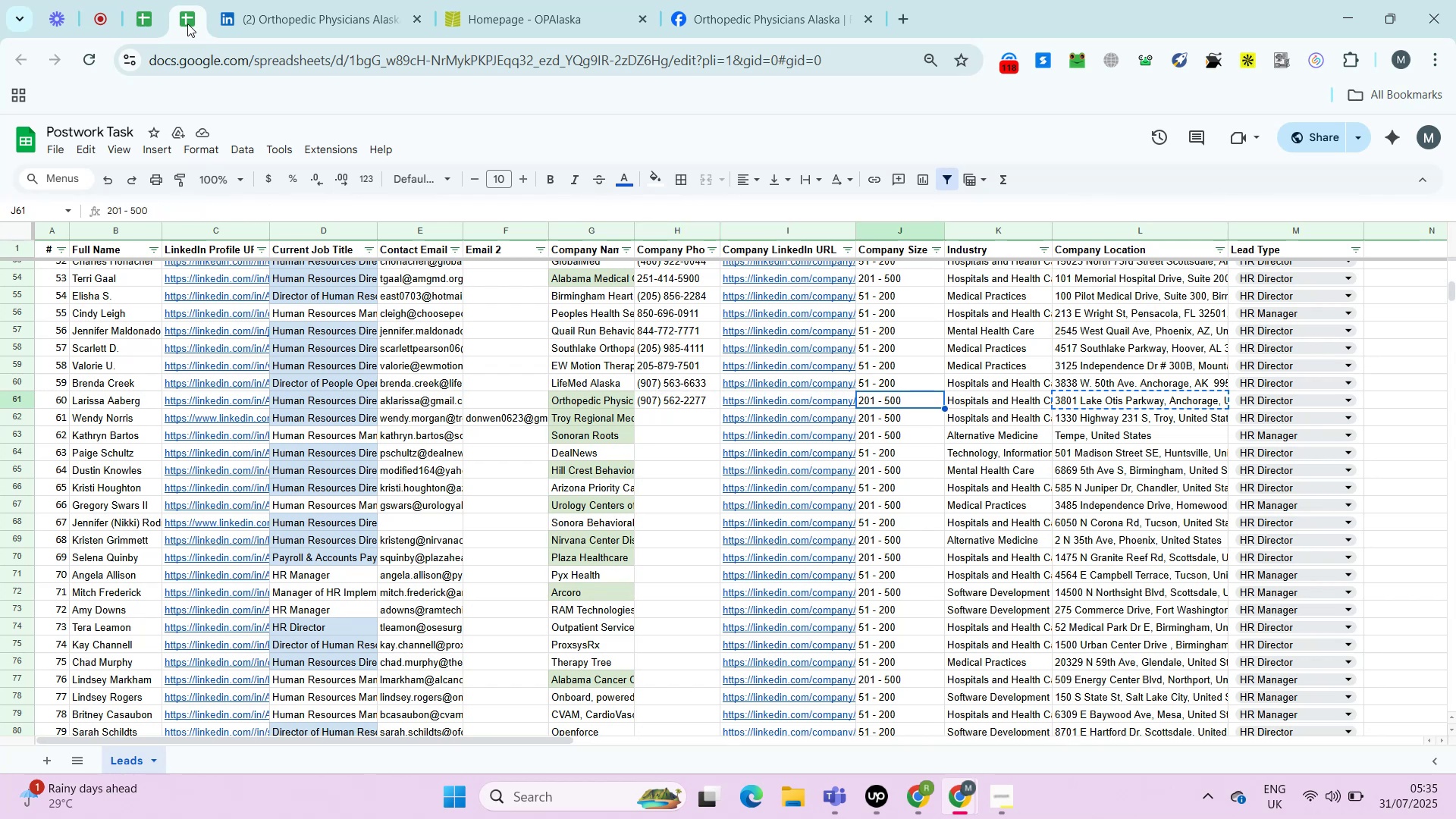 
key(ArrowRight)
 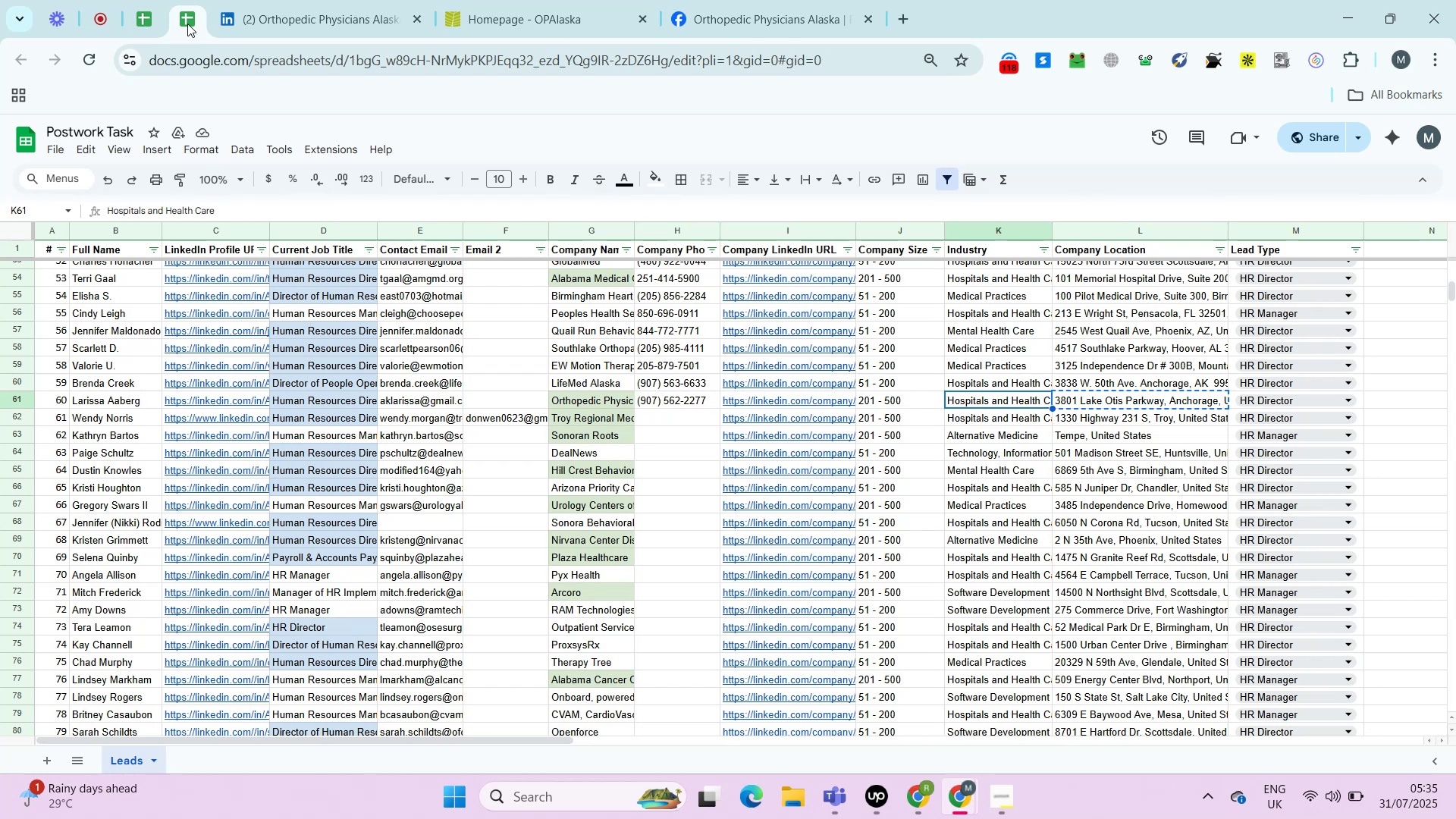 
key(ArrowRight)
 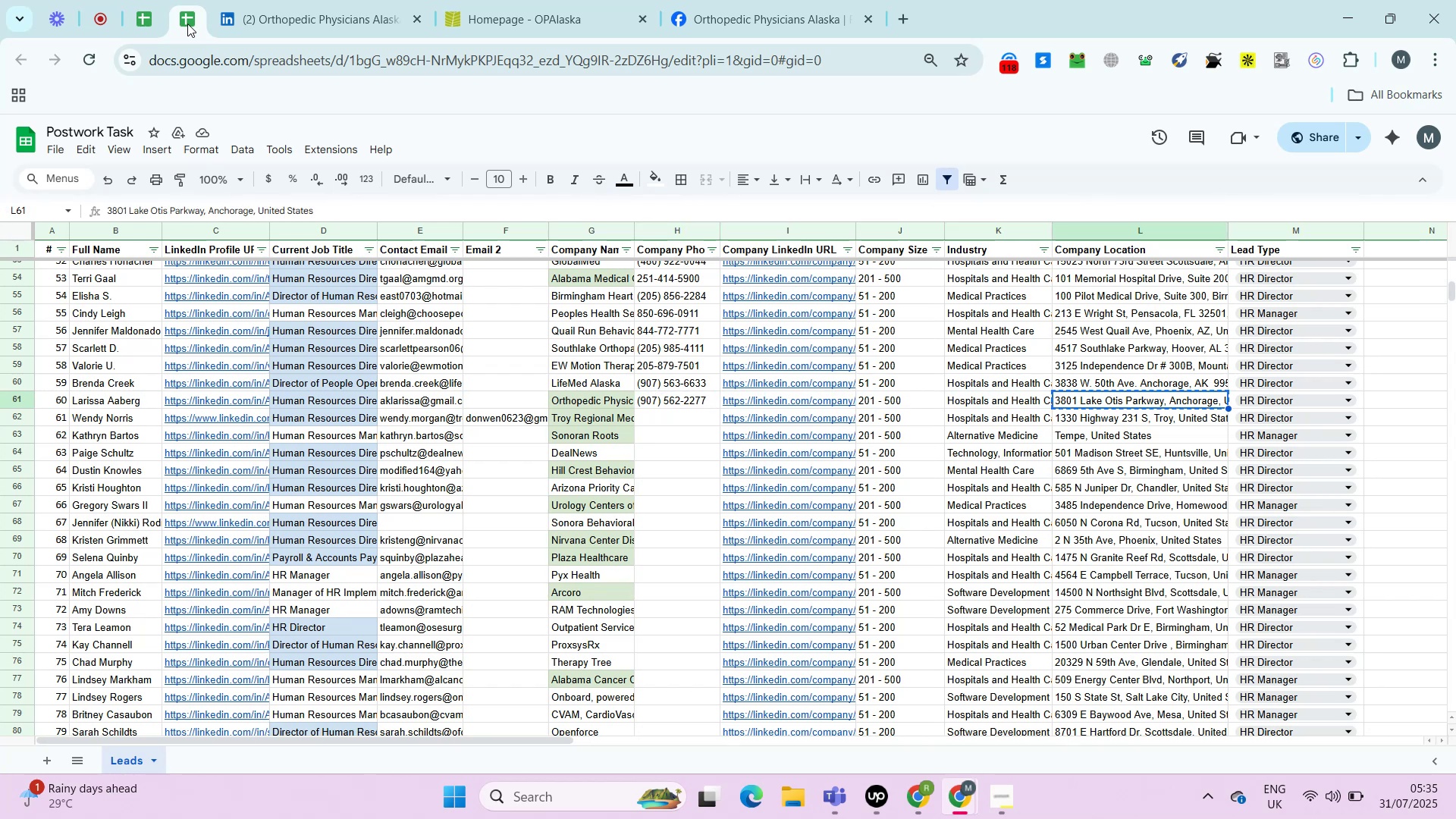 
key(Control+Shift+V)
 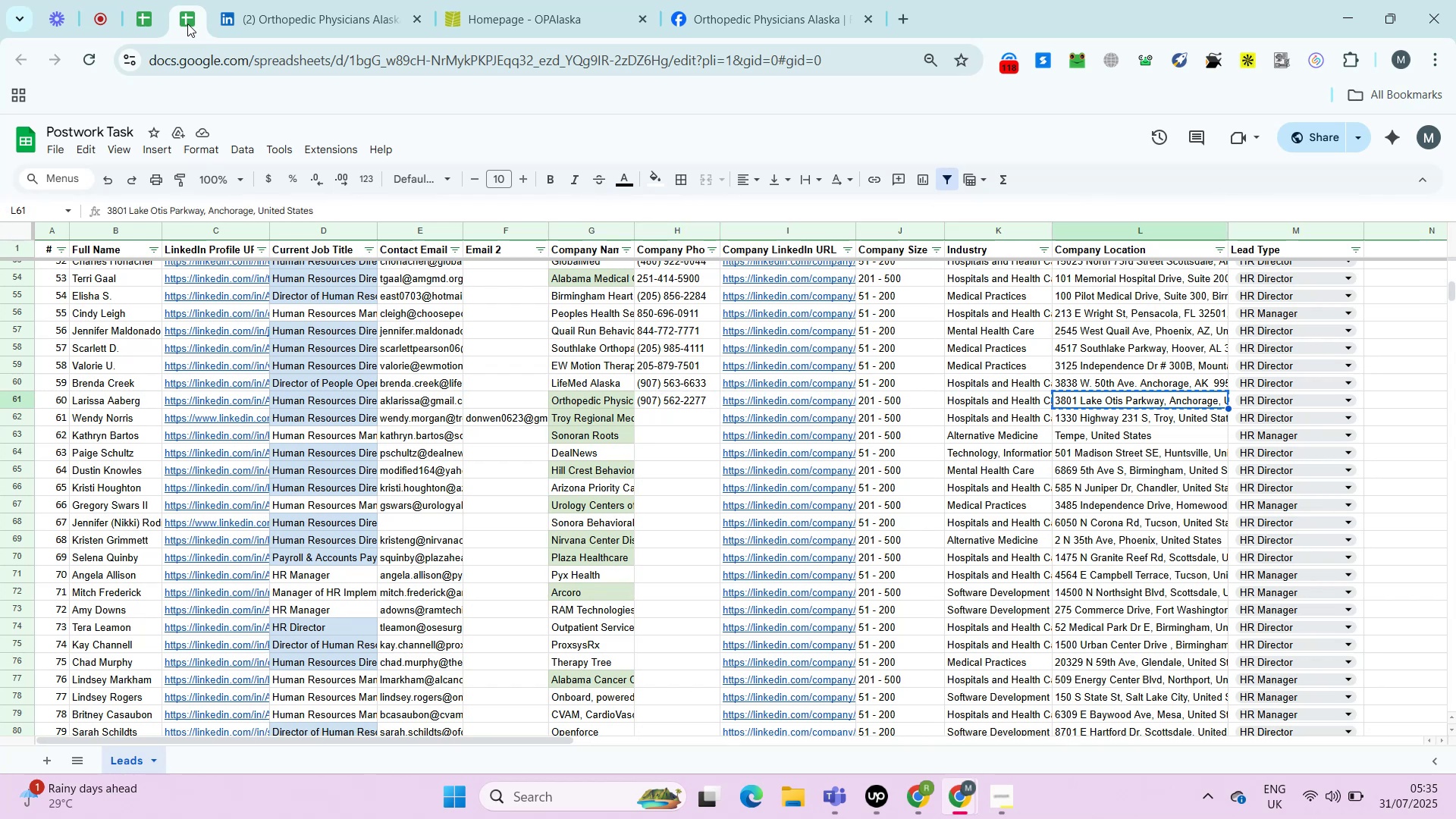 
key(ArrowDown)
 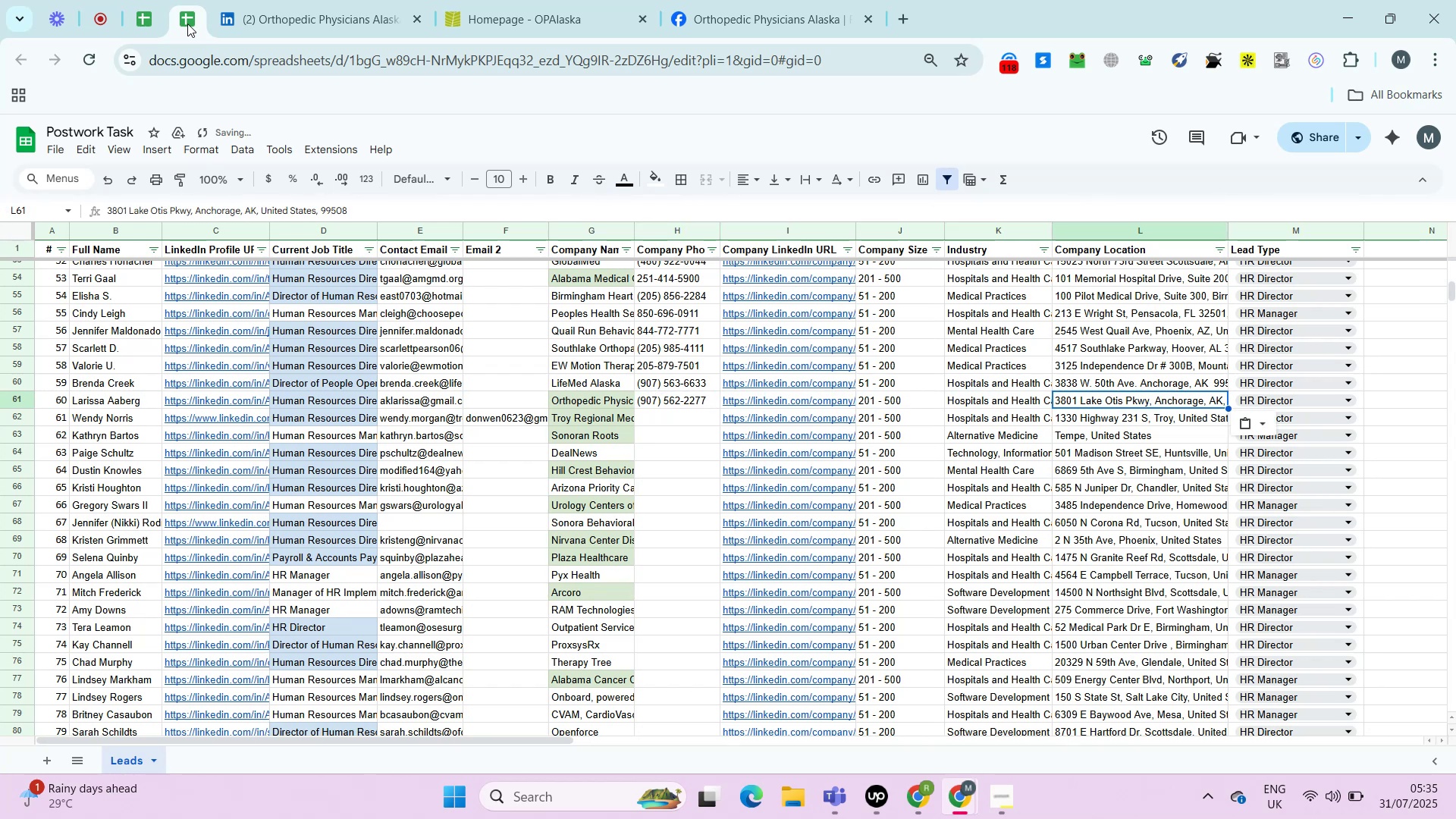 
key(ArrowLeft)
 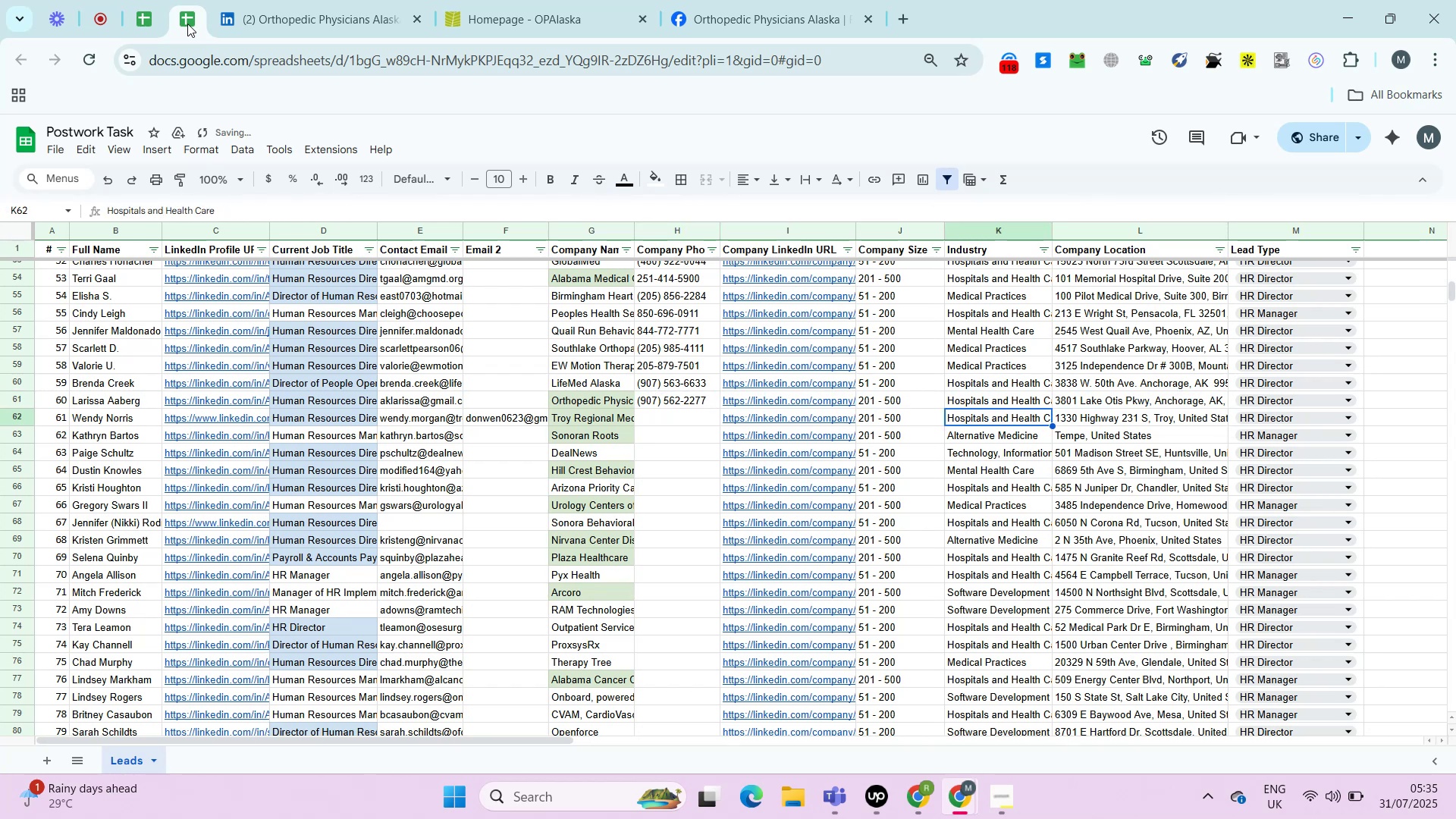 
key(ArrowLeft)
 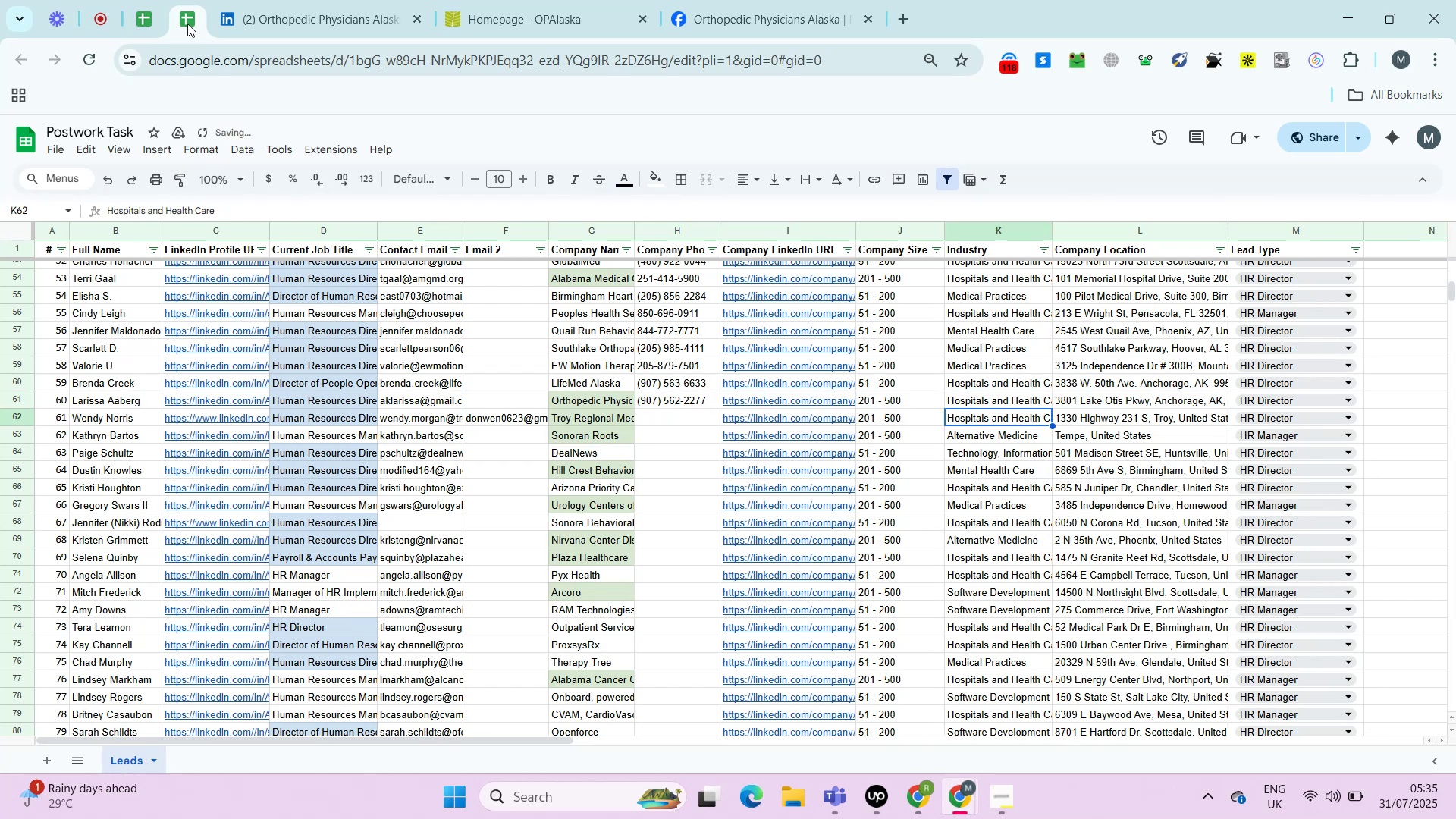 
key(ArrowLeft)
 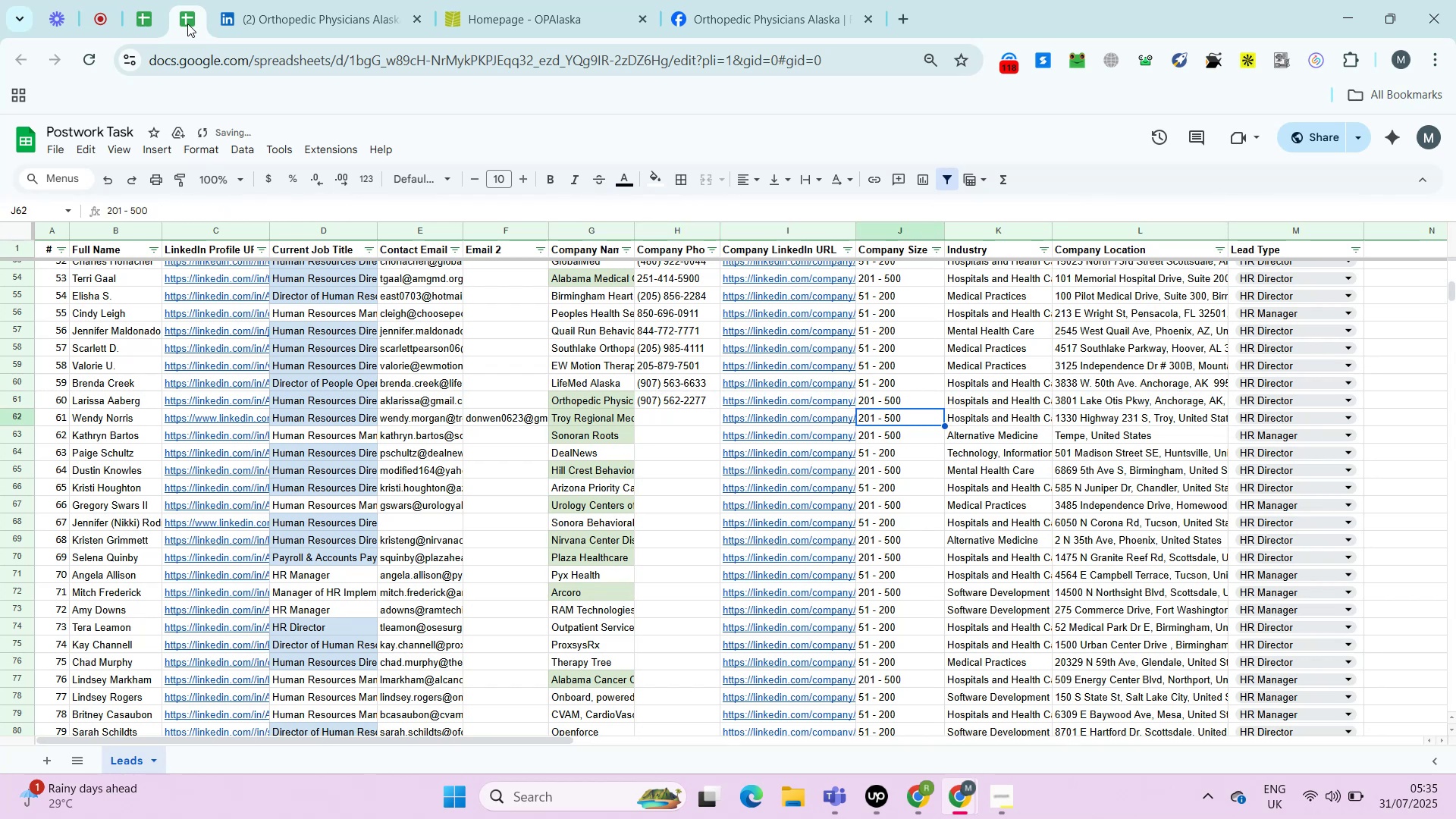 
key(ArrowLeft)
 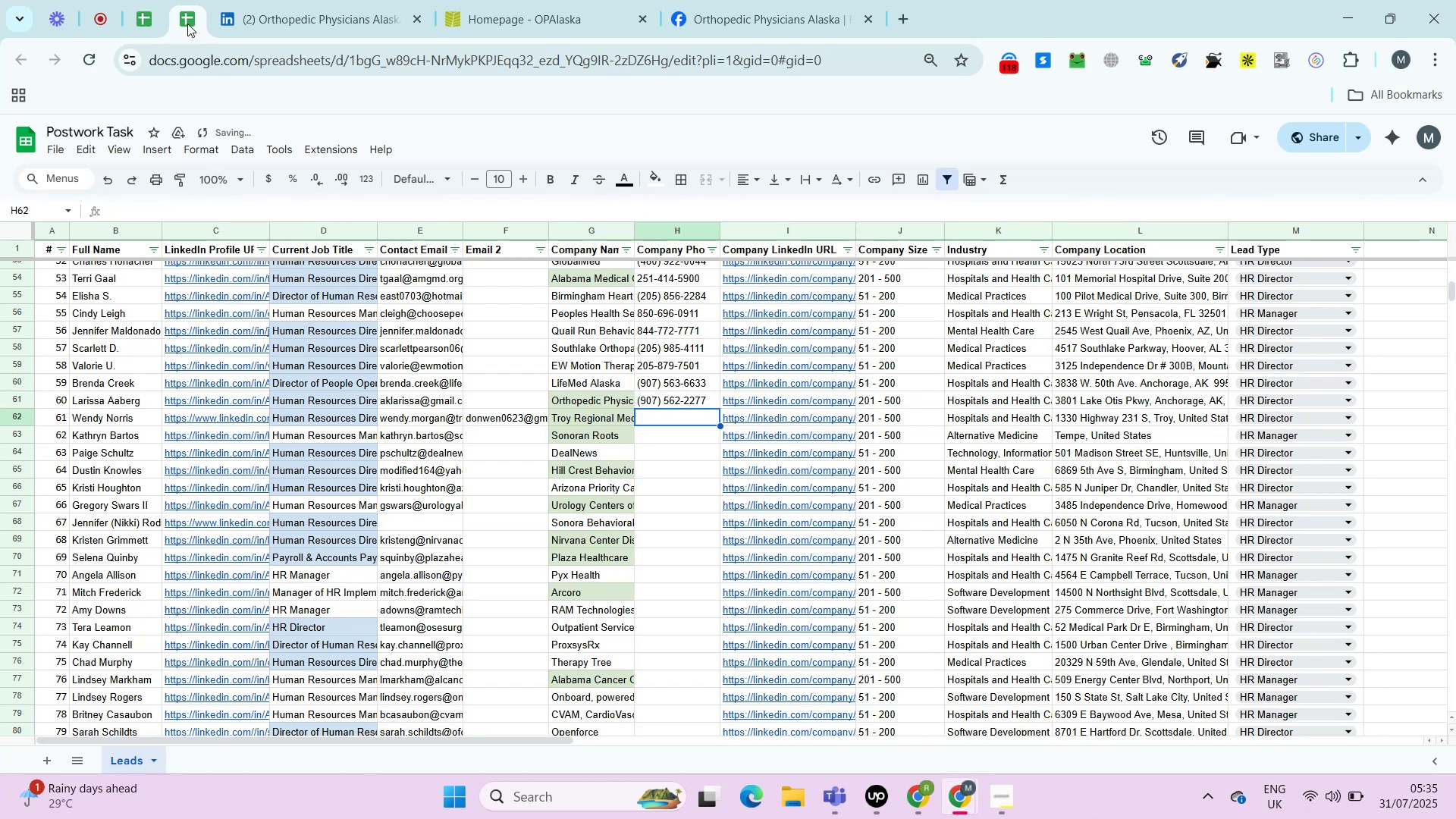 
key(ArrowRight)
 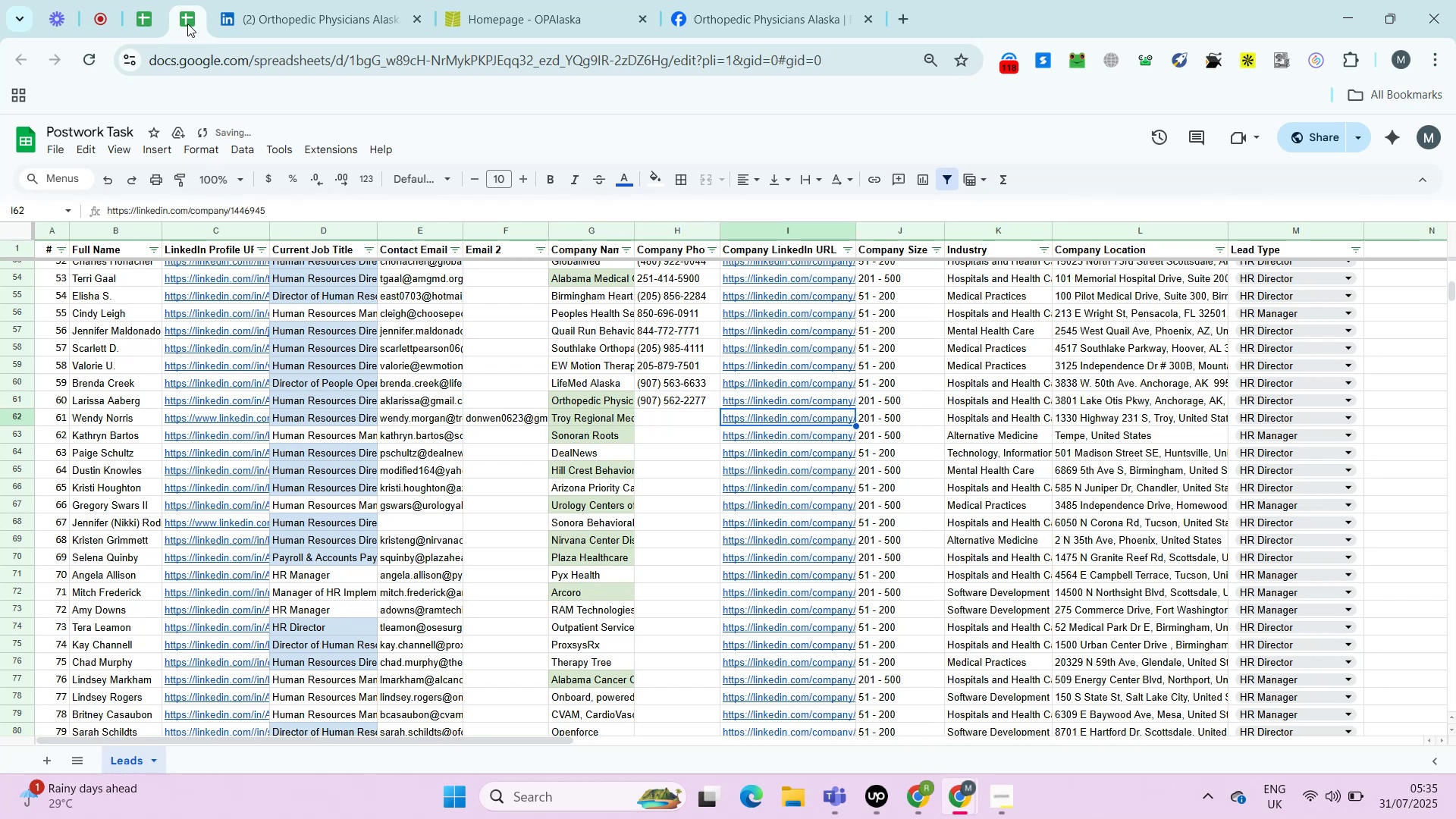 
key(Alt+Enter)
 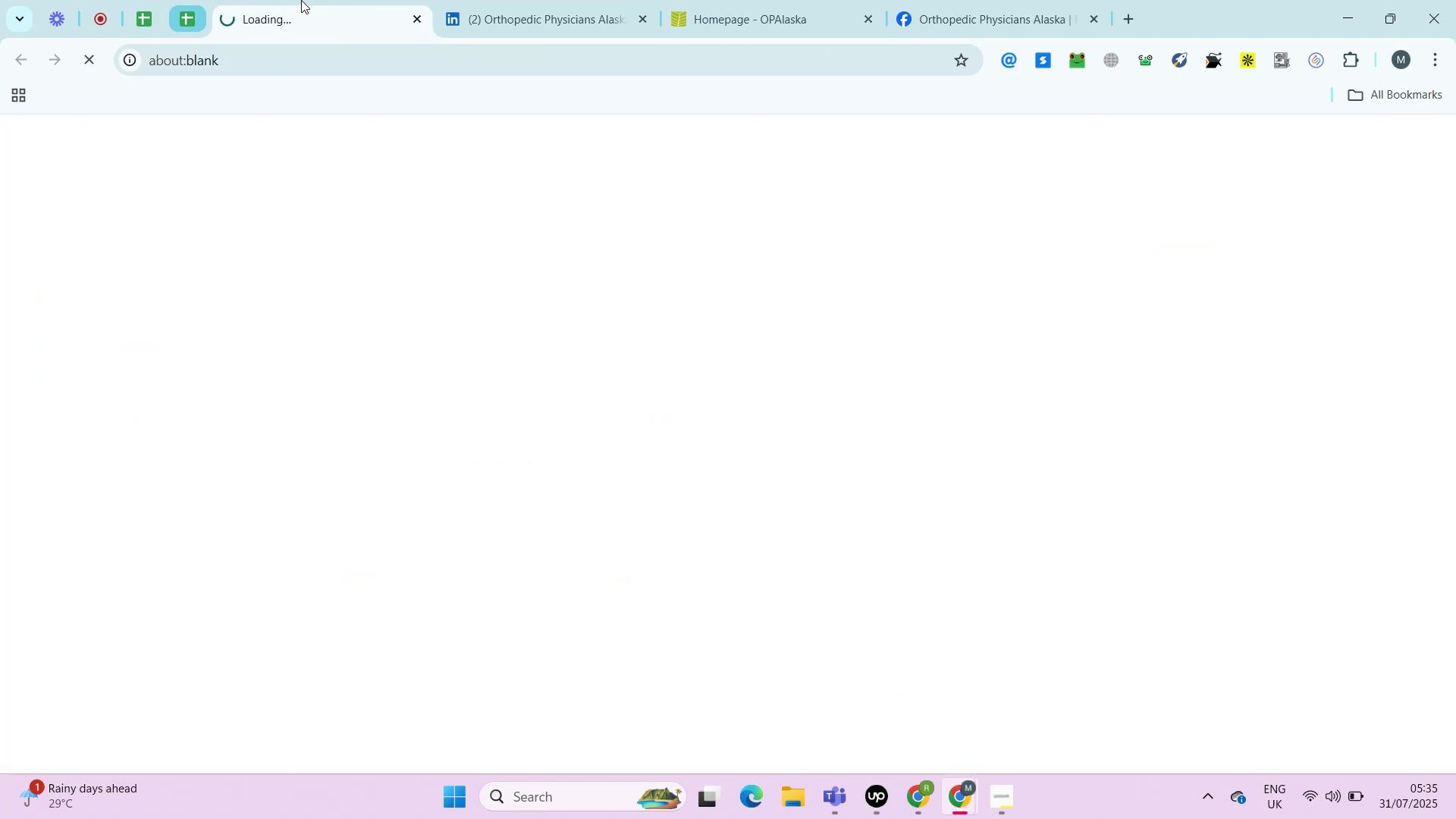 
right_click([302, 0])
 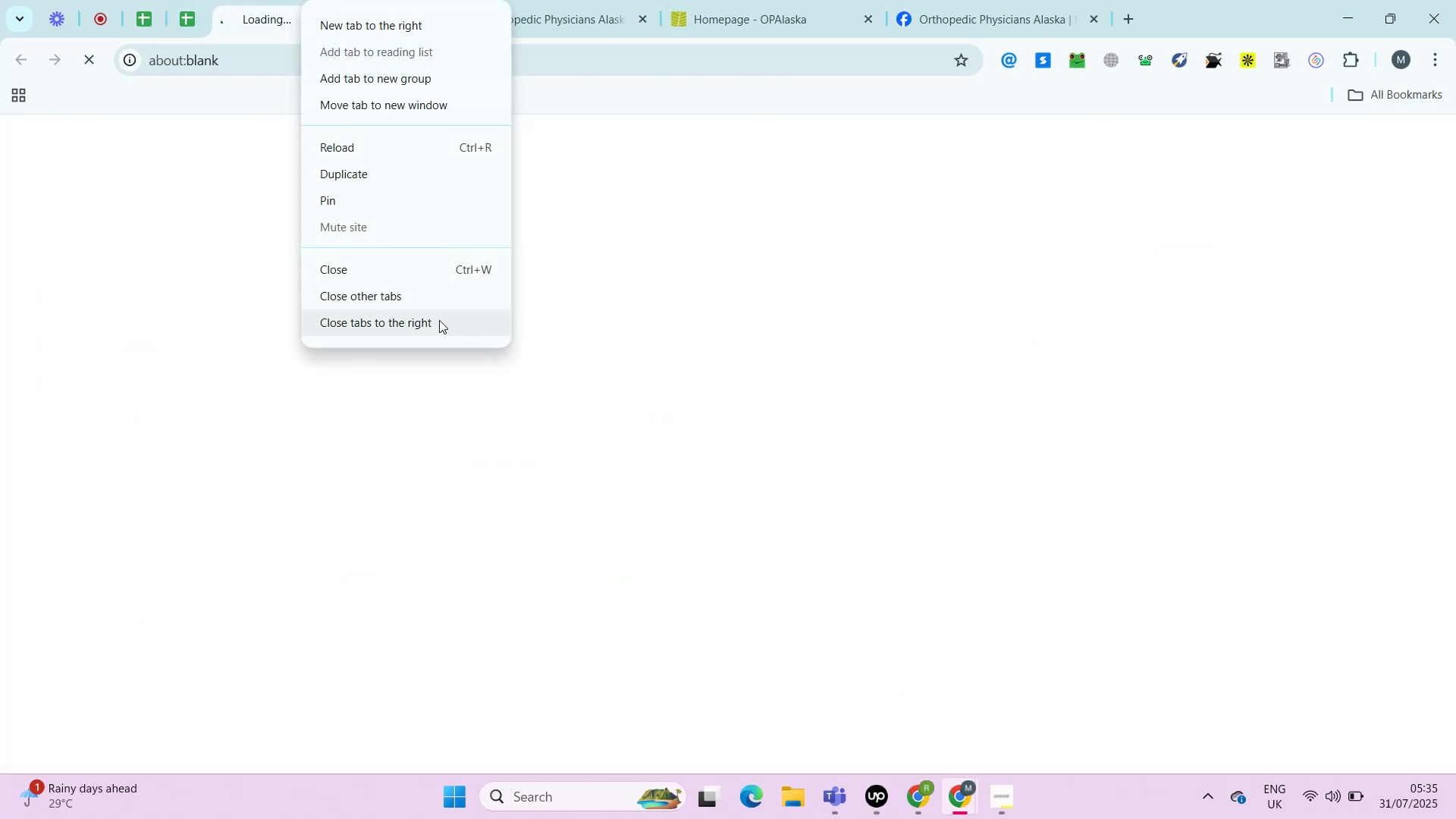 
left_click([435, 322])
 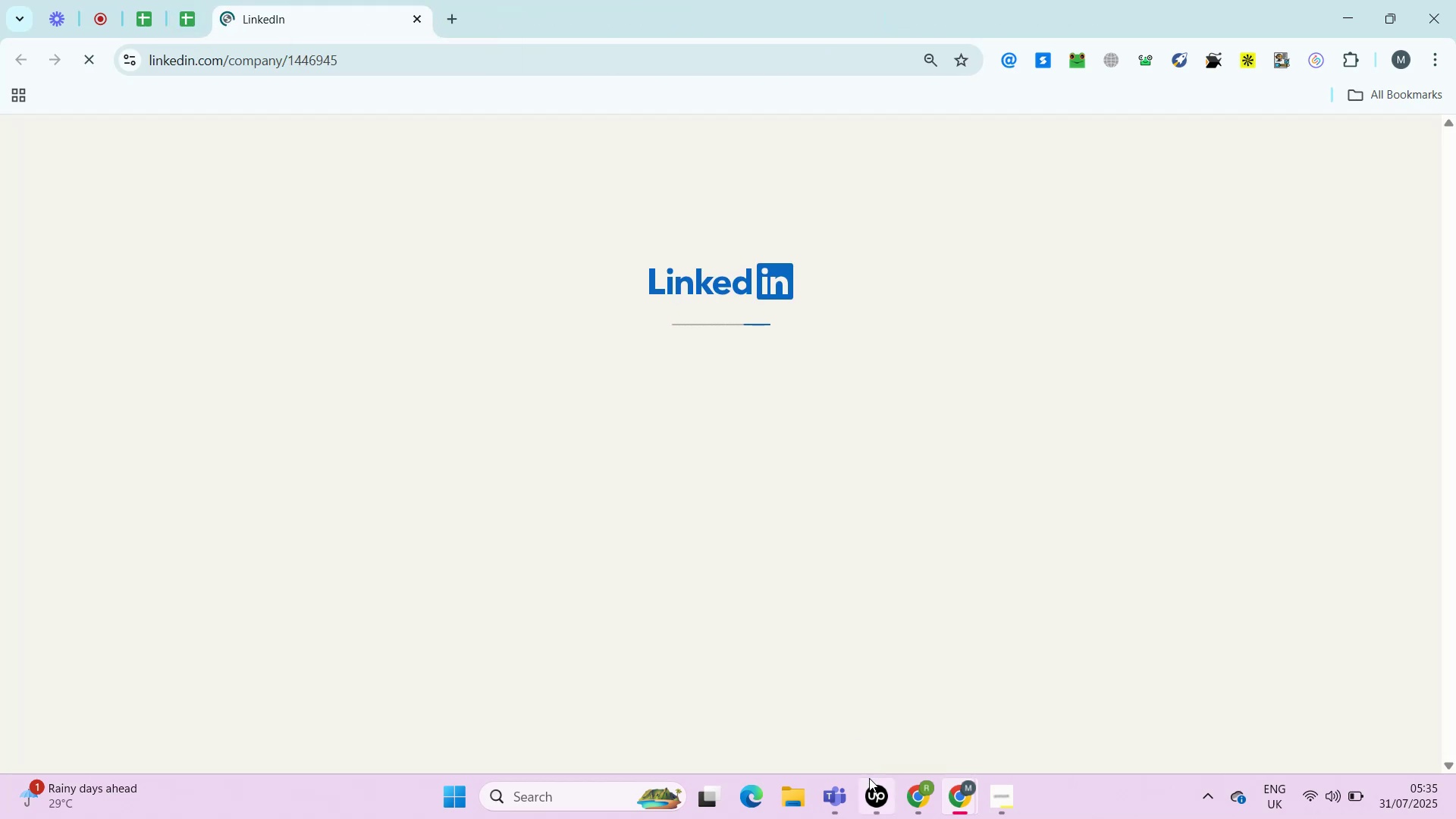 
left_click([868, 798])
 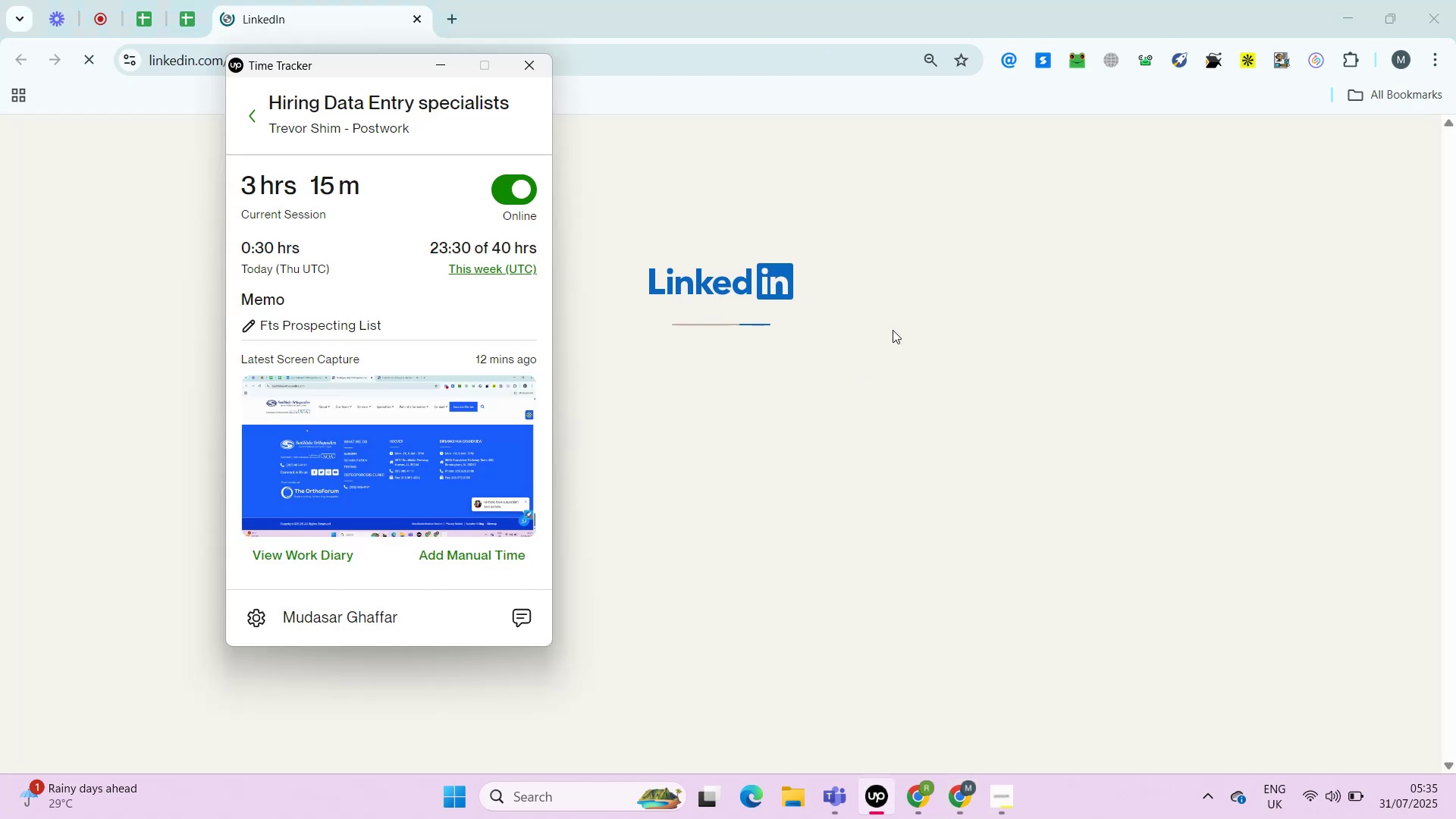 
left_click([893, 330])
 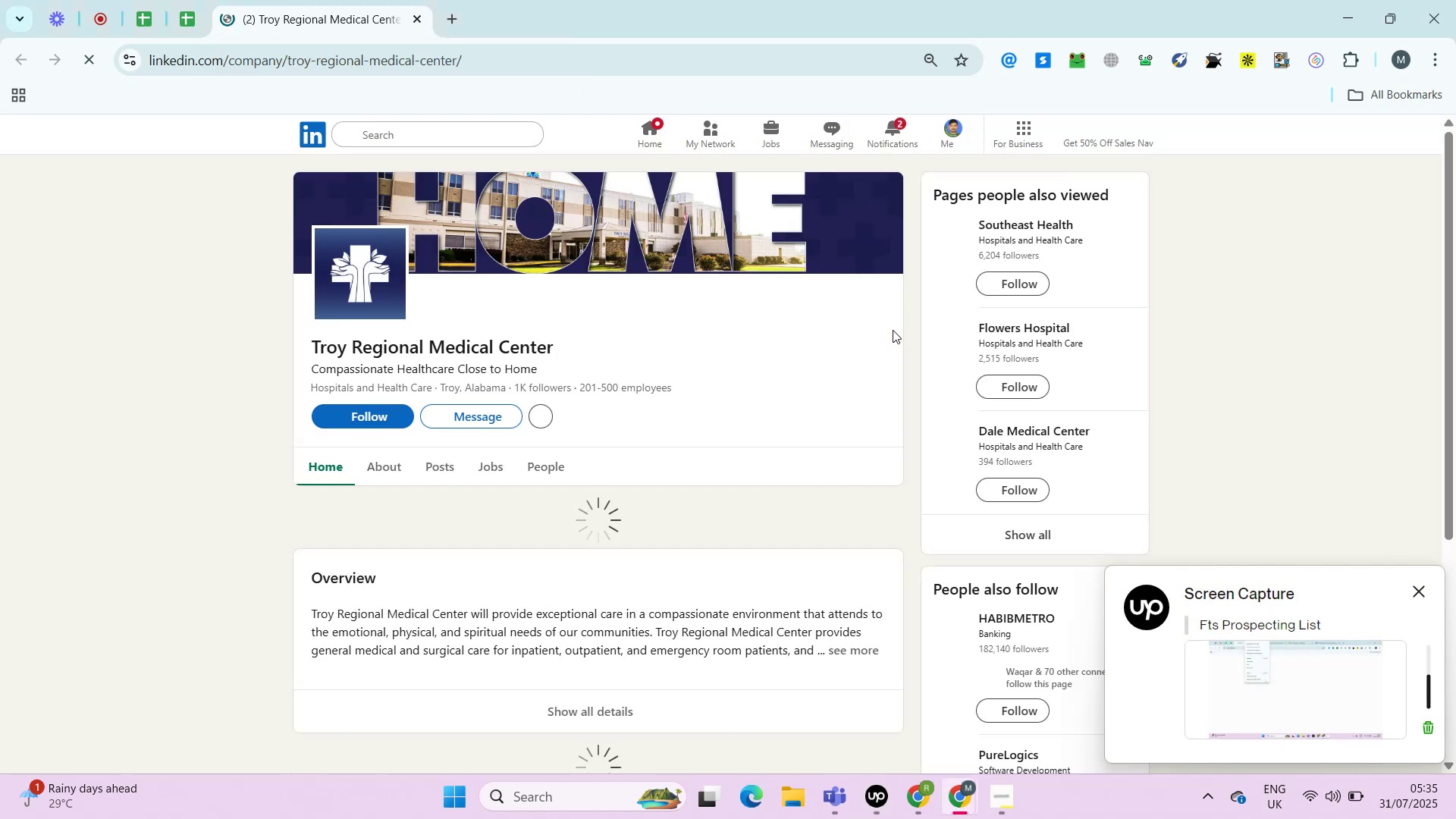 
wait(8.86)
 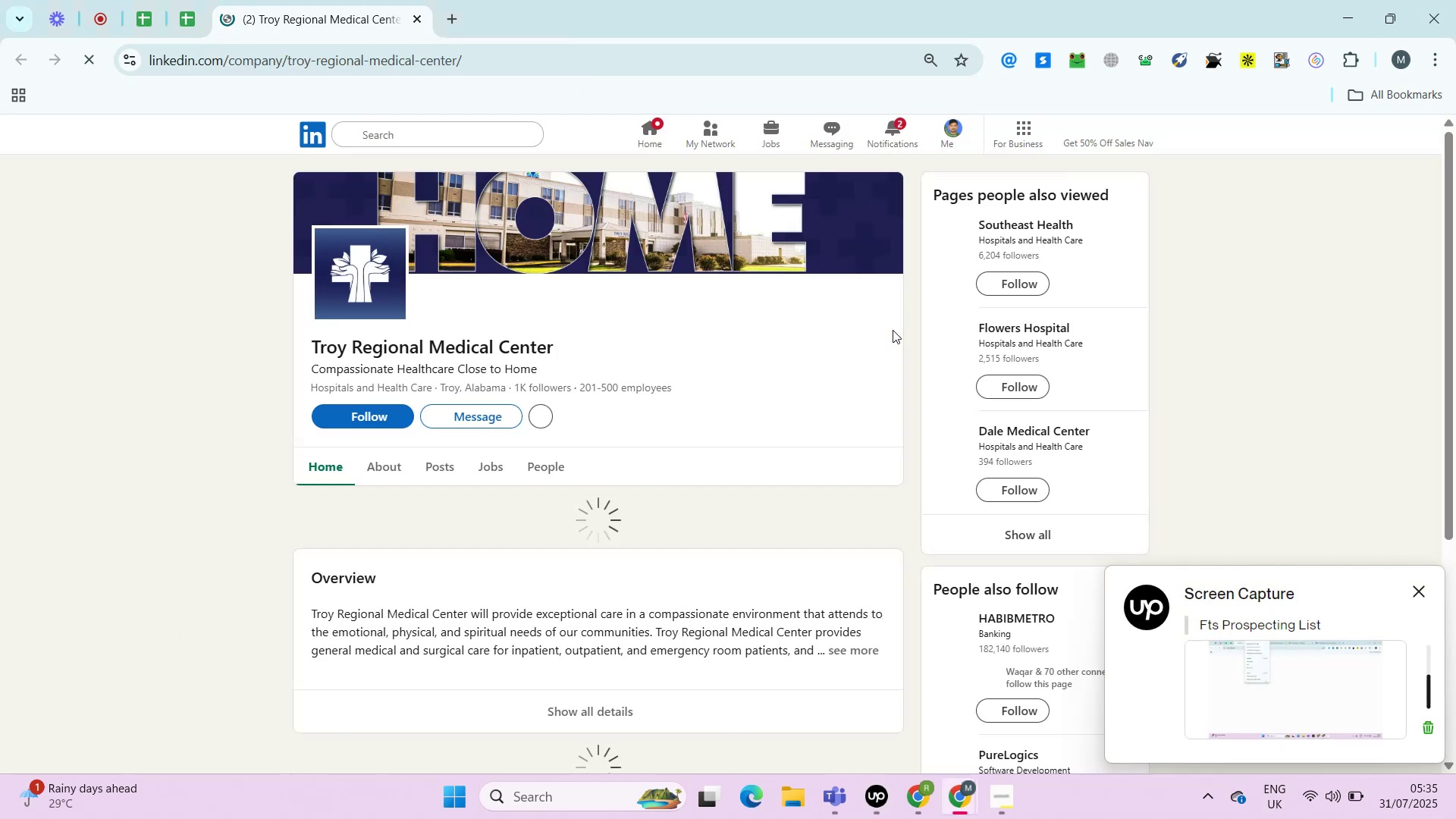 
left_click([882, 792])
 